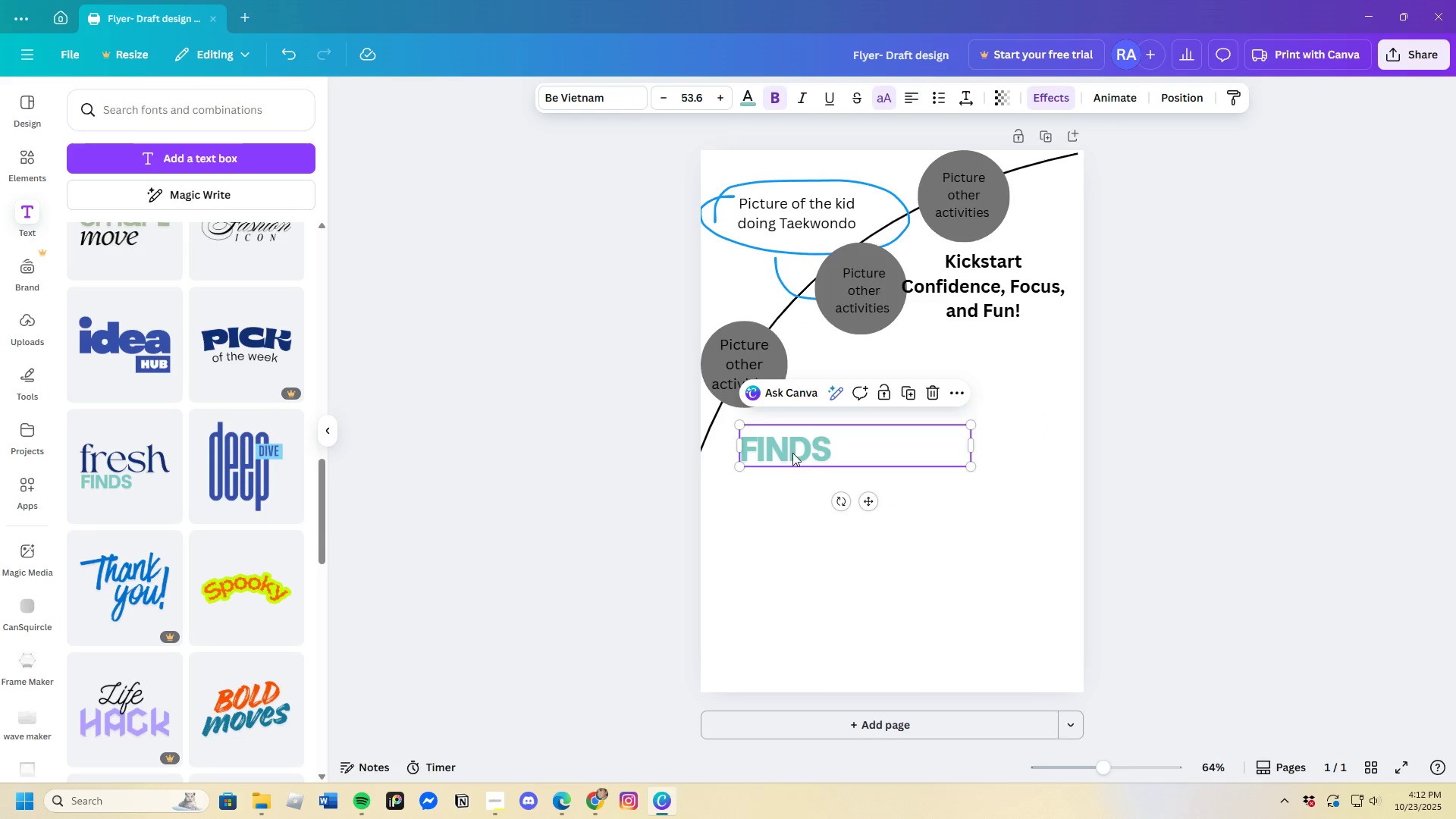 
left_click([792, 453])
 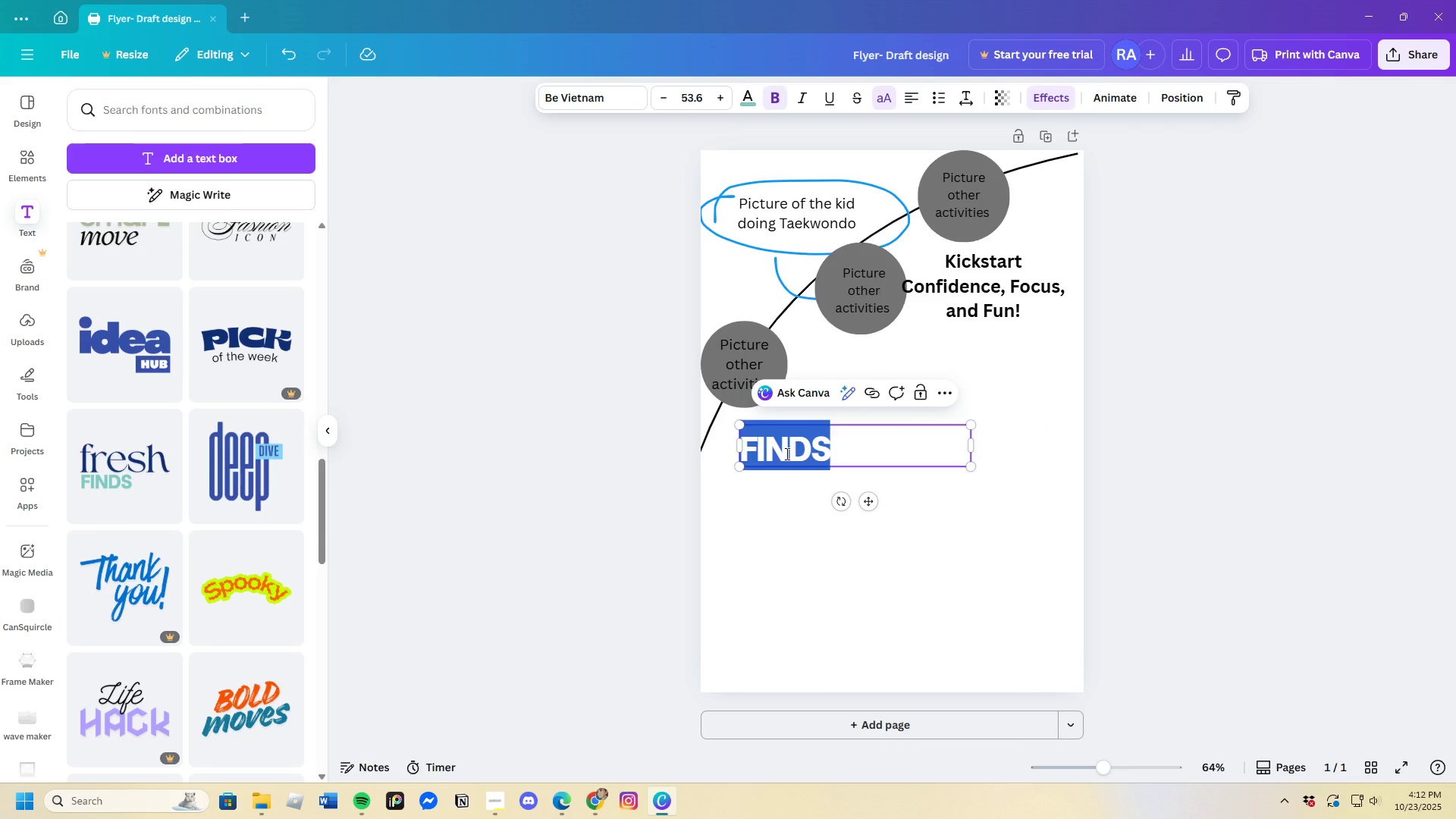 
key(Backspace)
type(What your children will)
 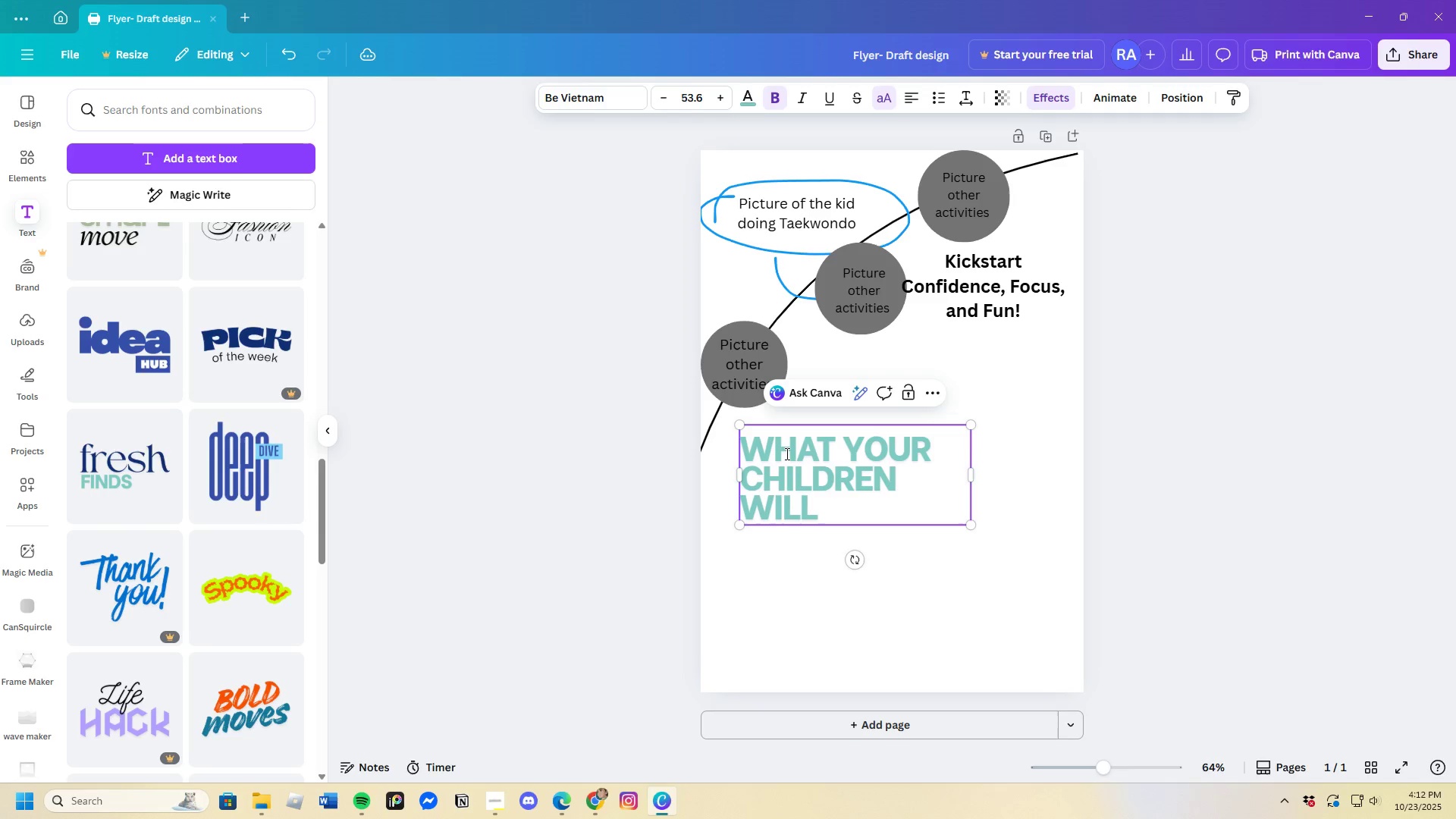 
type( learn and gain)
 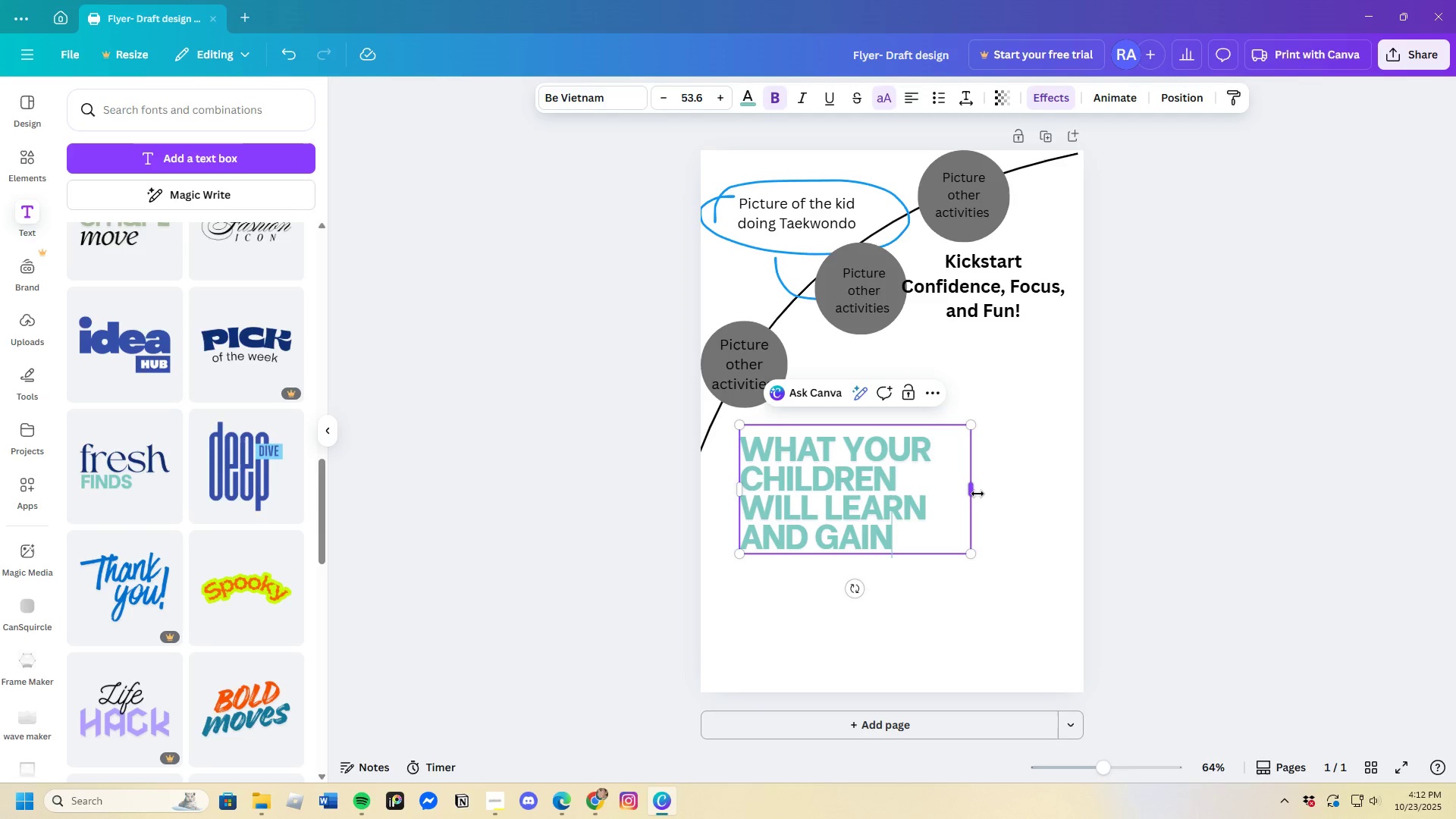 
left_click_drag(start_coordinate=[975, 490], to_coordinate=[1018, 497])
 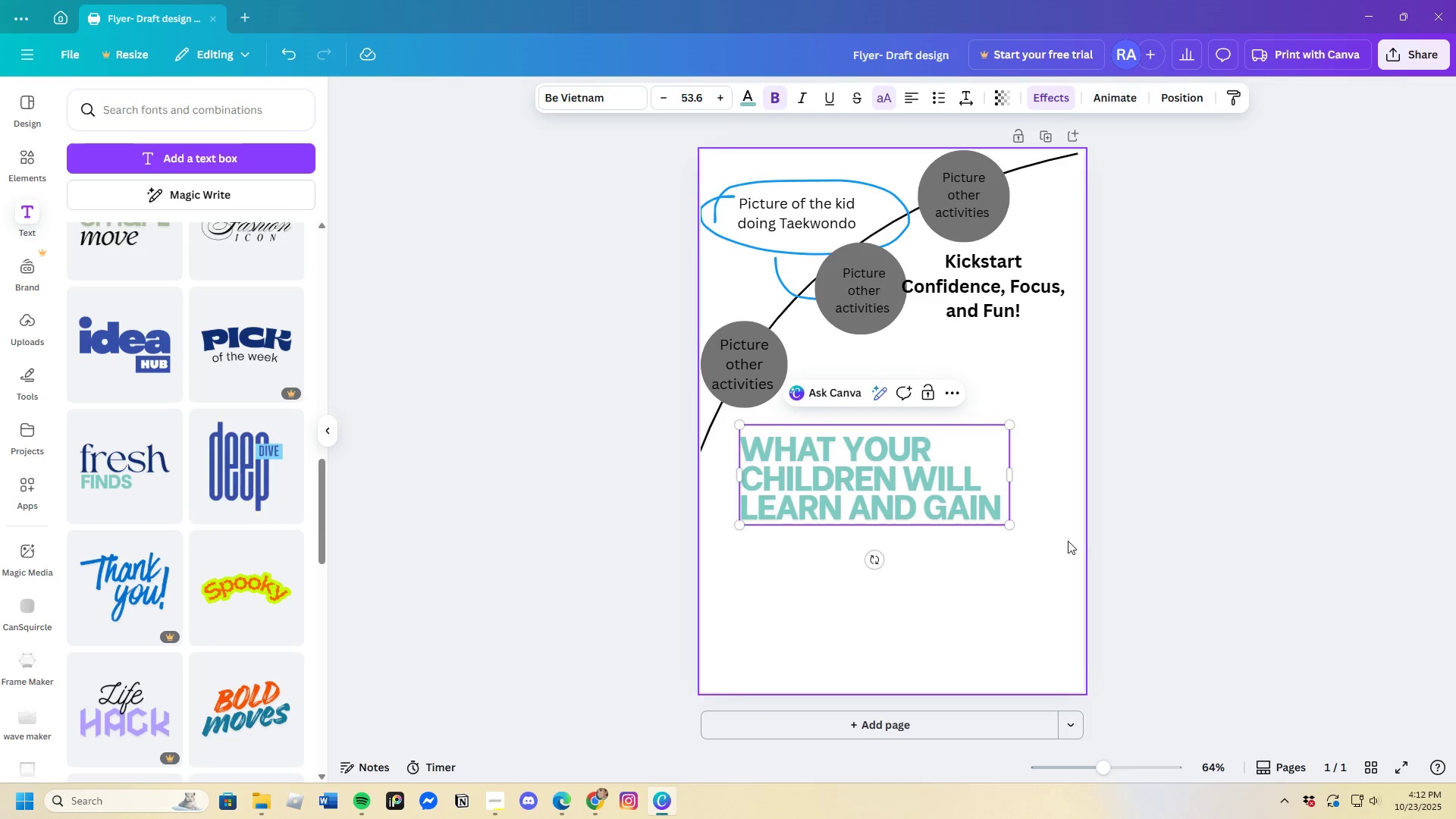 
left_click([1068, 541])
 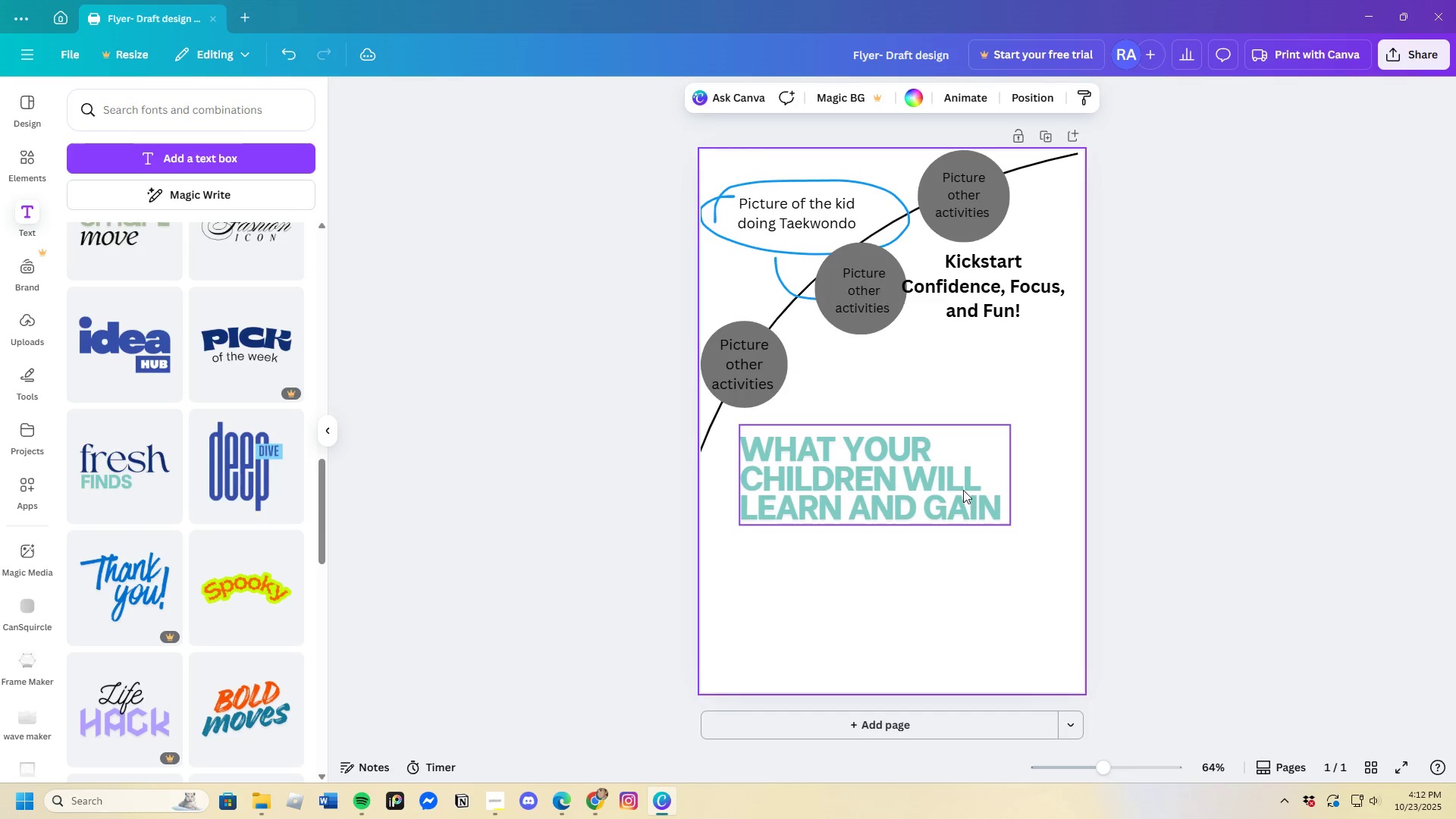 
left_click_drag(start_coordinate=[962, 490], to_coordinate=[950, 478])
 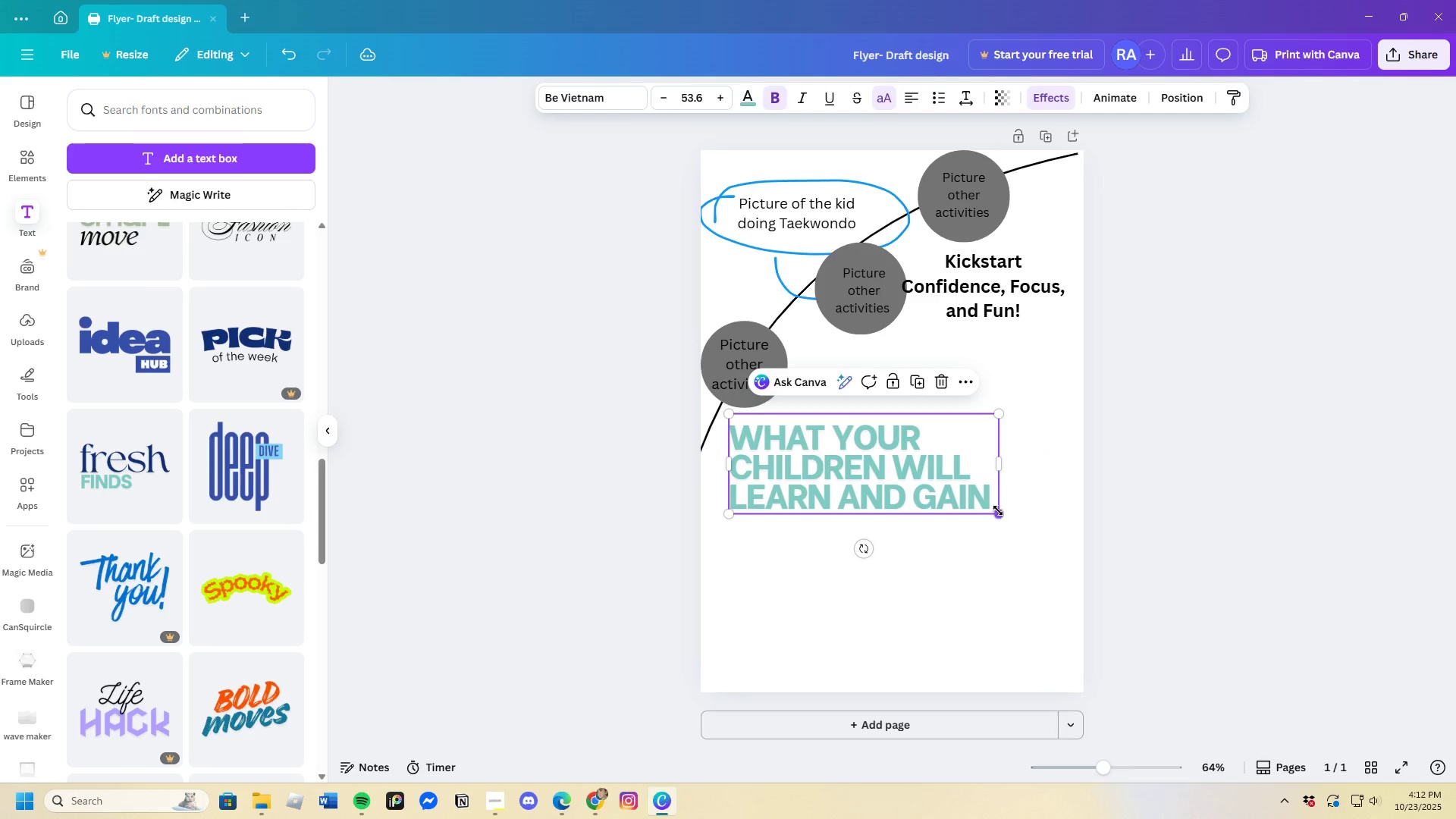 
left_click_drag(start_coordinate=[998, 510], to_coordinate=[896, 469])
 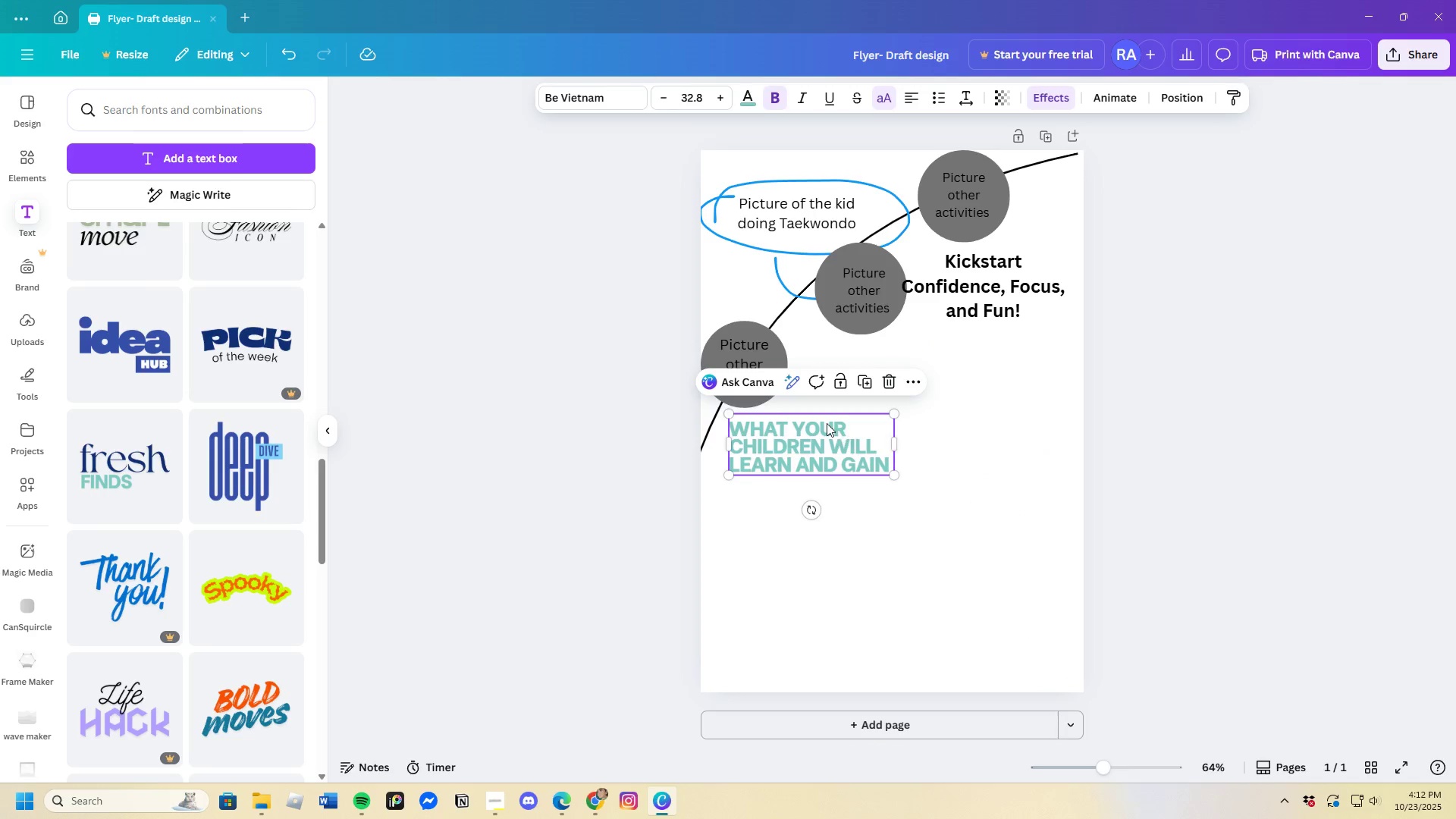 
left_click_drag(start_coordinate=[827, 423], to_coordinate=[827, 432])
 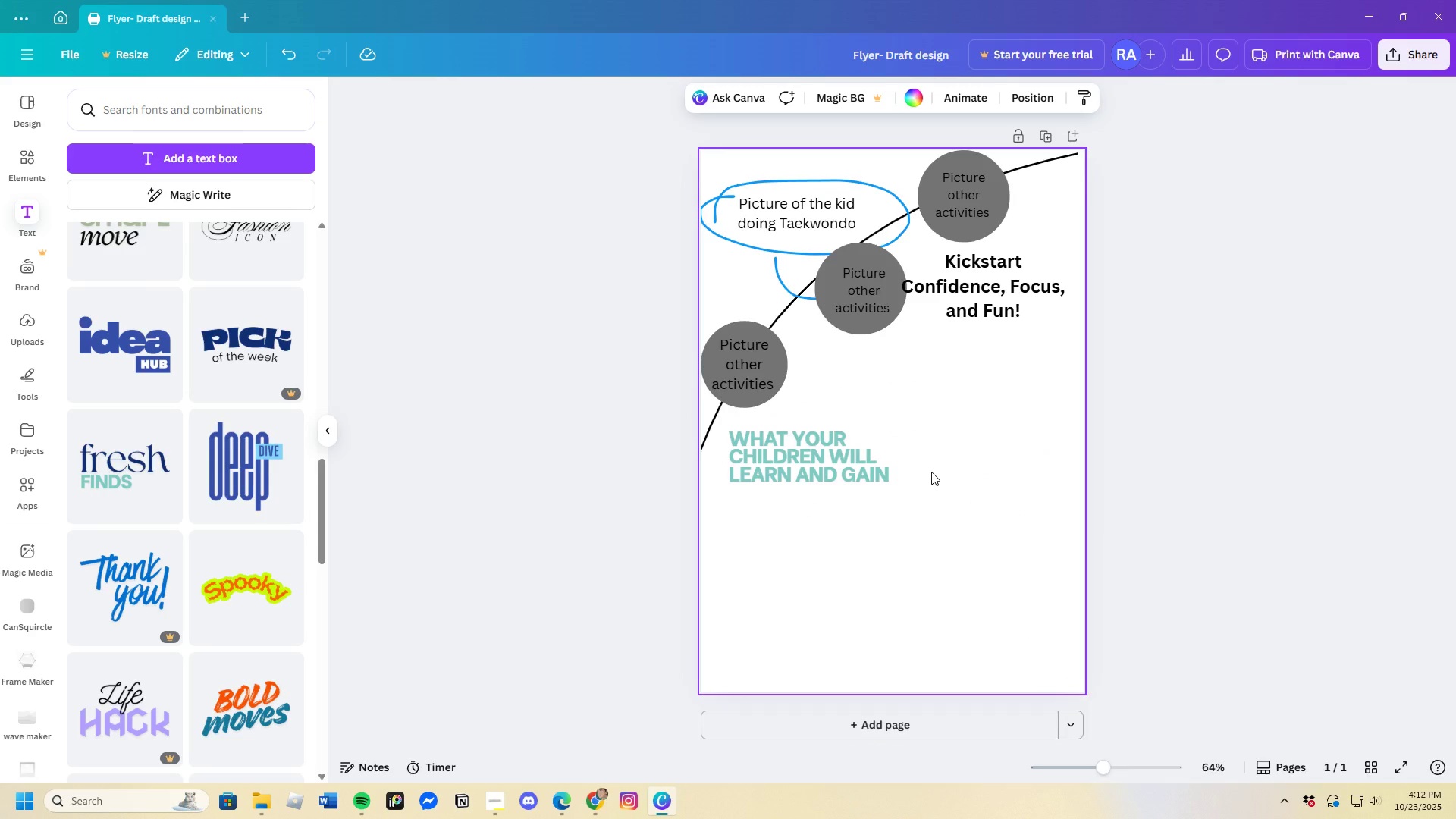 
scroll: coordinate [921, 483], scroll_direction: up, amount: 2.0
 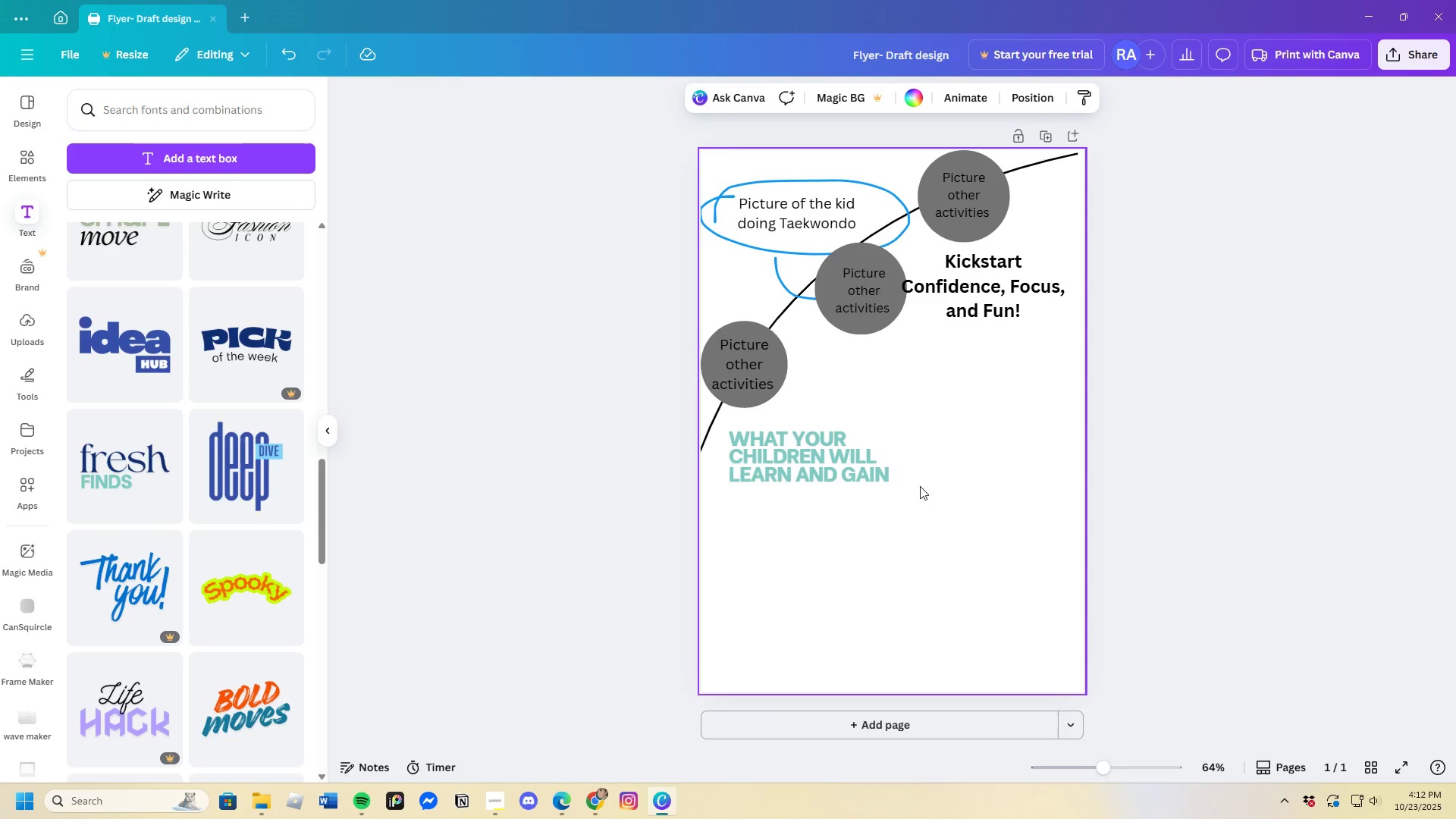 
scroll: coordinate [920, 486], scroll_direction: down, amount: 3.0
 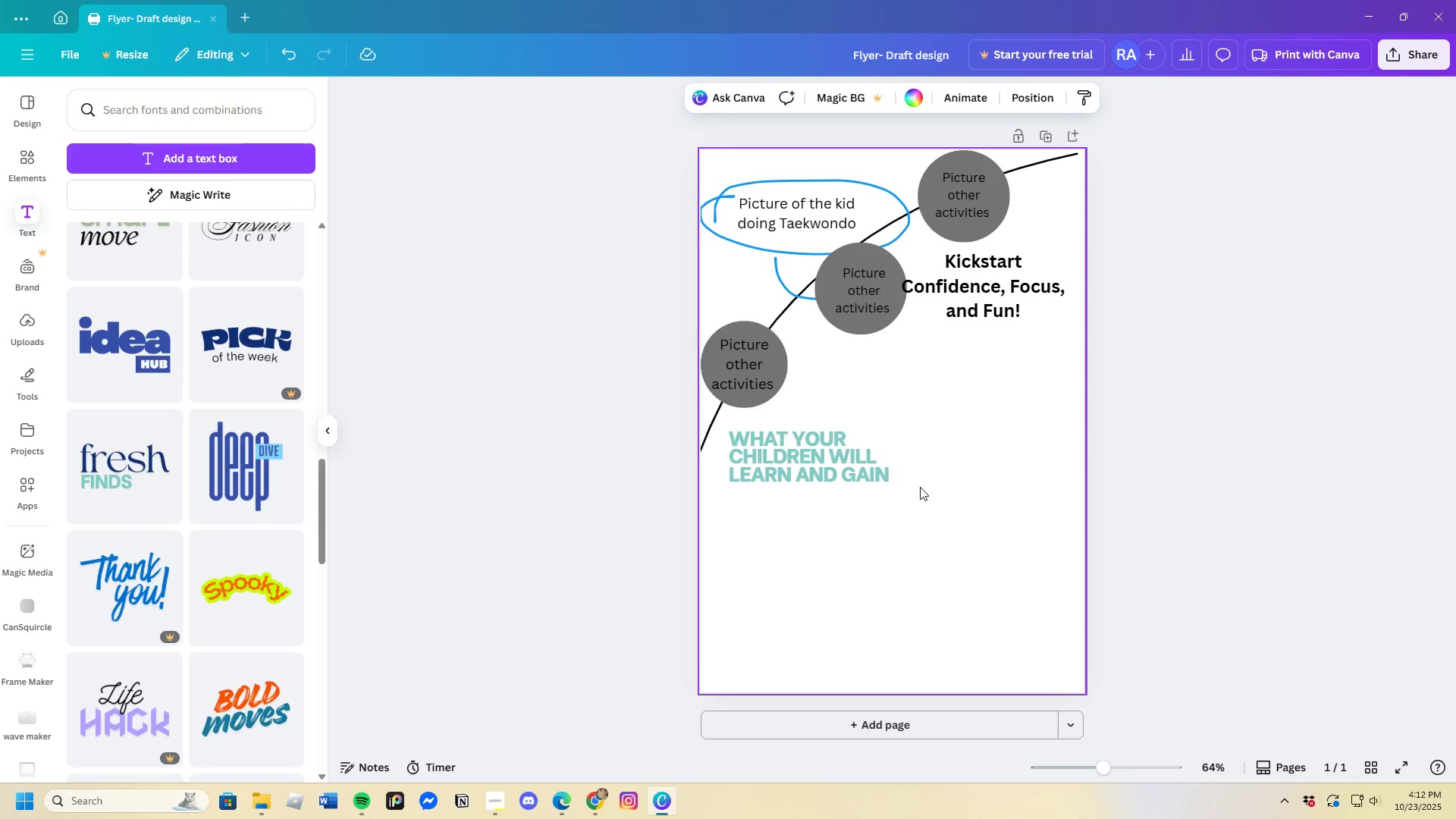 
scroll: coordinate [947, 493], scroll_direction: up, amount: 1.0
 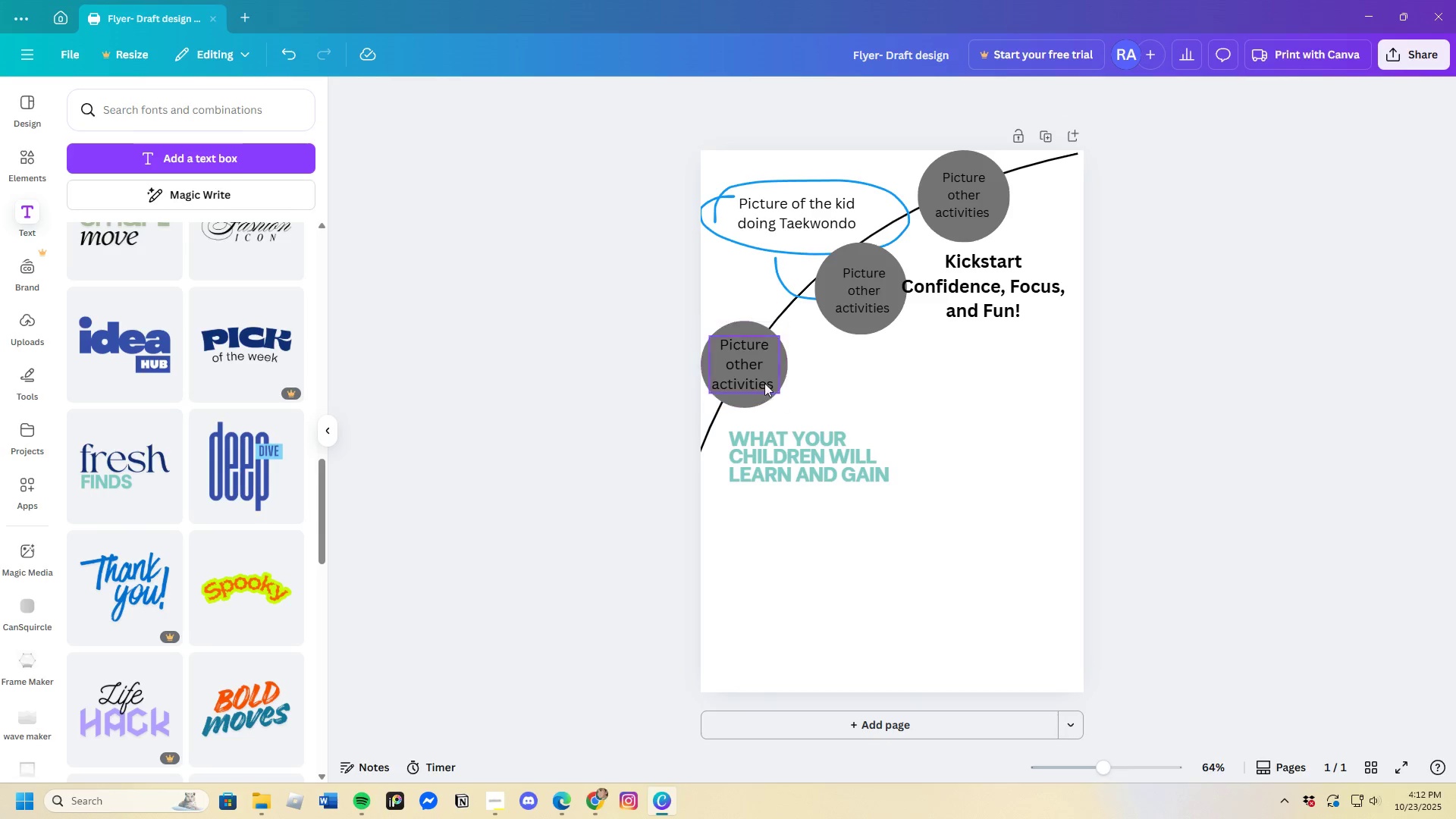 
wait(6.87)
 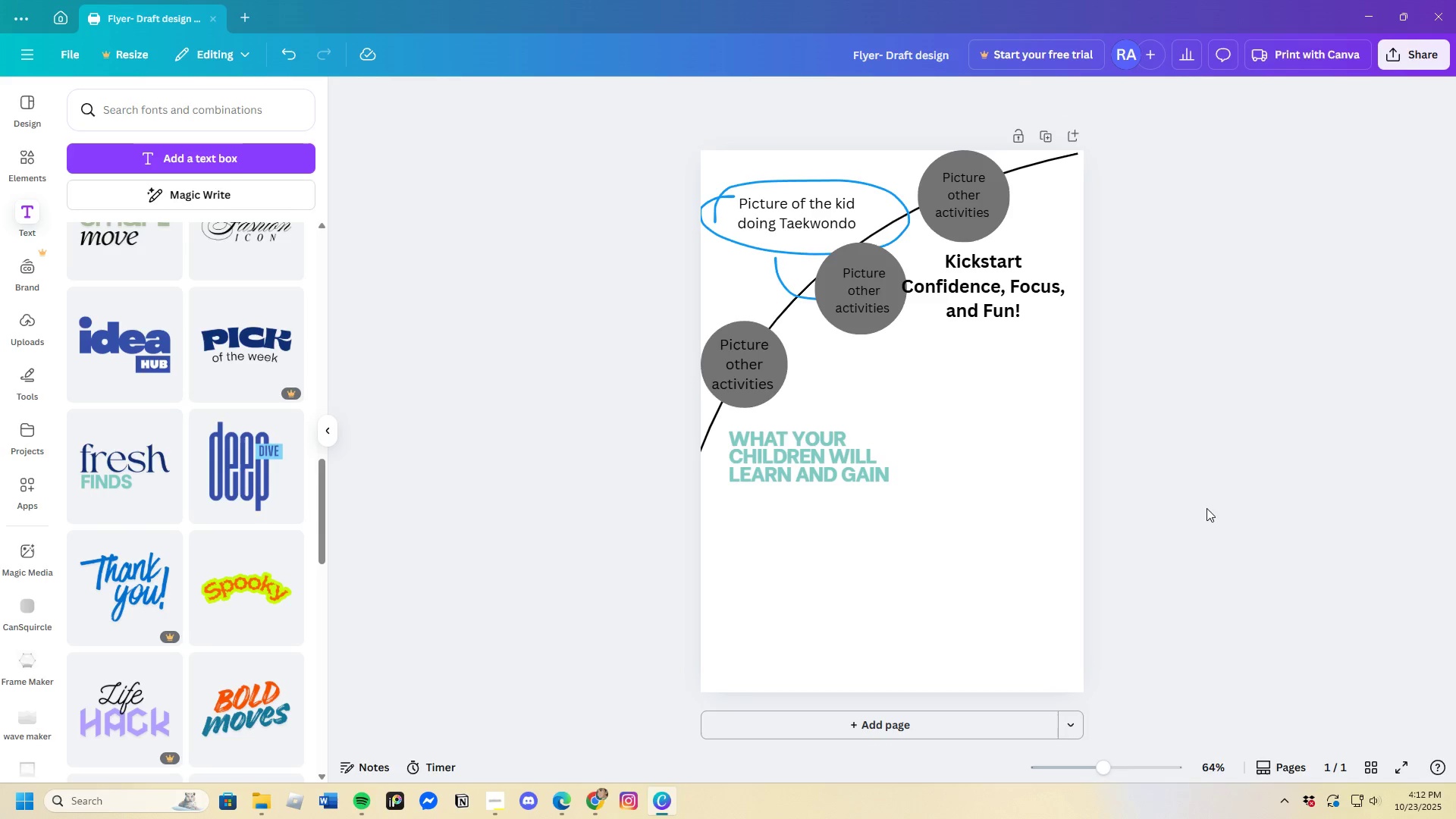 
double_click([767, 347])
 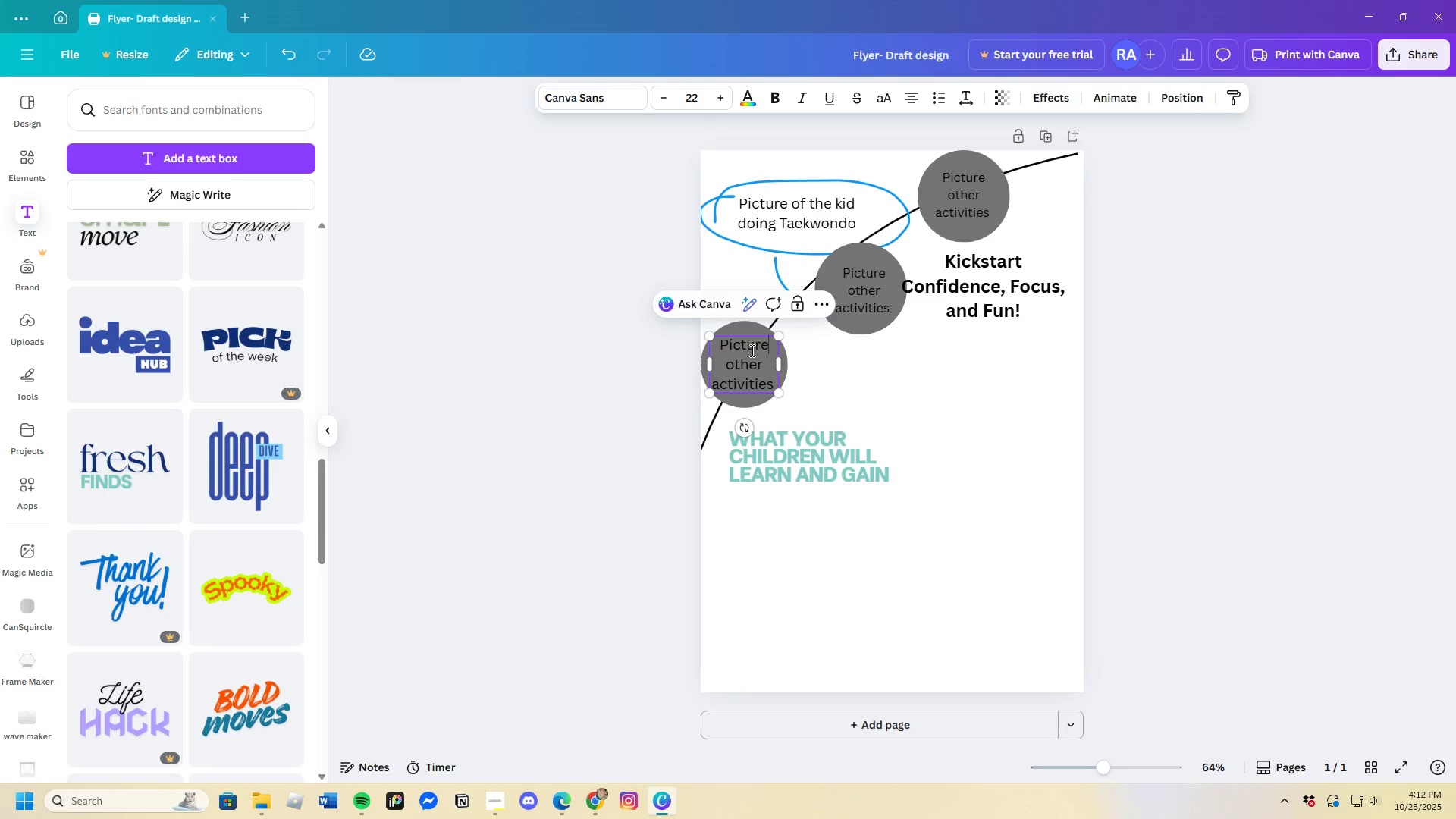 
type( pf)
 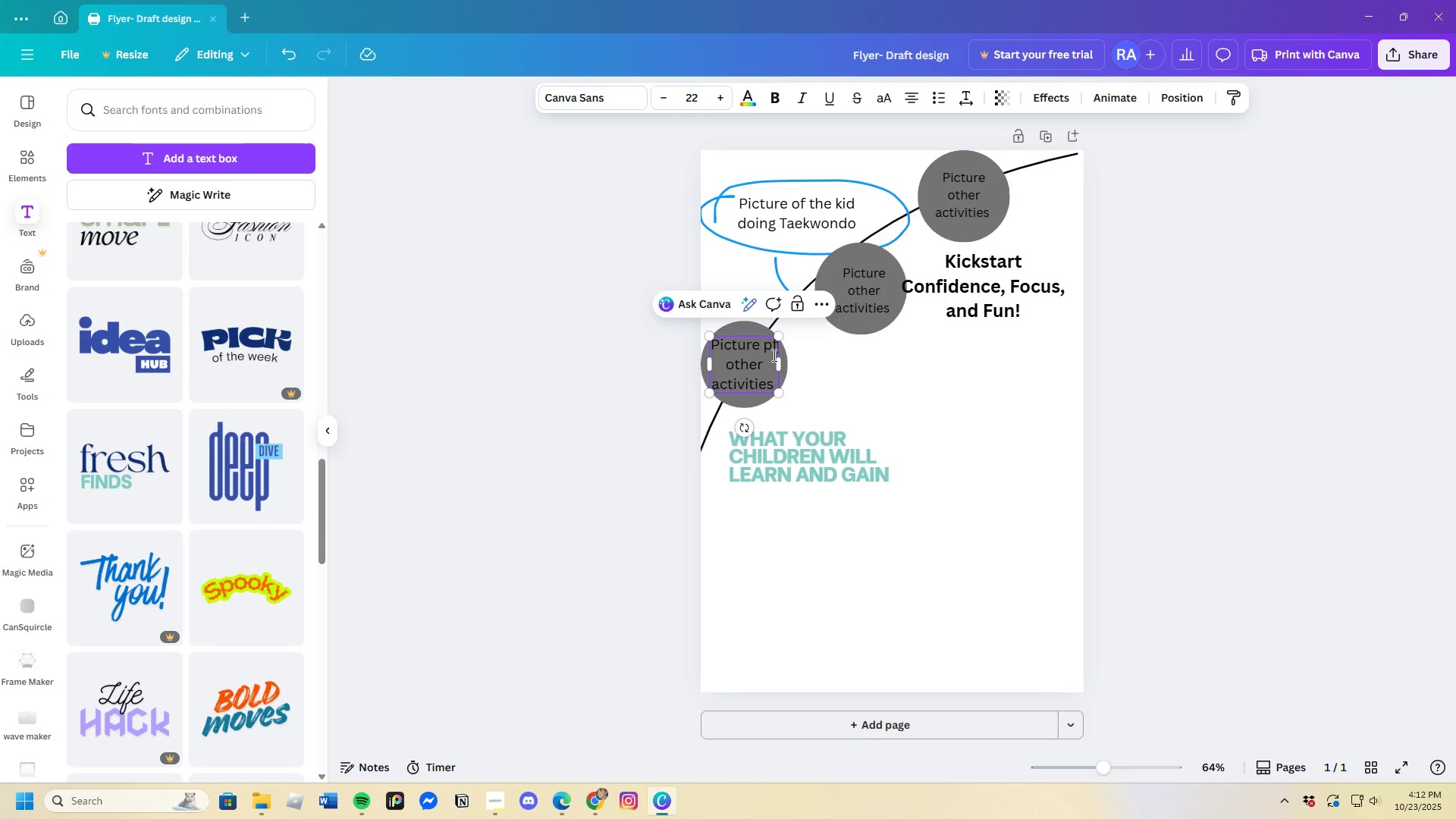 
left_click([772, 351])
 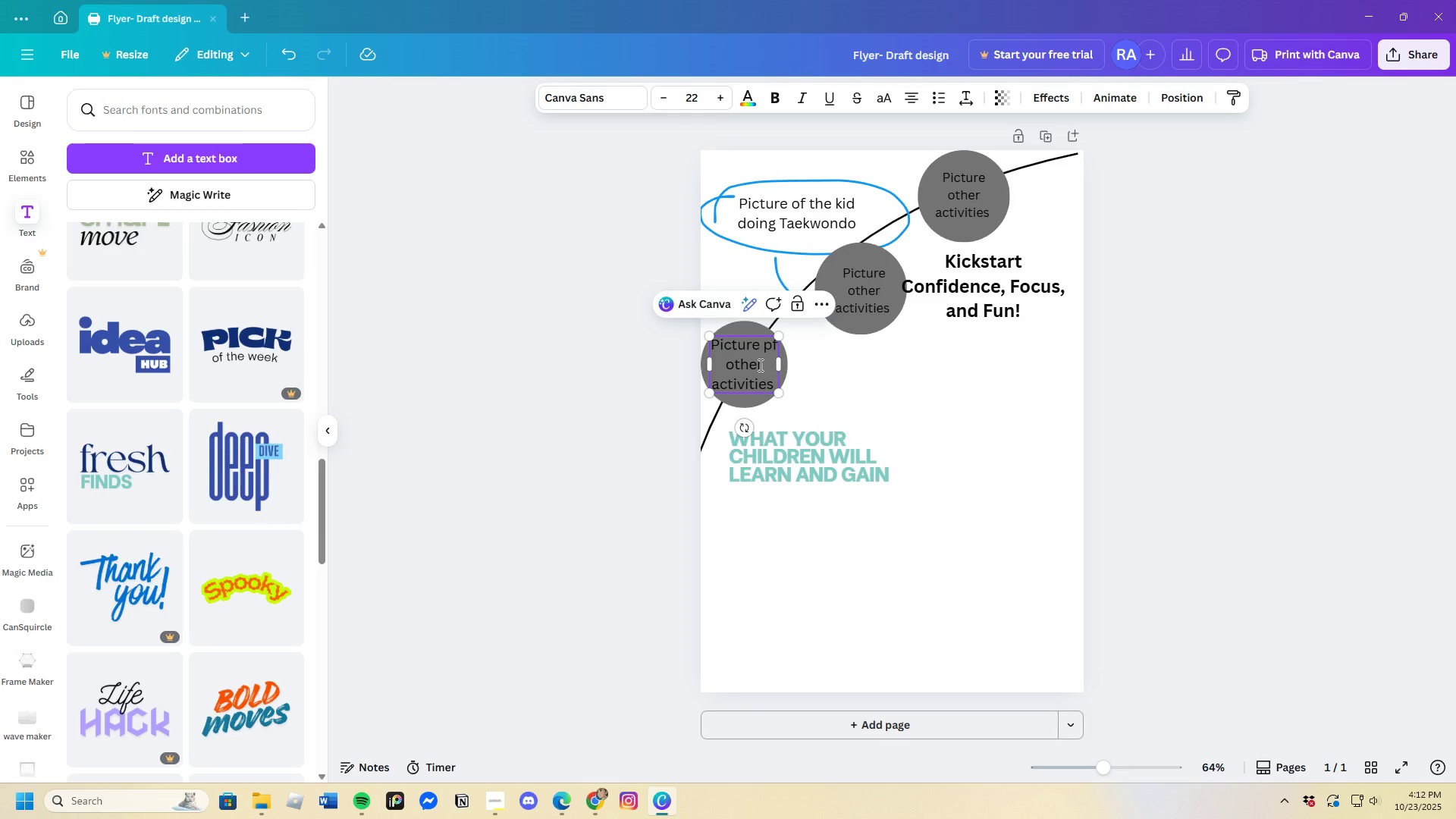 
key(Backspace)
 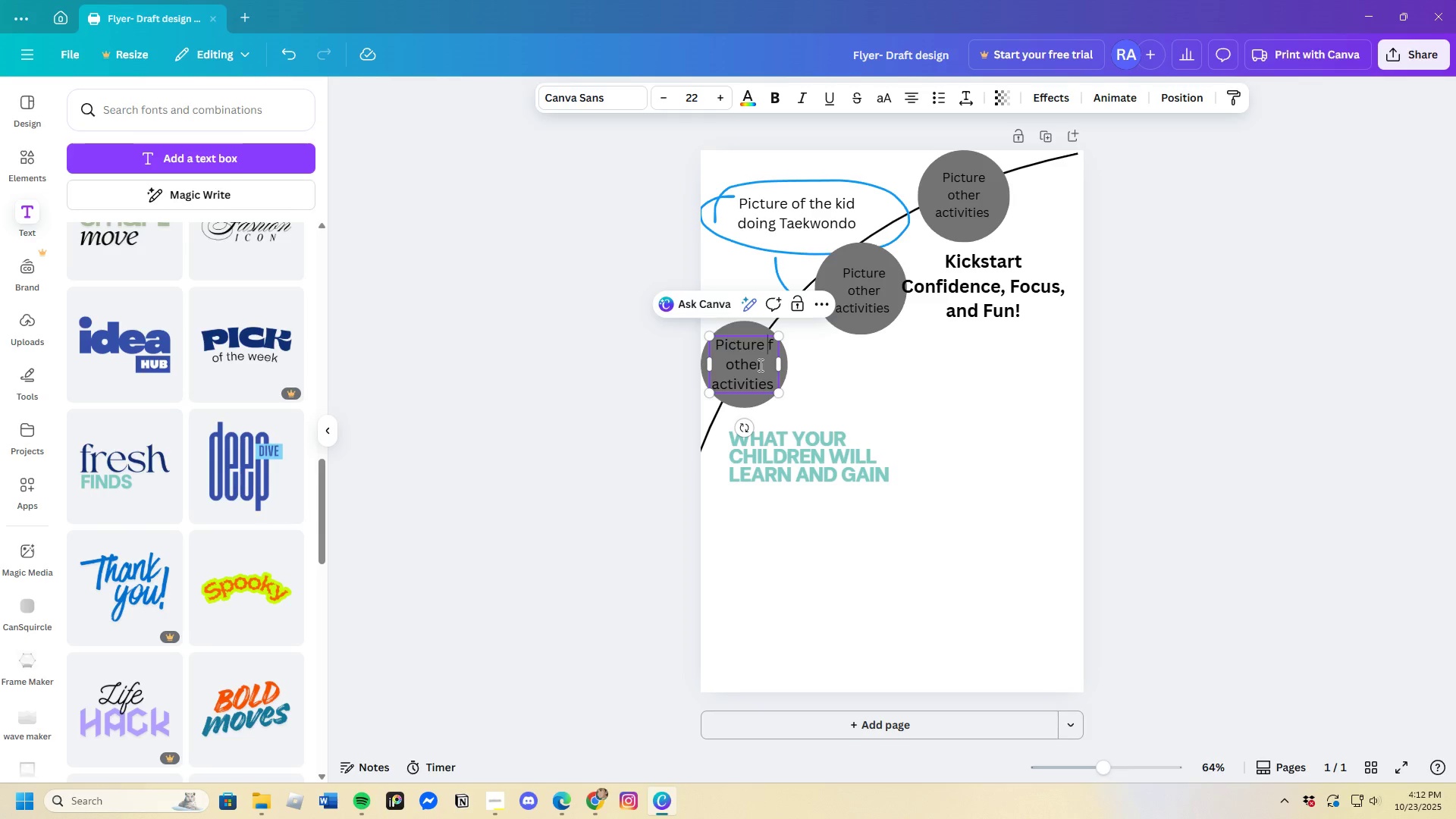 
key(F)
 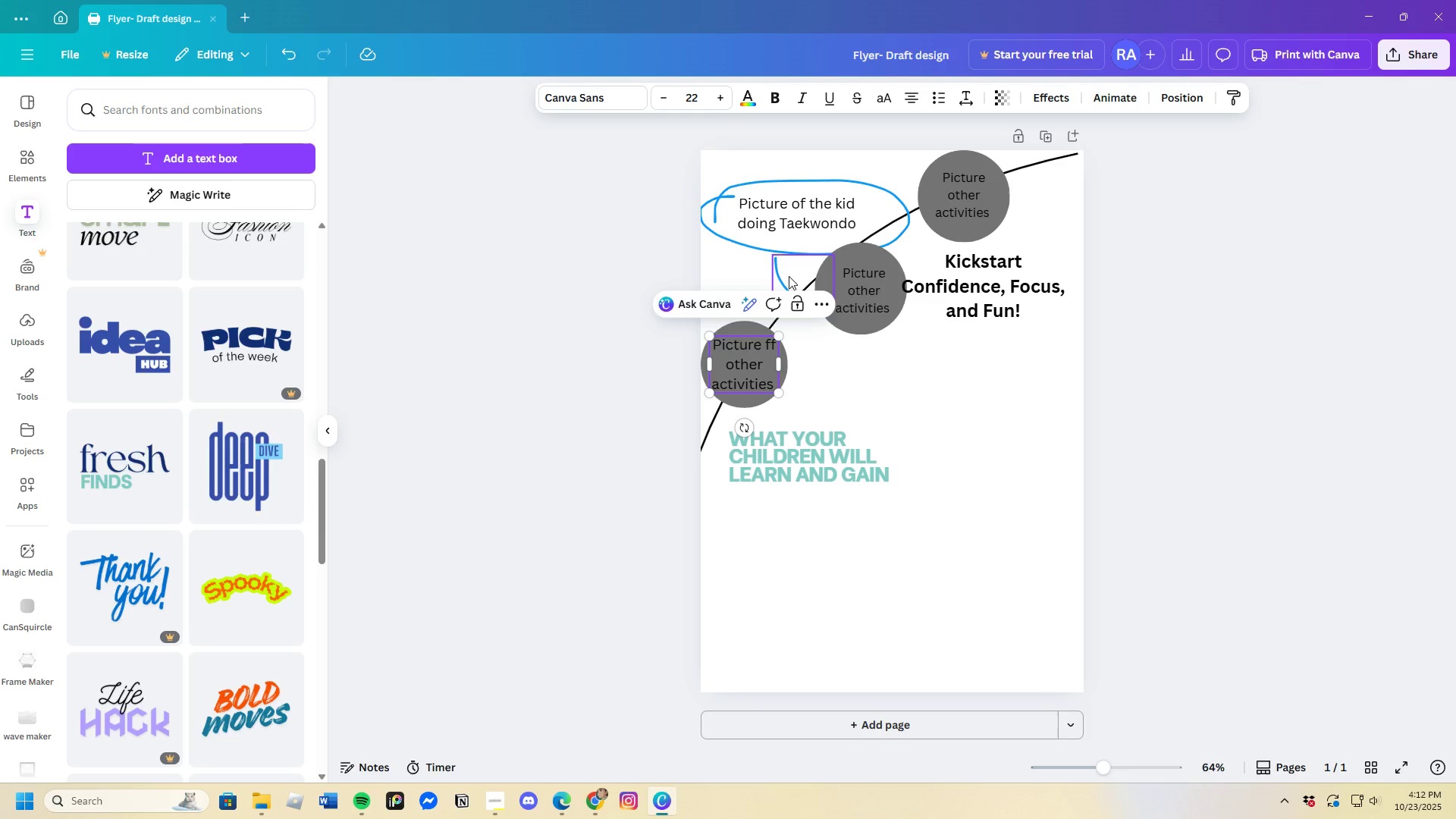 
left_click([789, 276])
 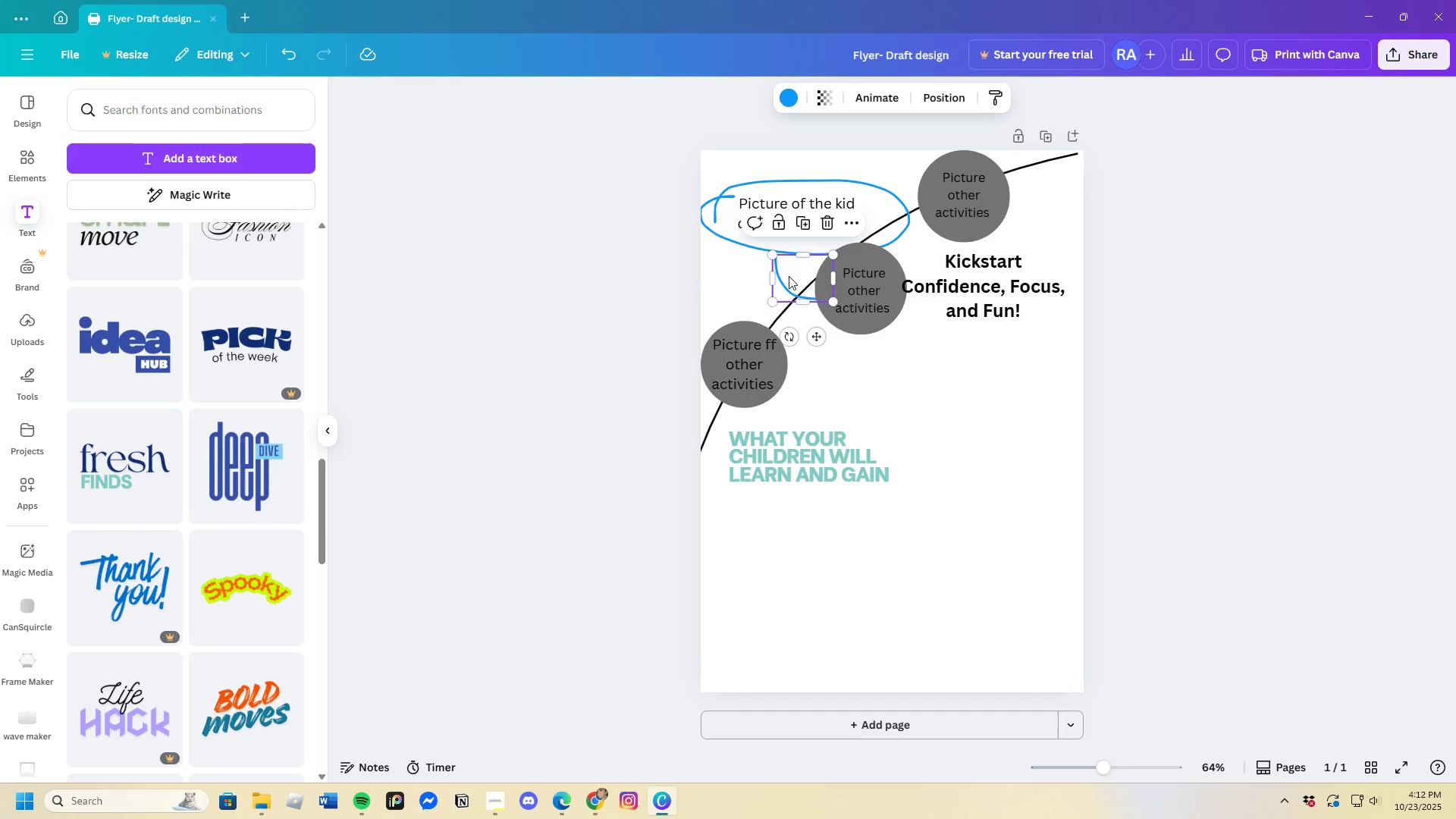 
left_click_drag(start_coordinate=[789, 276], to_coordinate=[760, 265])
 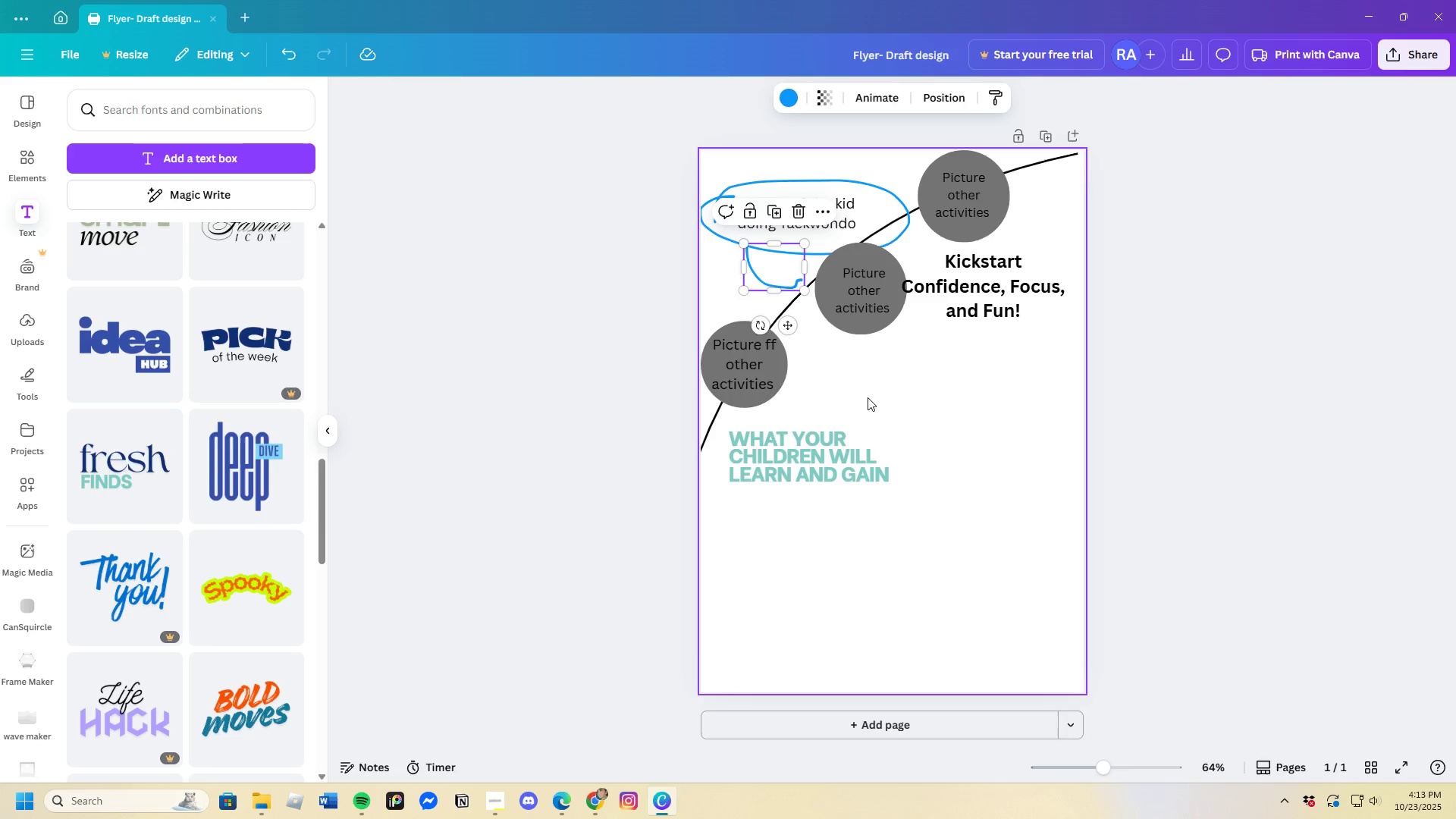 
left_click([868, 397])
 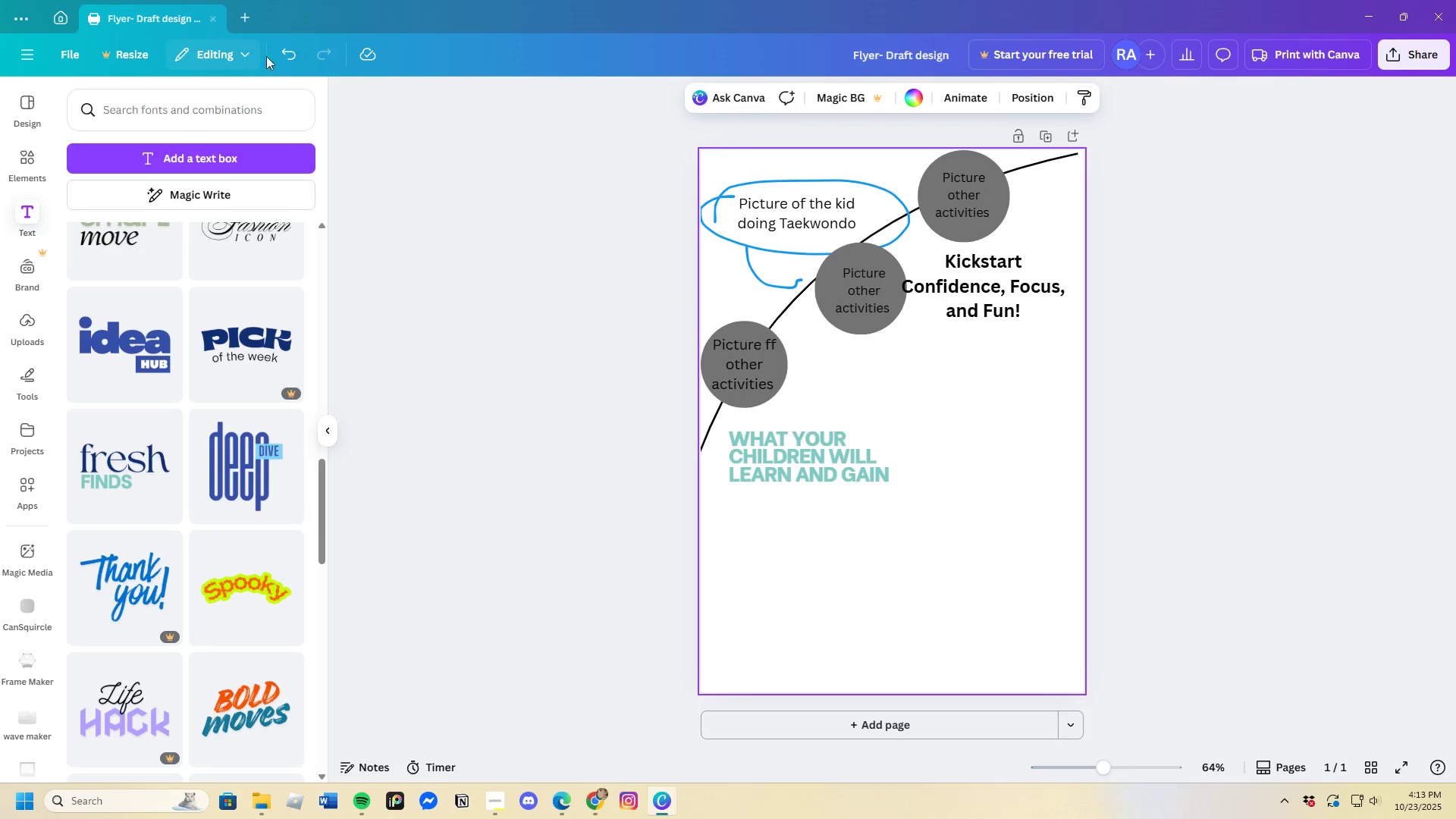 
left_click([293, 58])
 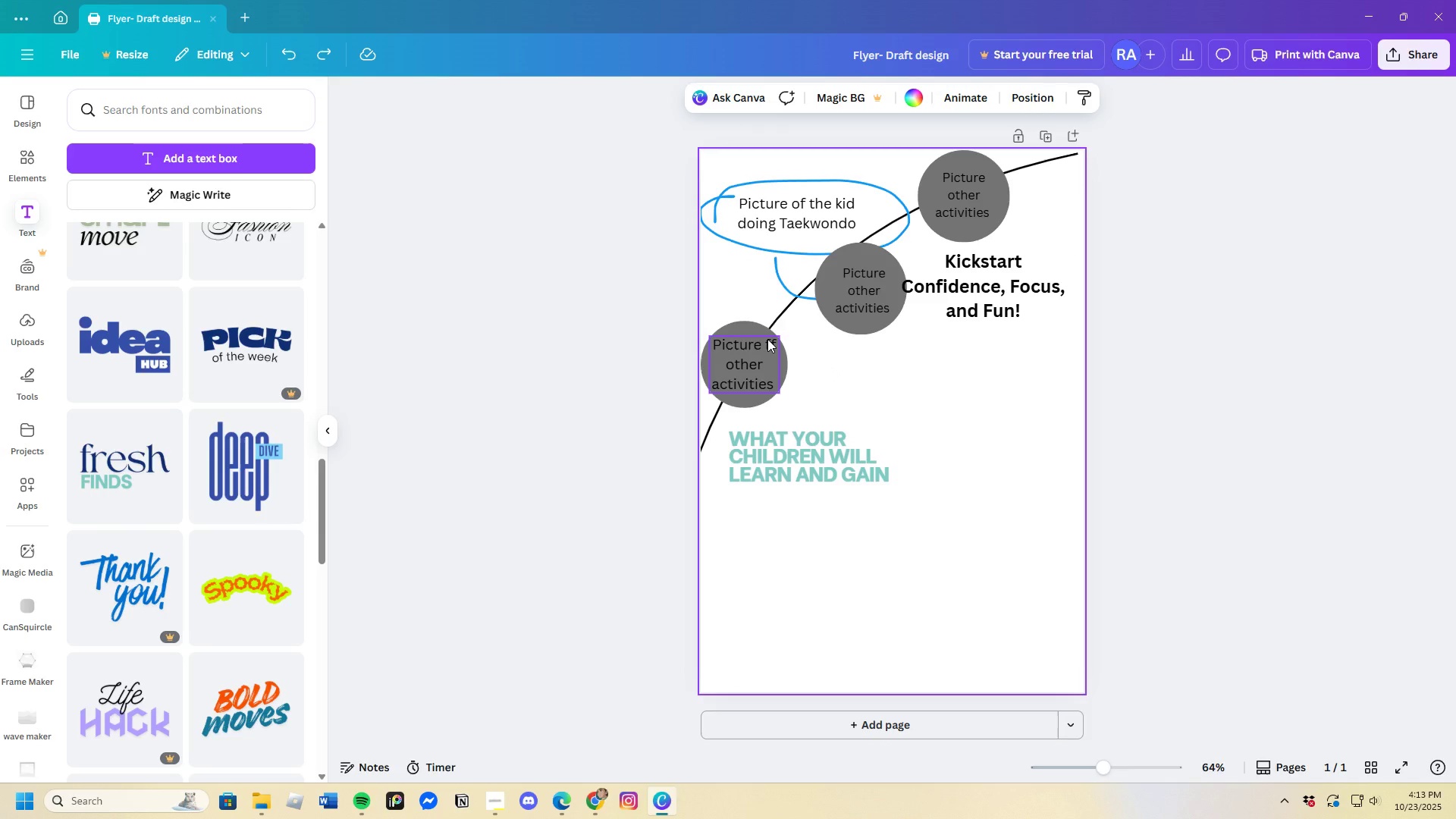 
double_click([767, 342])
 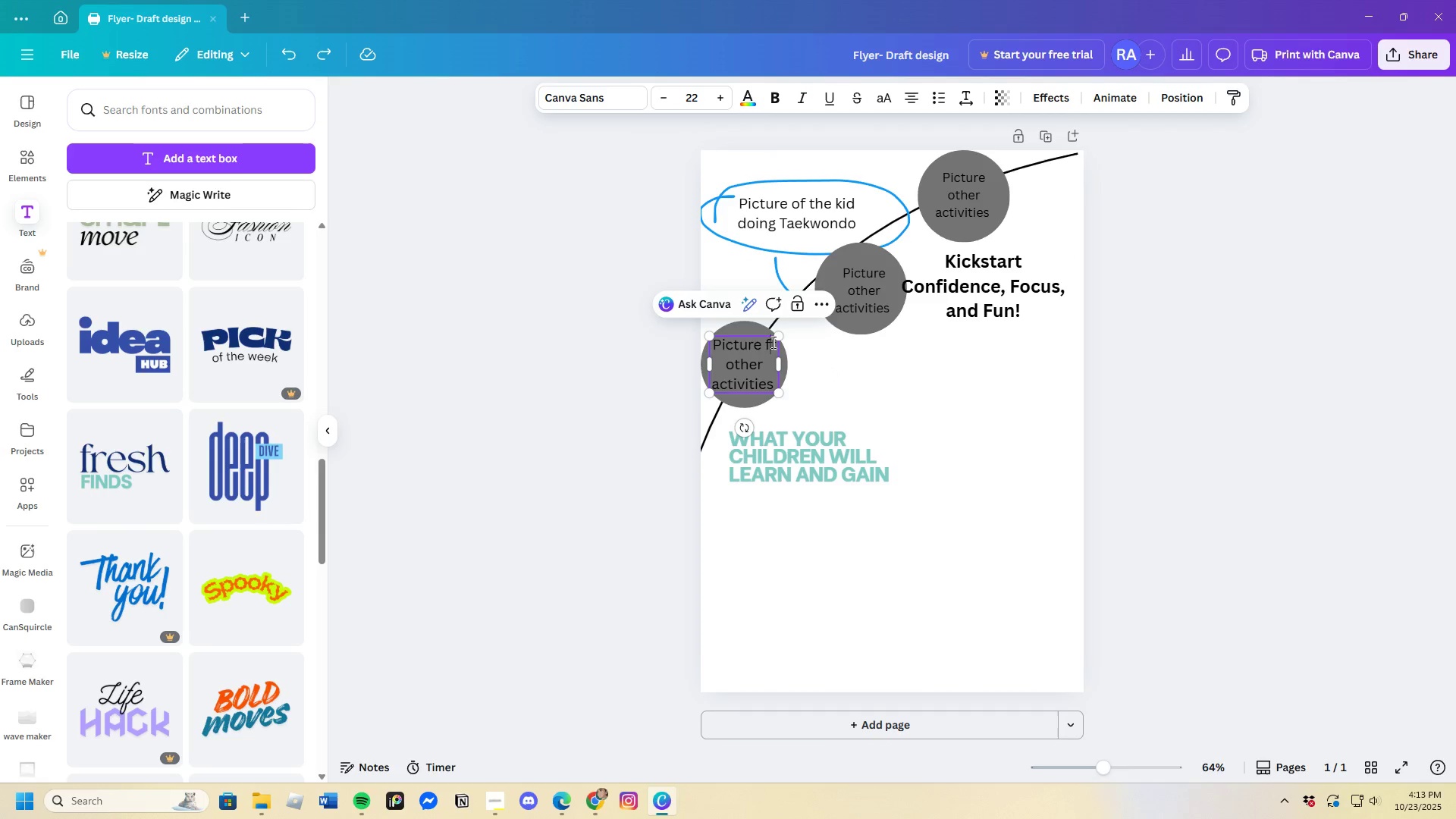 
left_click([772, 342])
 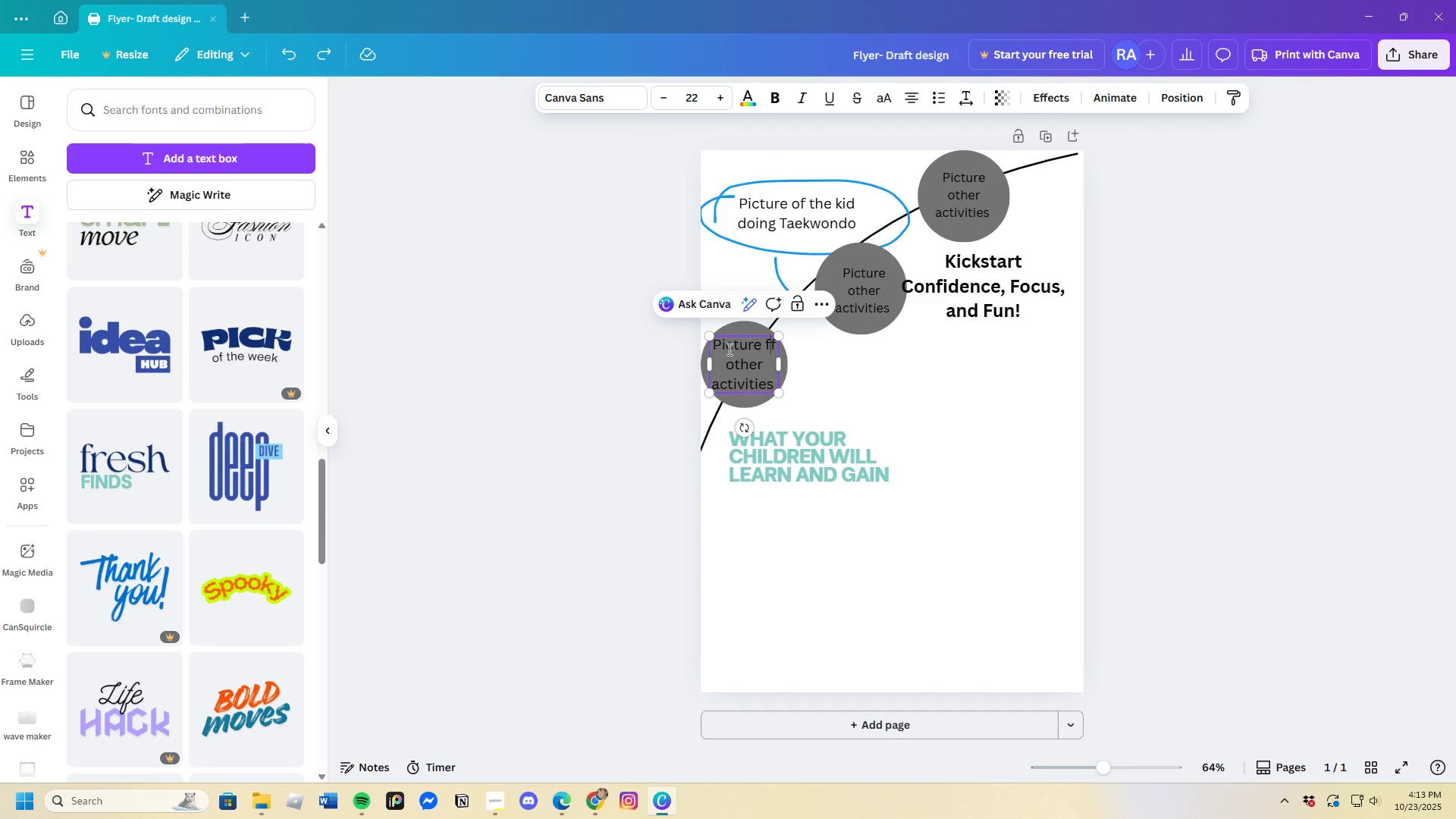 
key(Backspace)
 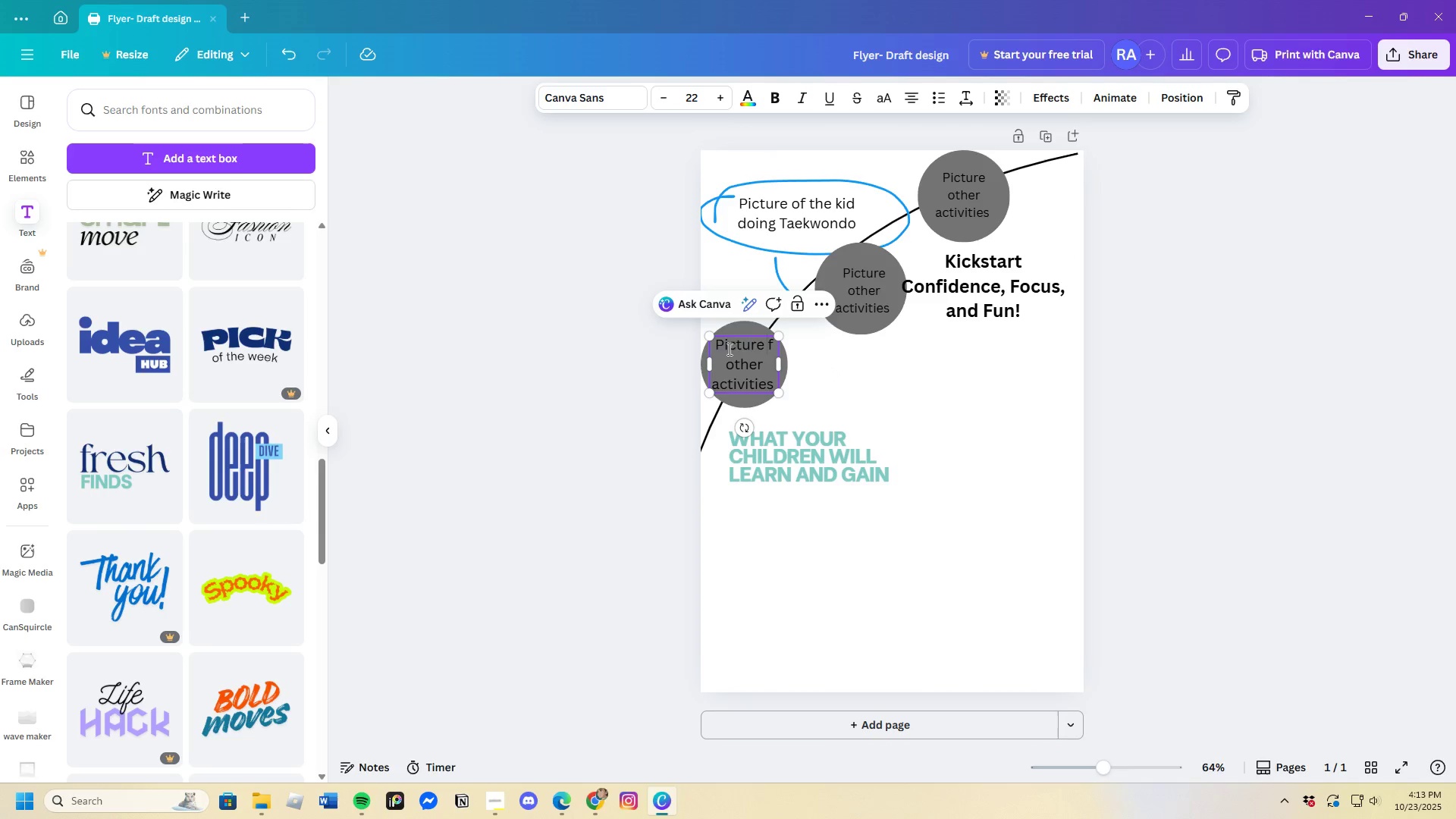 
key(O)
 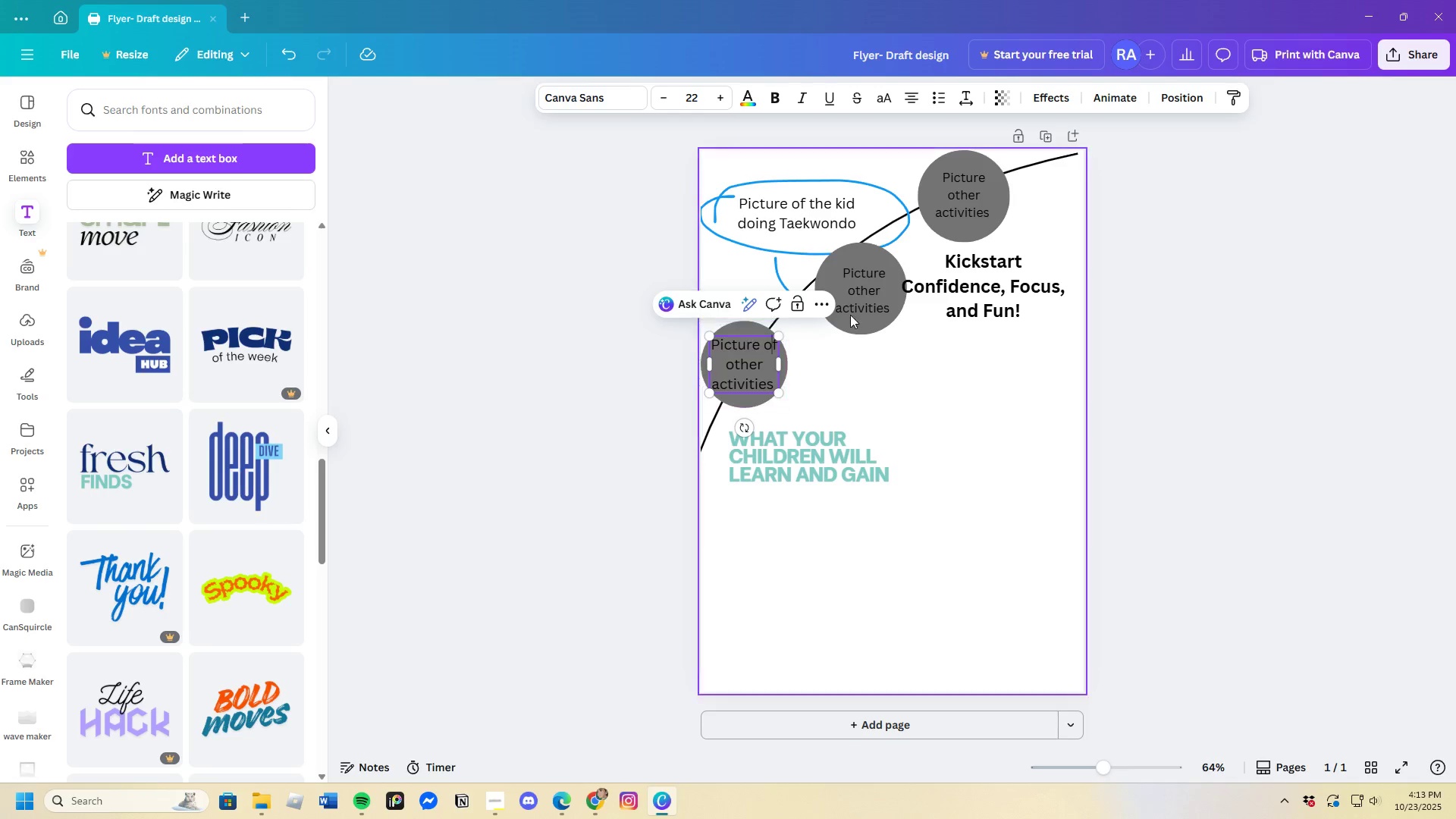 
left_click([870, 303])
 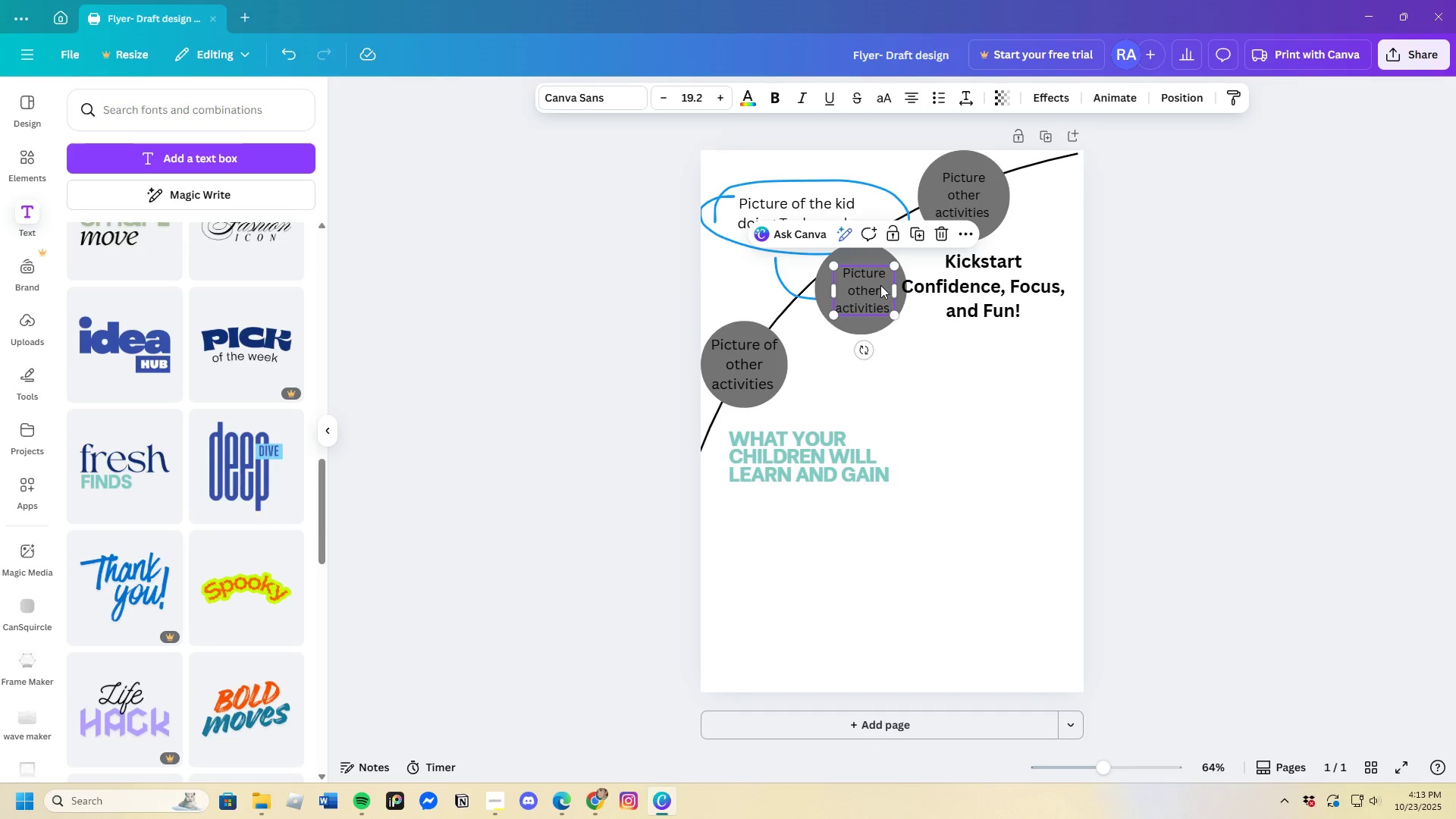 
left_click([880, 285])
 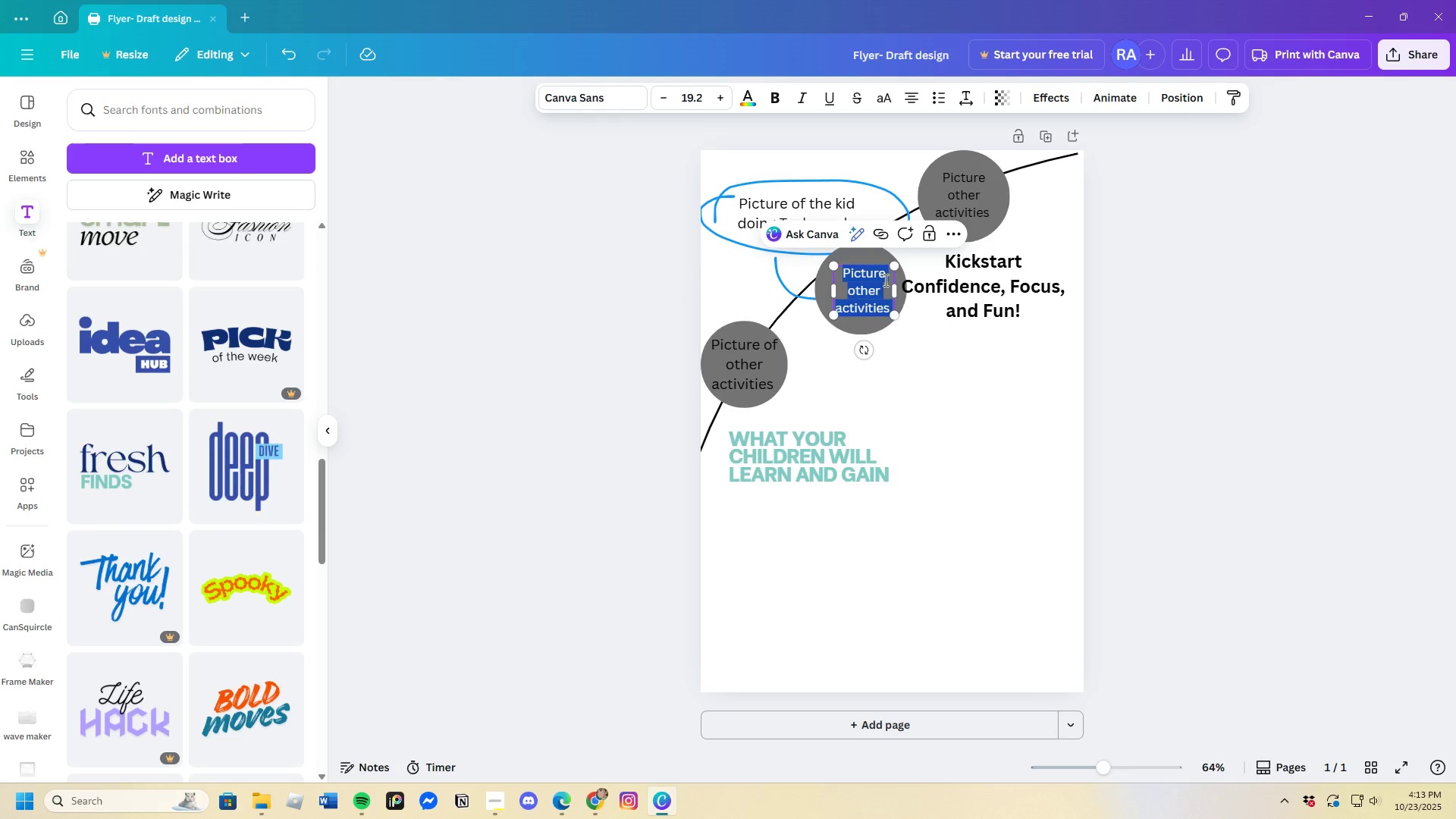 
left_click([884, 280])
 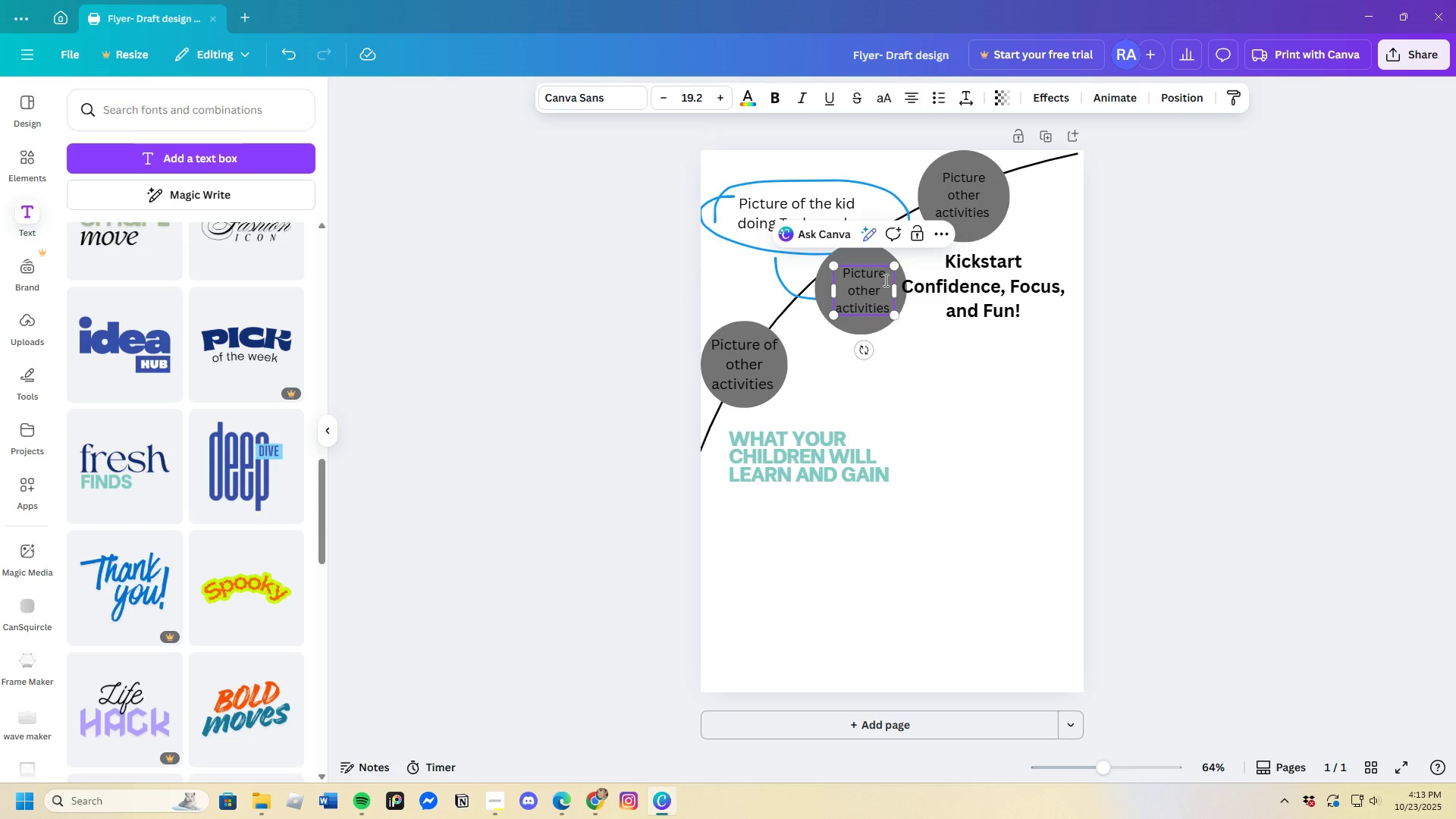 
type( f)
key(Backspace)
type(of)
 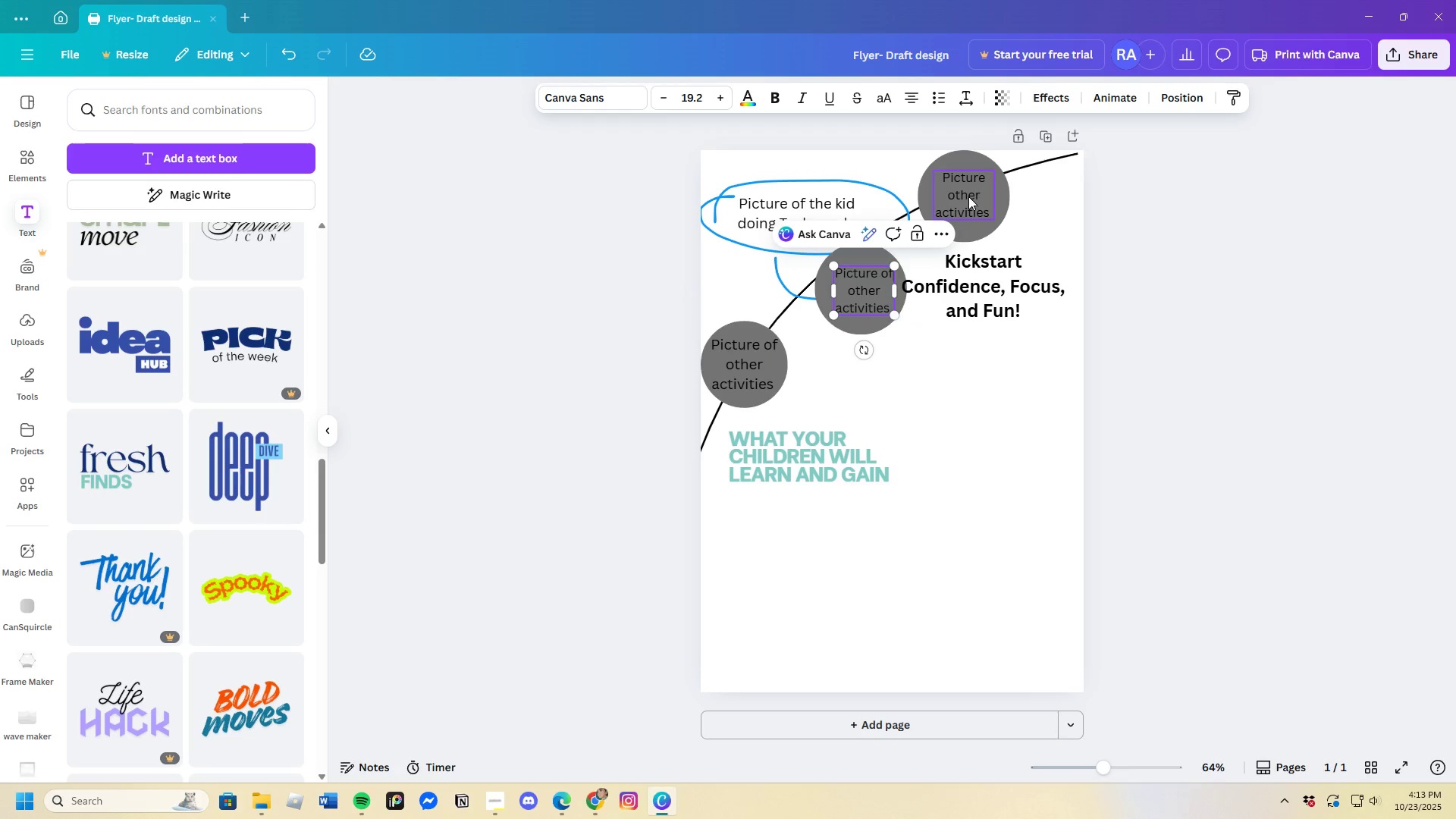 
double_click([968, 196])
 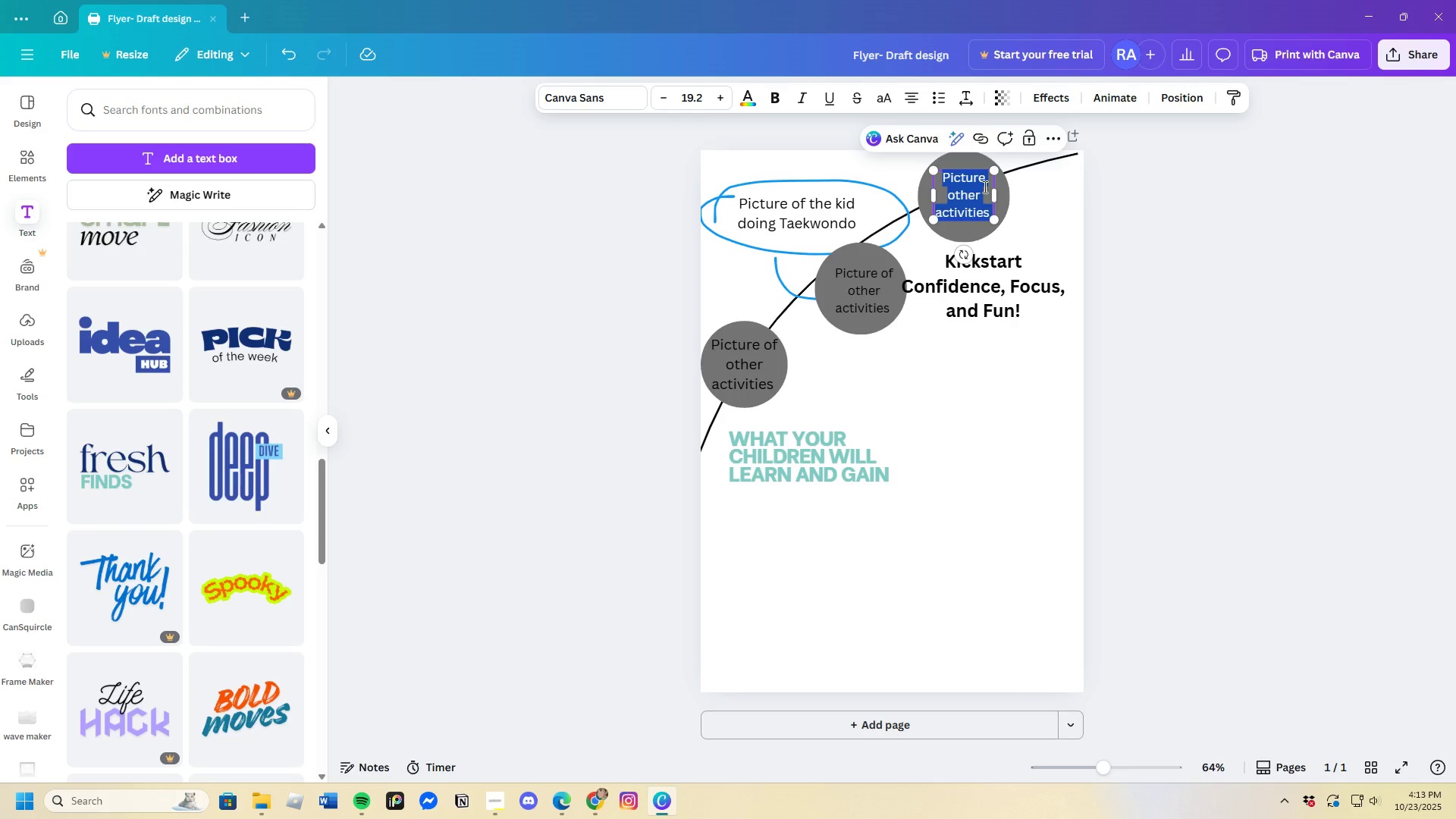 
left_click([984, 187])
 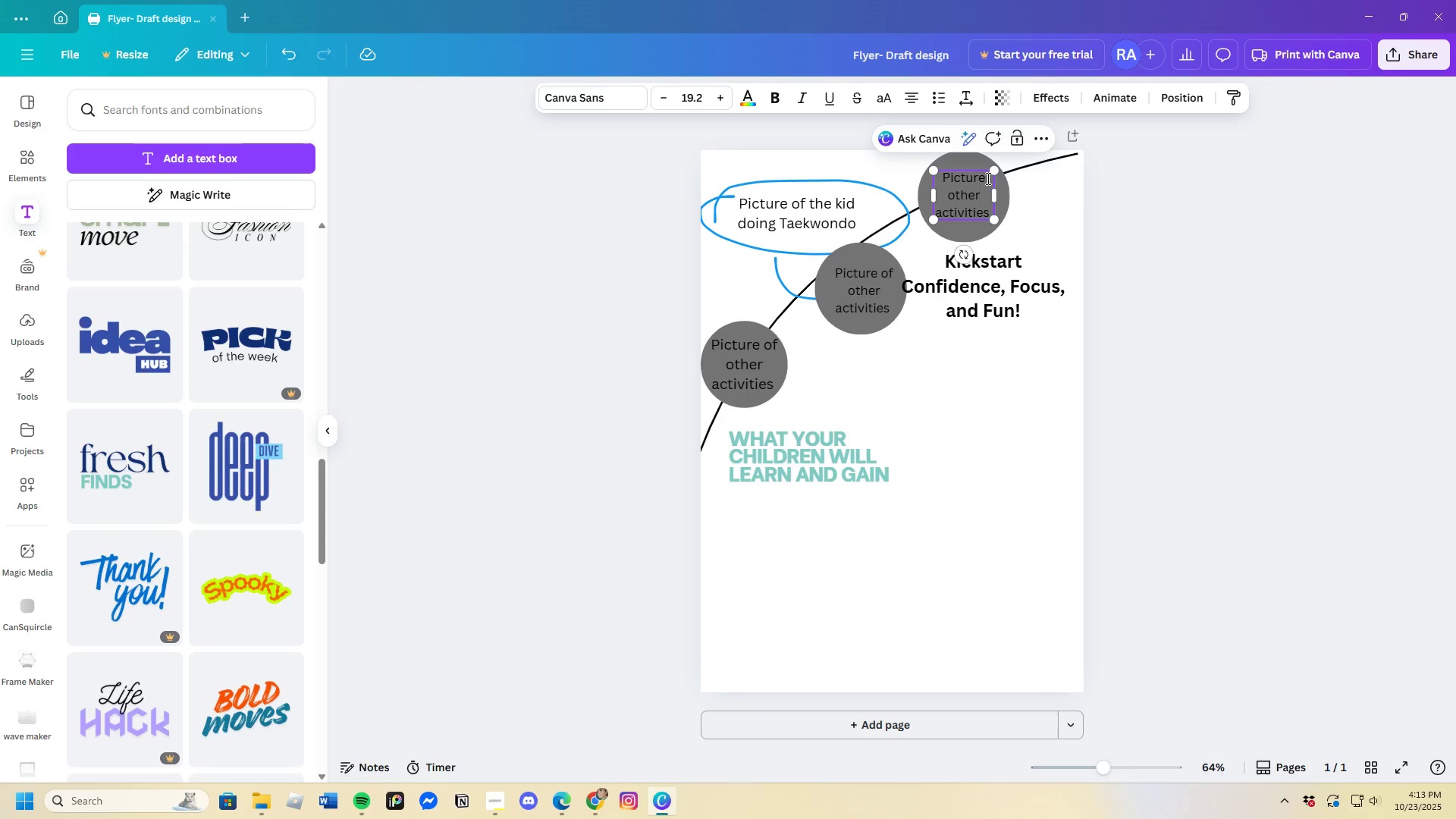 
left_click([987, 178])
 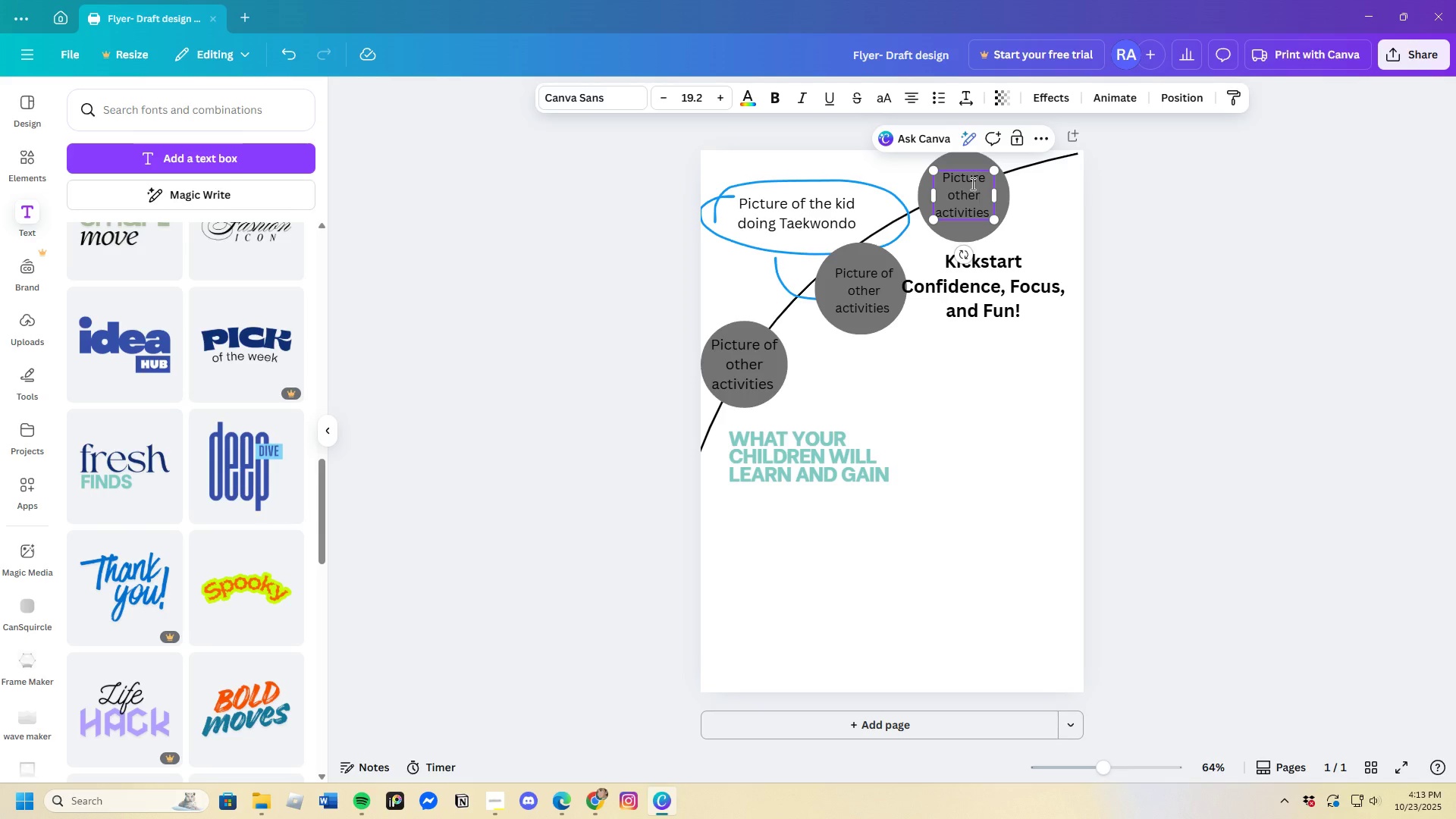 
type( of)
 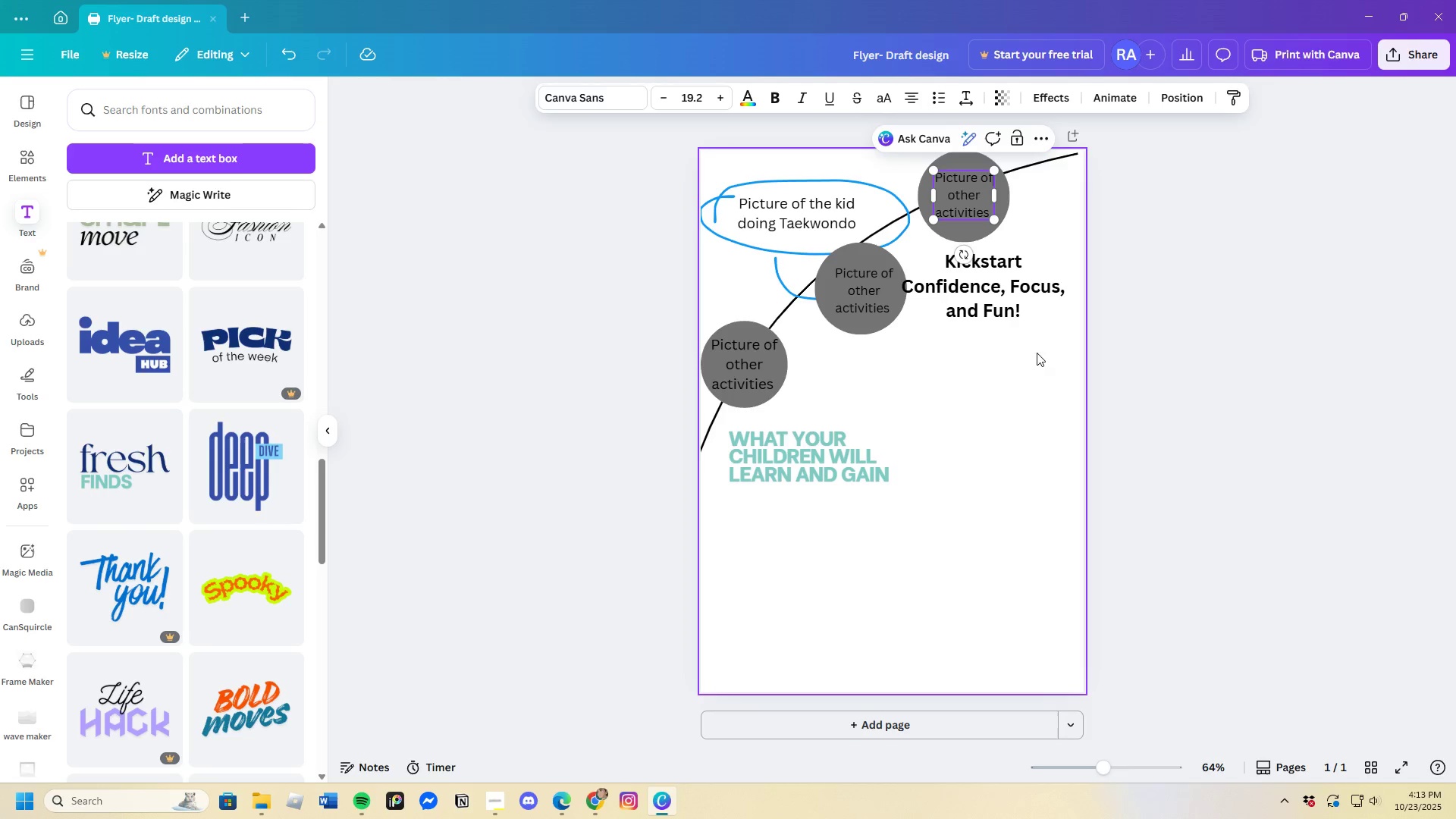 
left_click([1011, 374])
 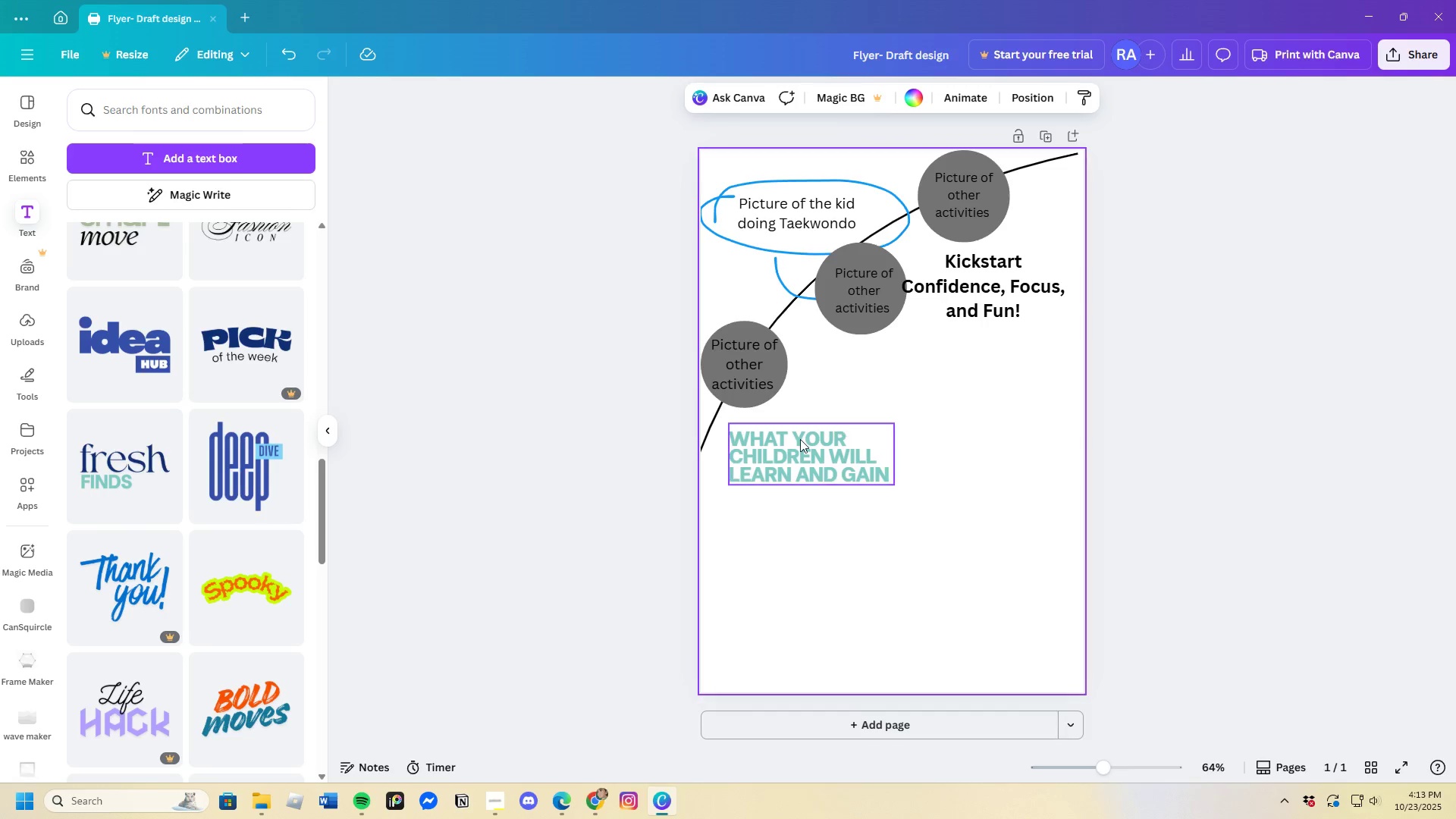 
left_click([800, 439])
 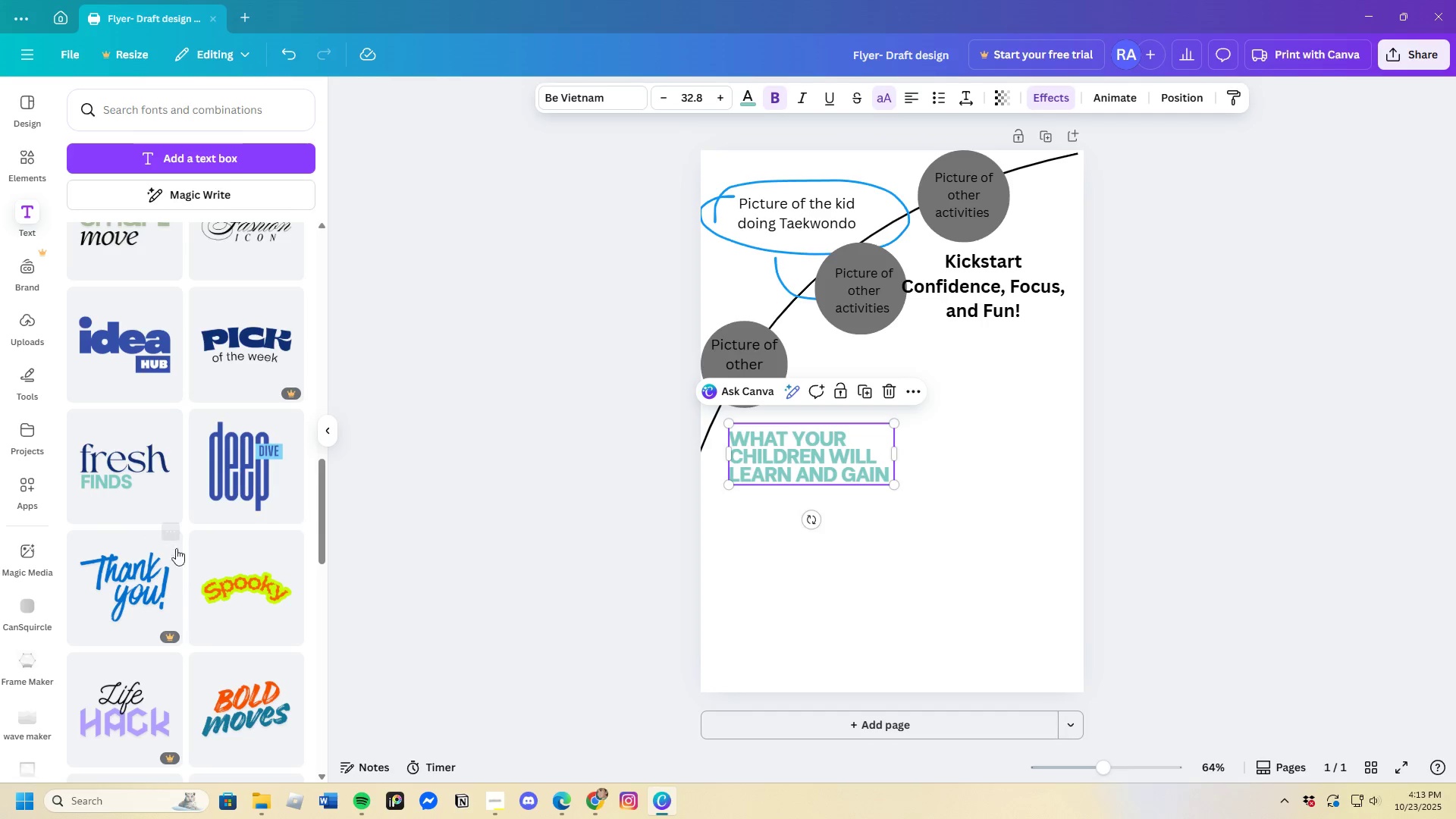 
scroll: coordinate [192, 591], scroll_direction: down, amount: 5.0
 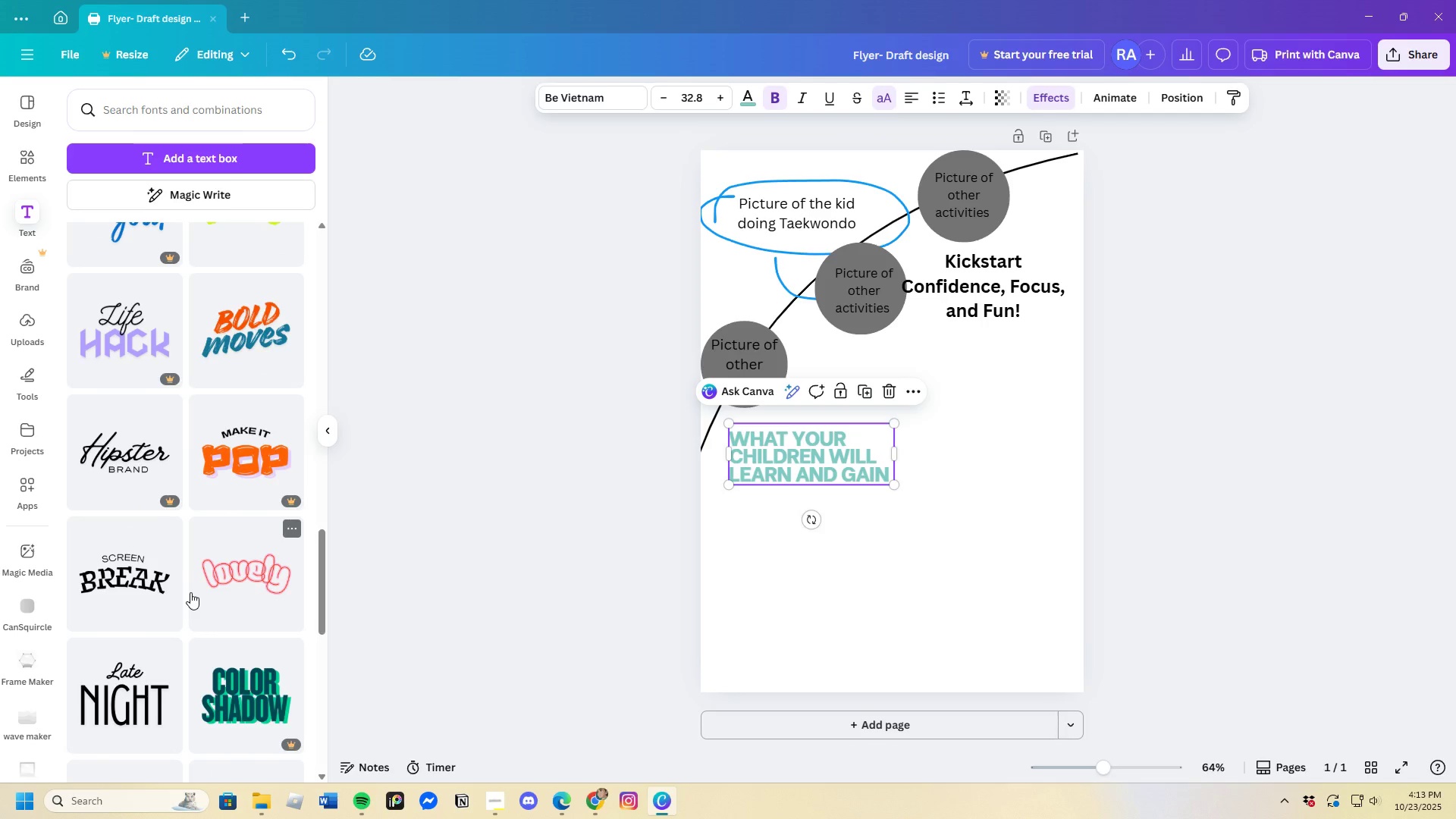 
scroll: coordinate [190, 592], scroll_direction: up, amount: 3.0
 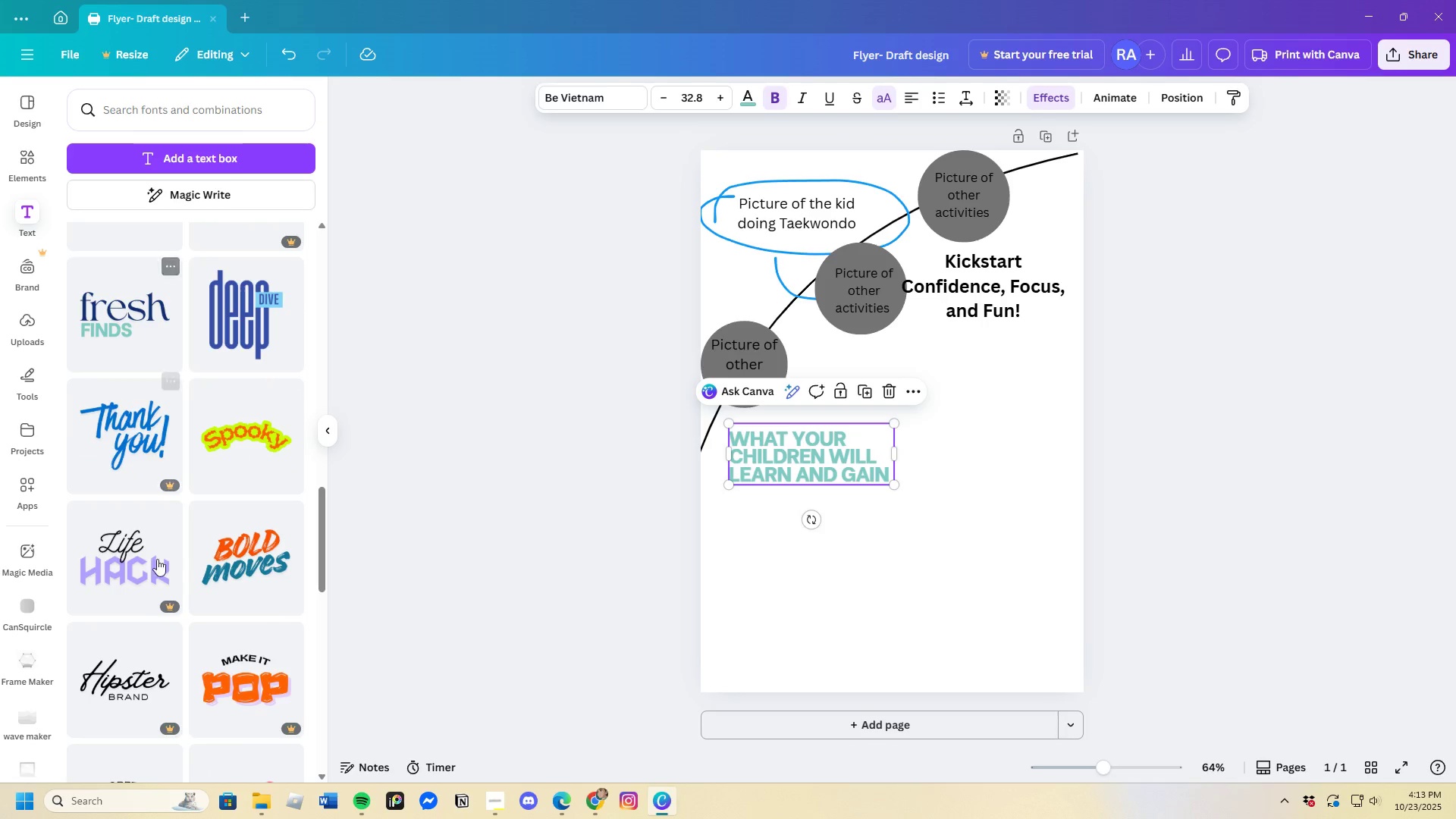 
scroll: coordinate [161, 635], scroll_direction: down, amount: 20.0
 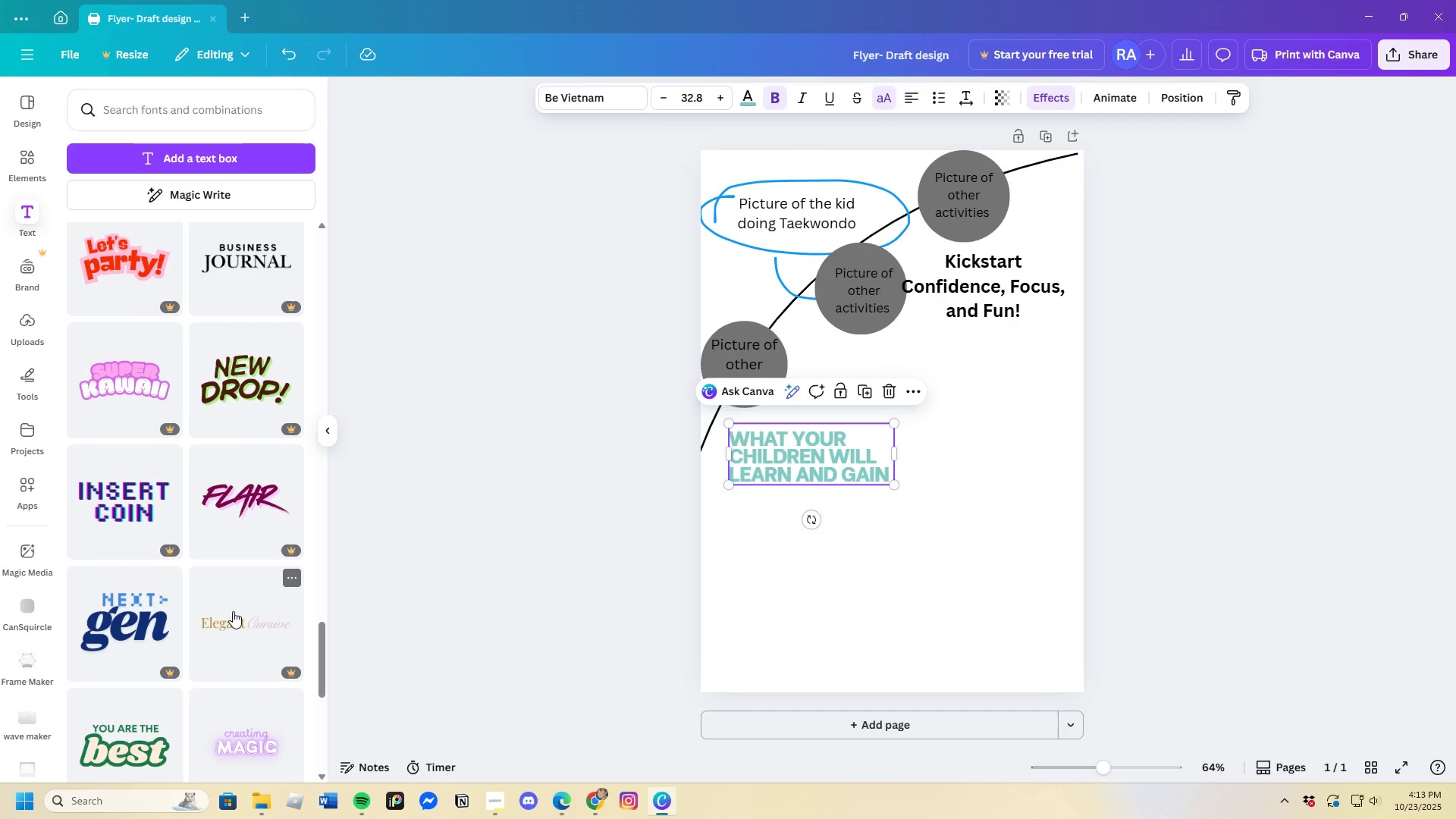 
left_click([233, 611])
 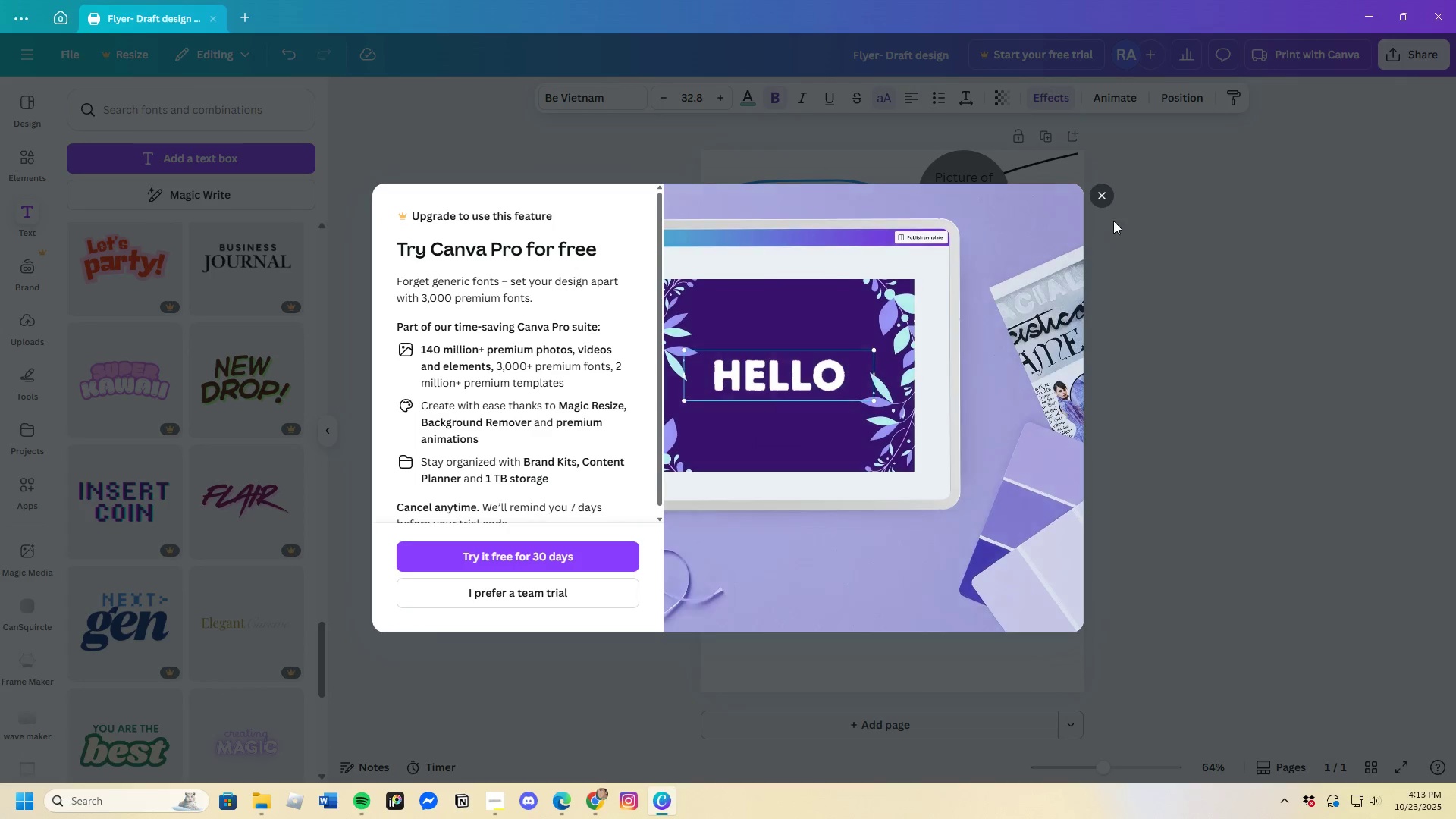 
left_click([1102, 197])
 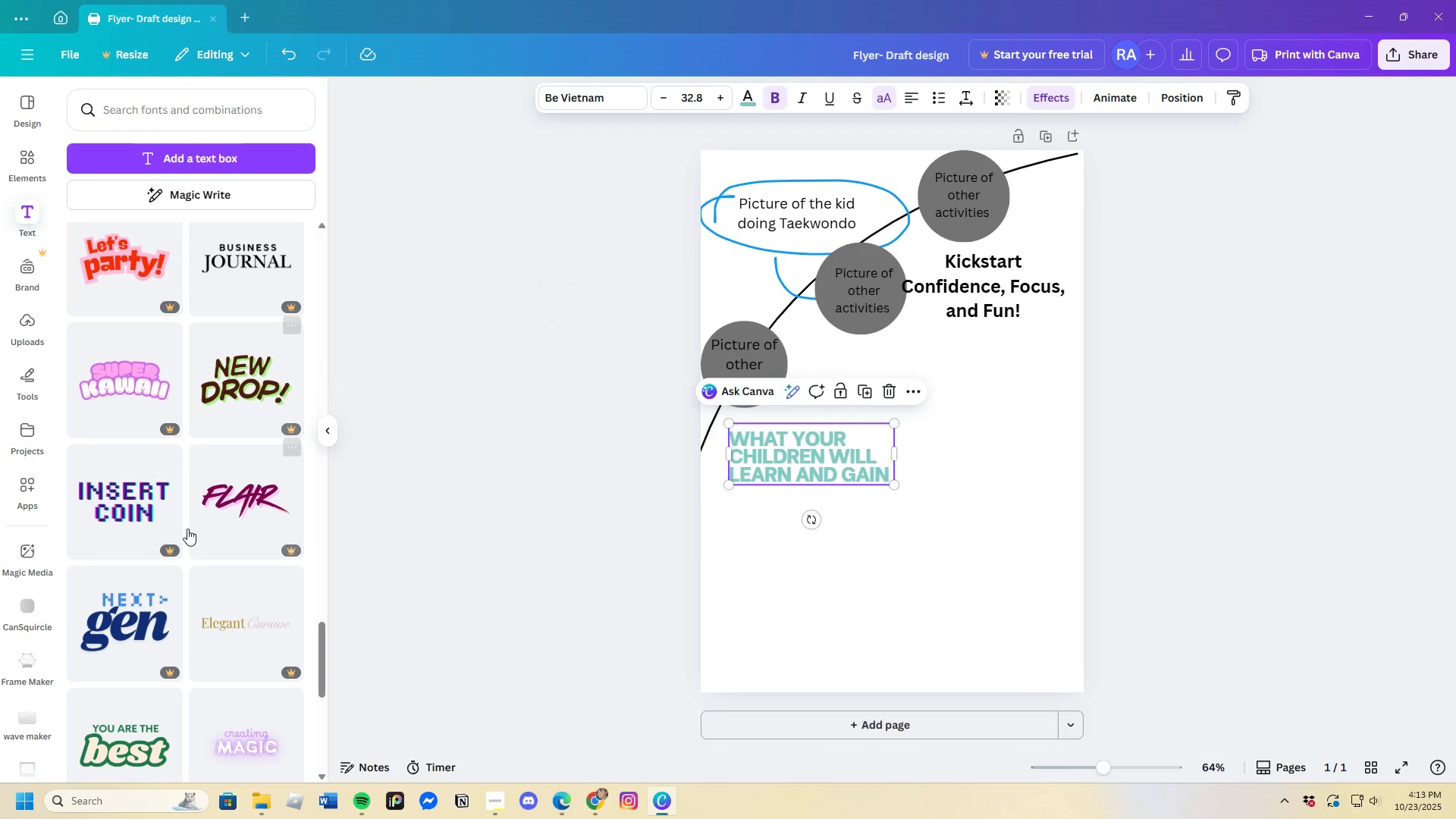 
scroll: coordinate [105, 684], scroll_direction: down, amount: 33.0
 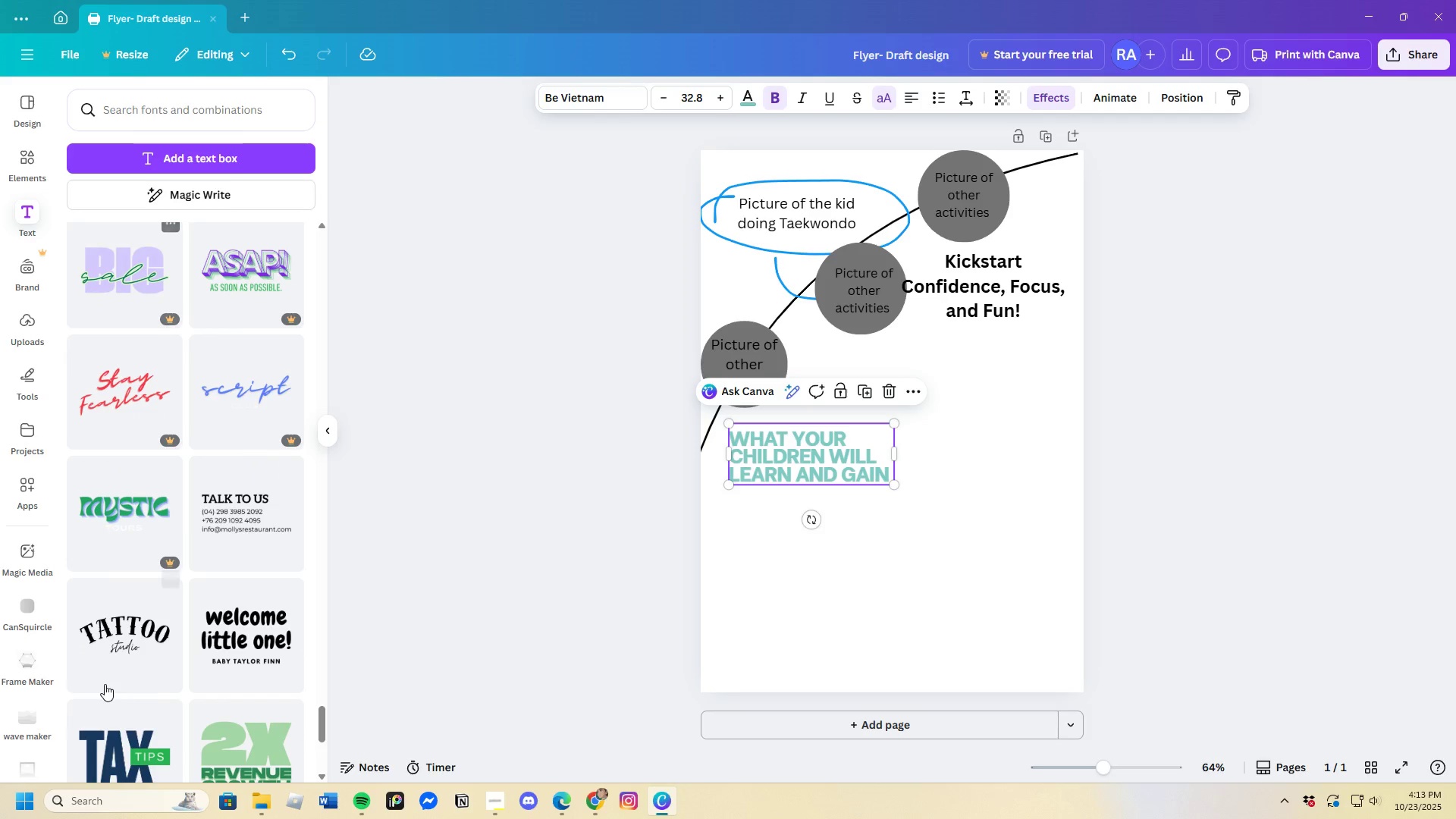 
left_click([245, 515])
 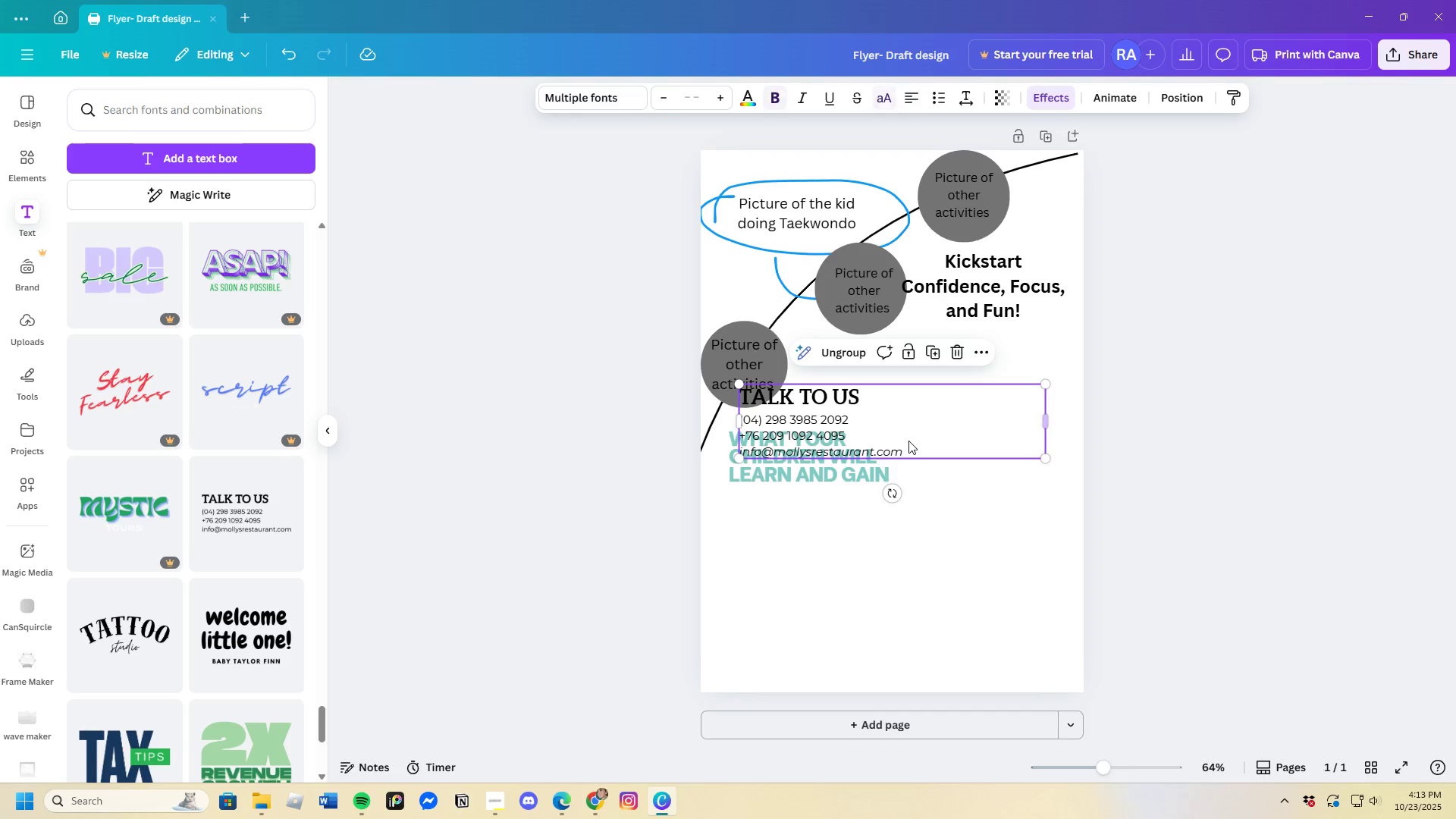 
left_click_drag(start_coordinate=[907, 435], to_coordinate=[968, 563])
 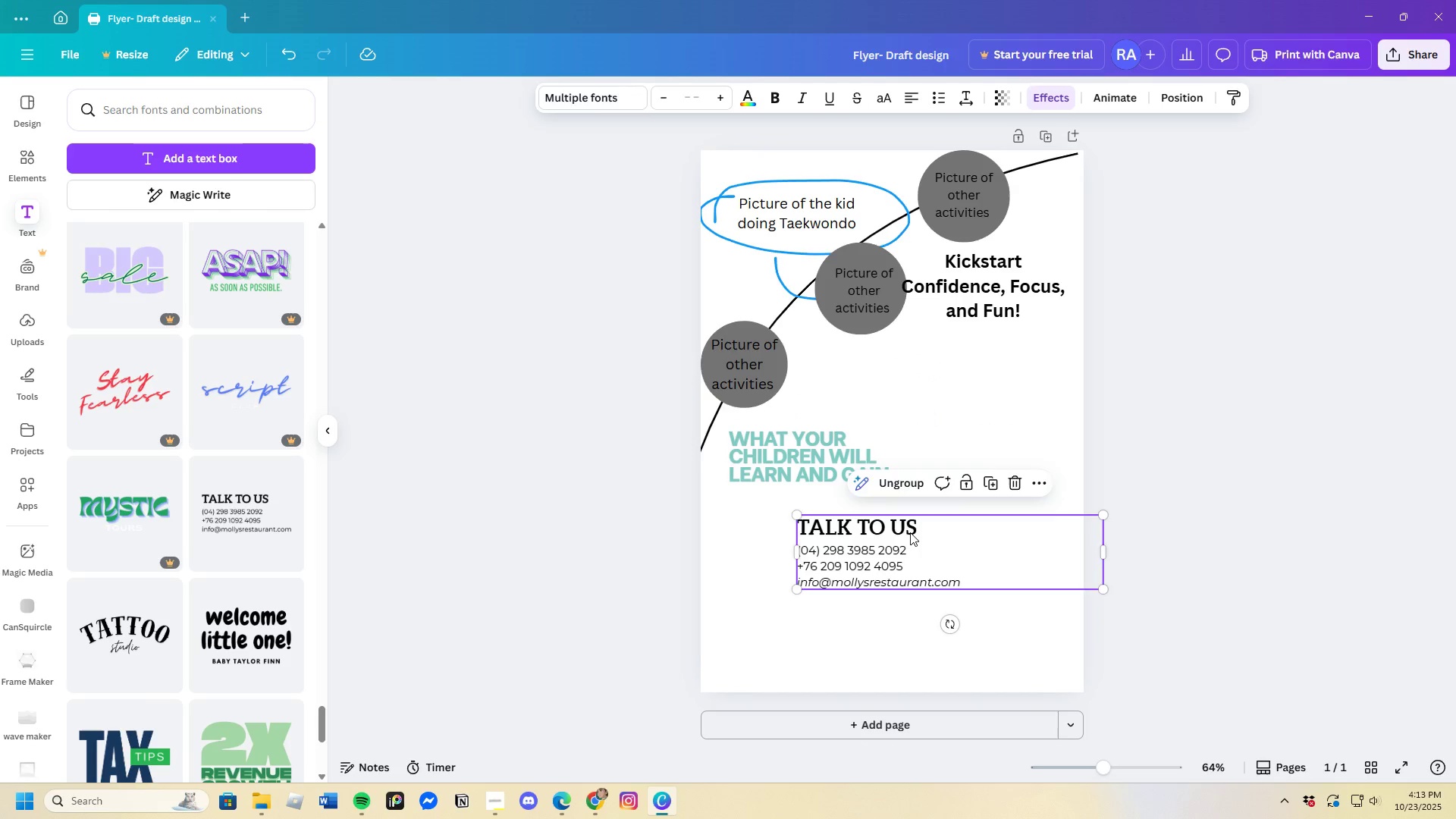 
left_click([910, 532])
 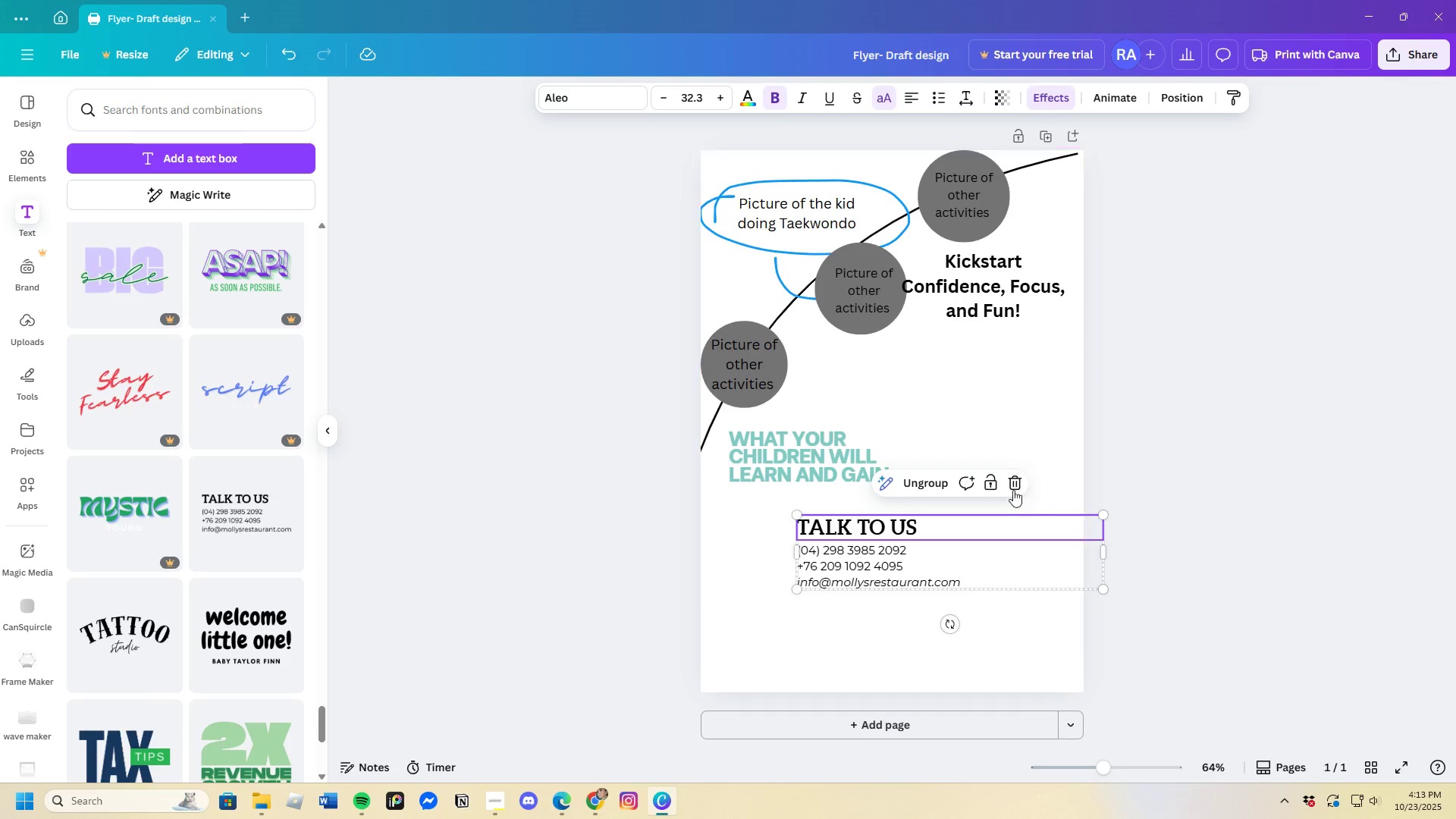 
left_click([1015, 485])
 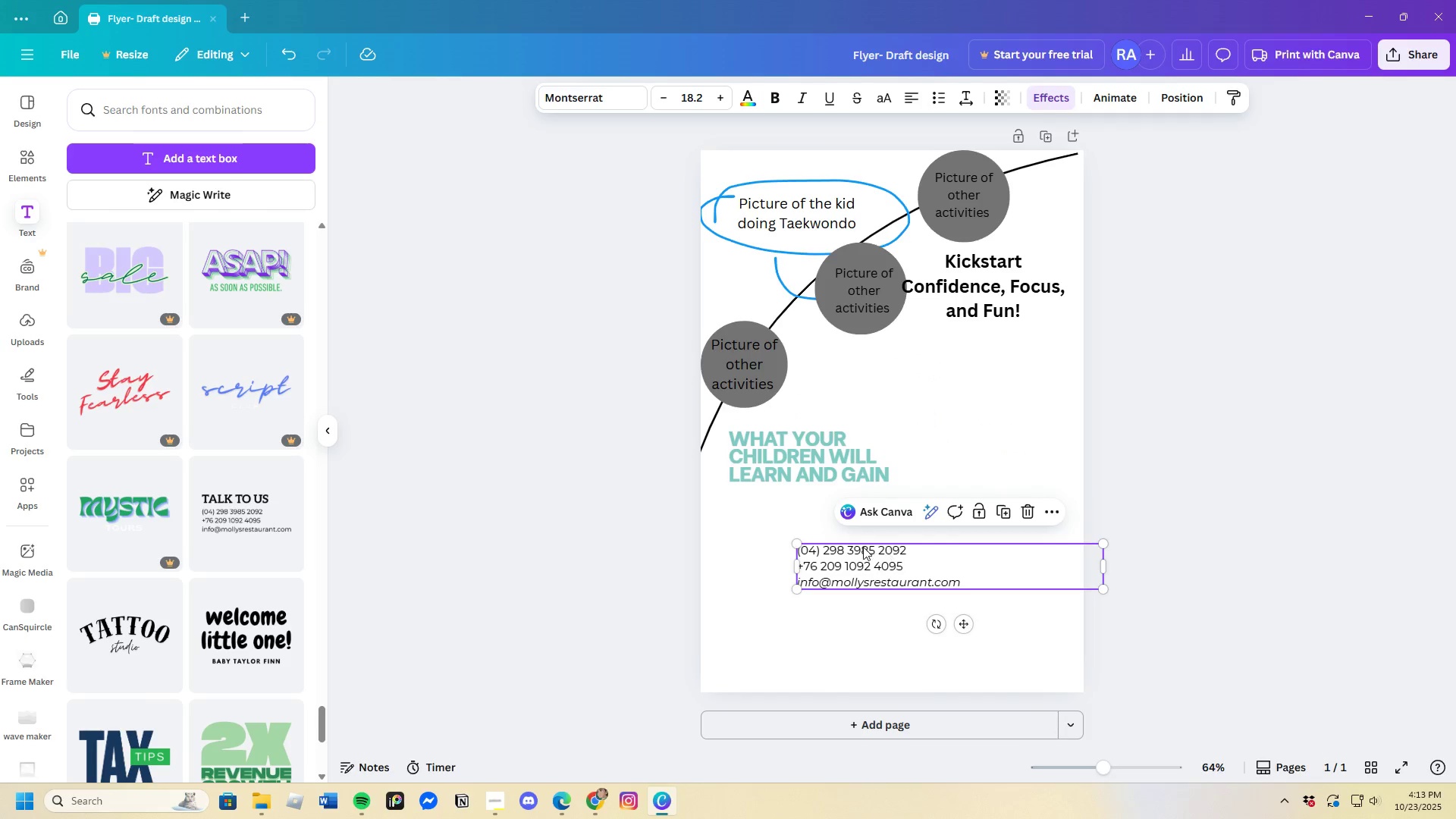 
double_click([863, 547])
 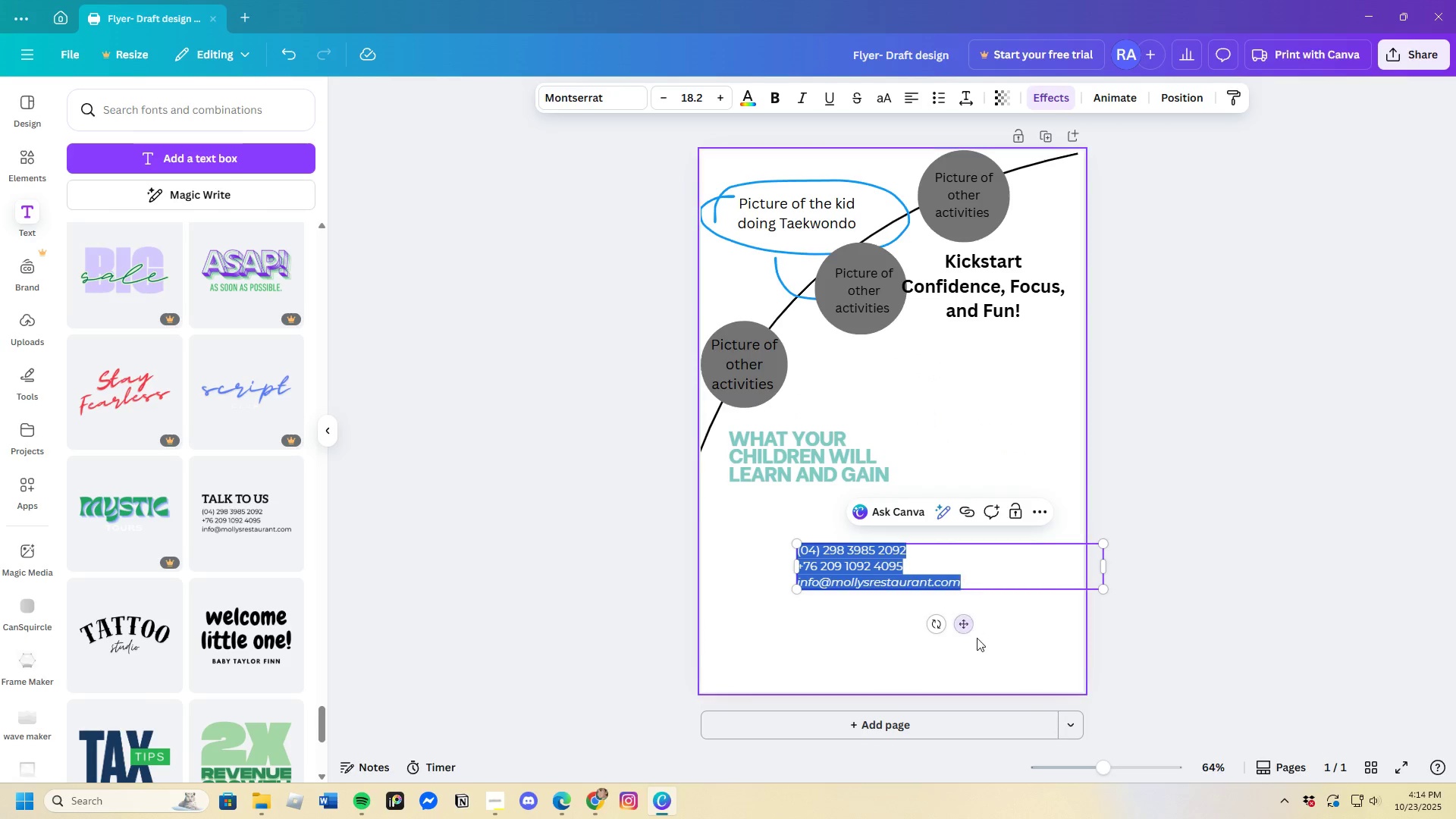 
double_click([945, 585])
 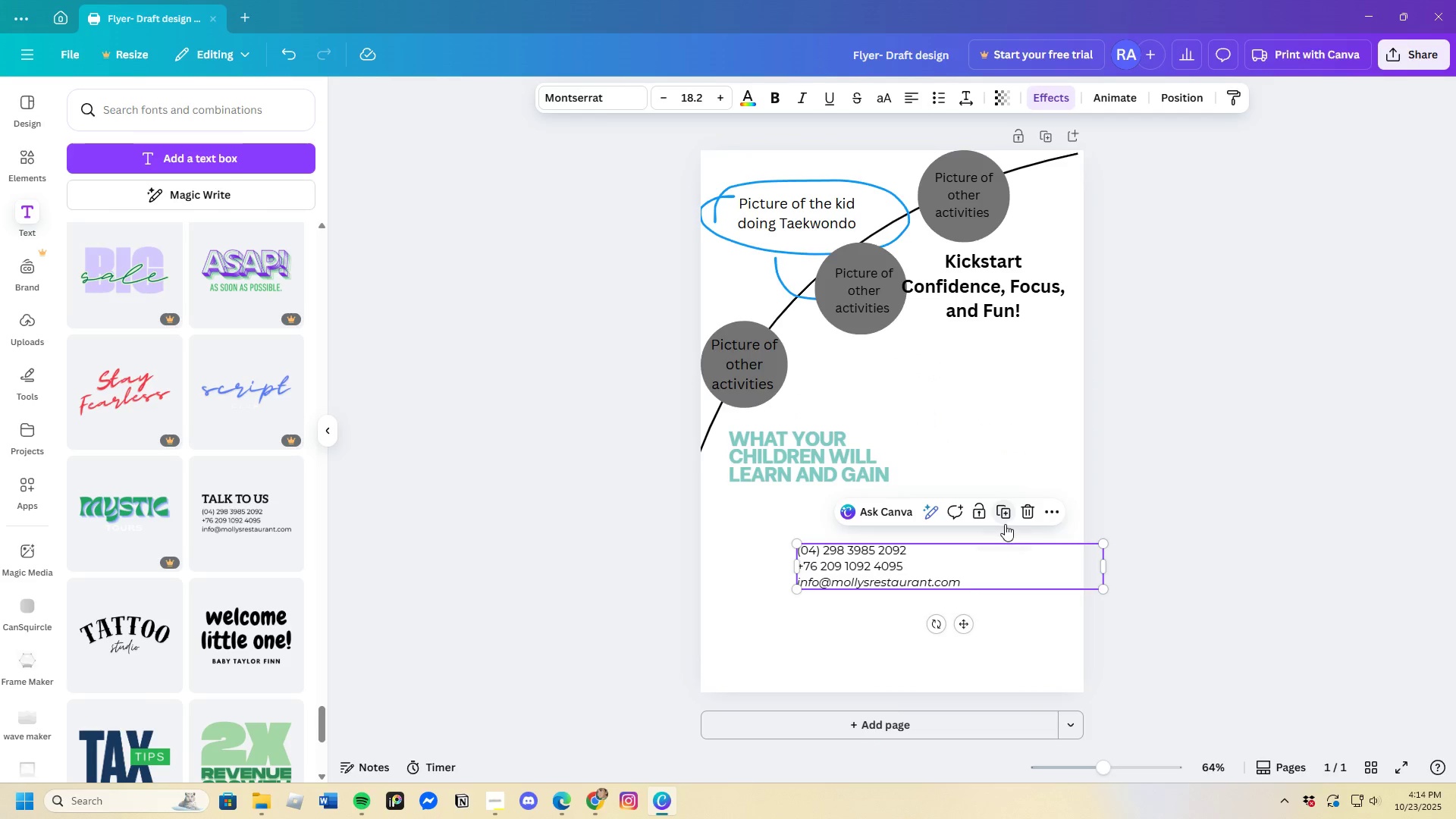 
left_click([964, 579])
 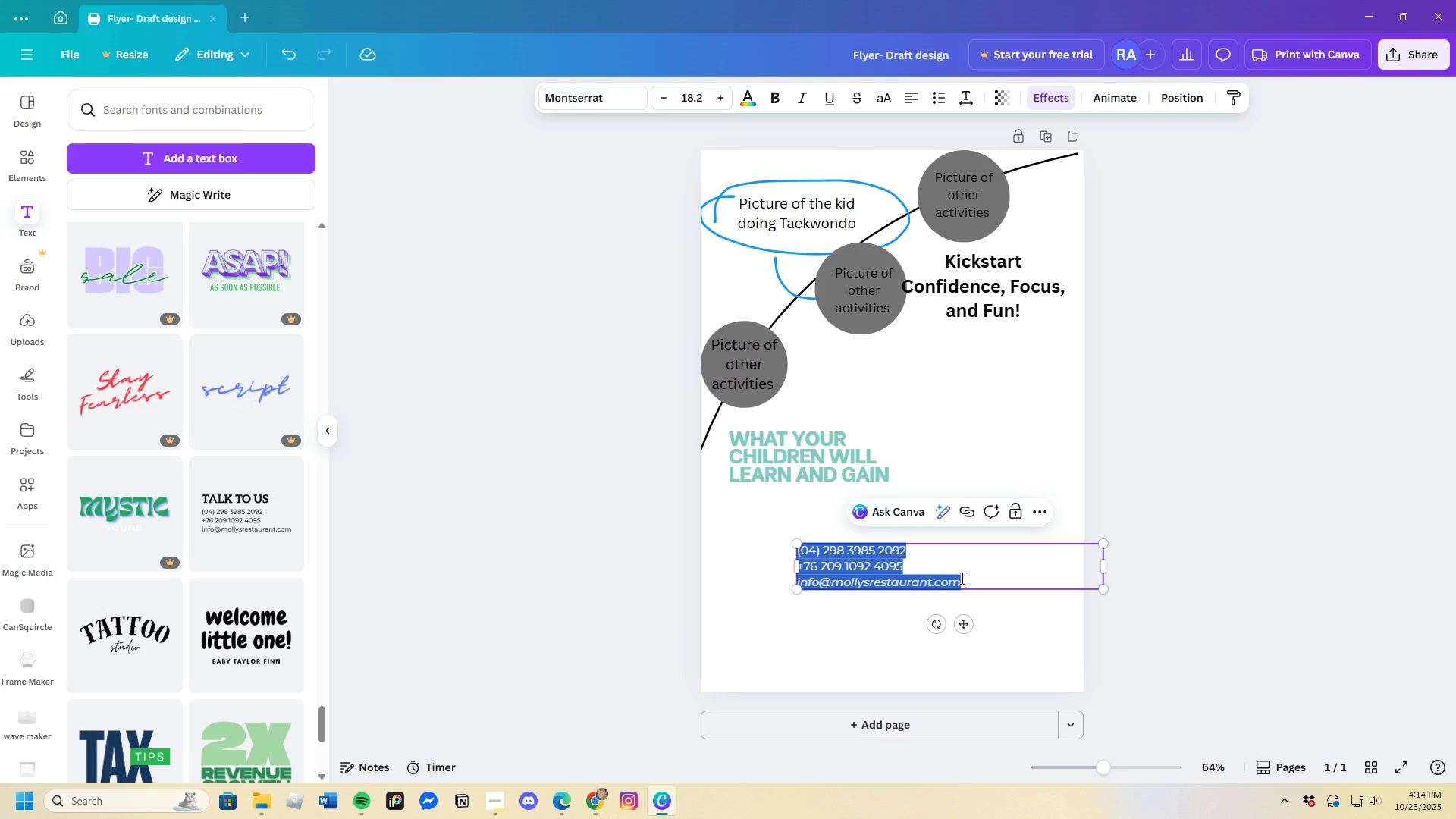 
wait(12.89)
 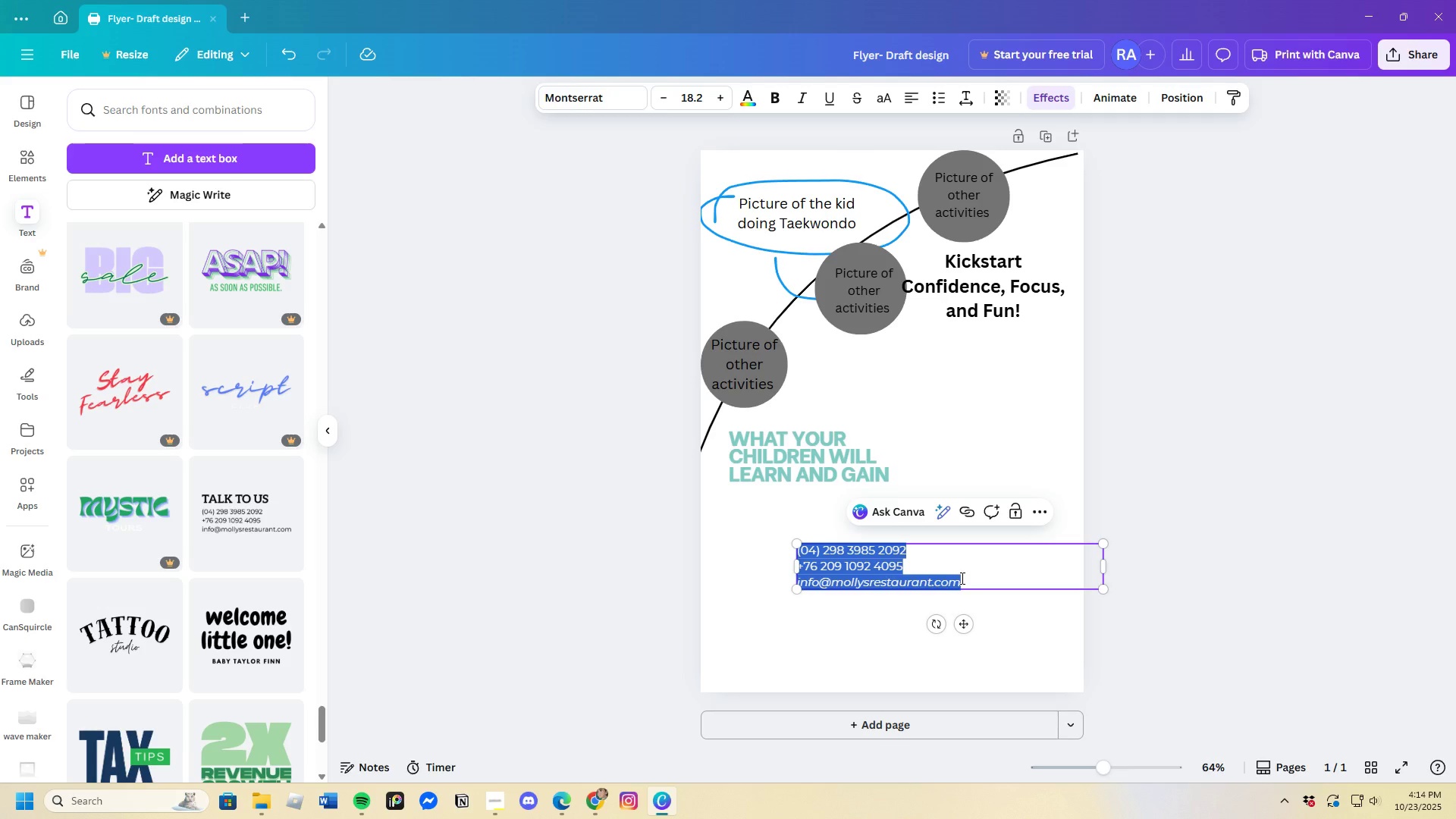 
key(Backspace)
type(Bood)
key(Backspace)
type(sted focus and )
 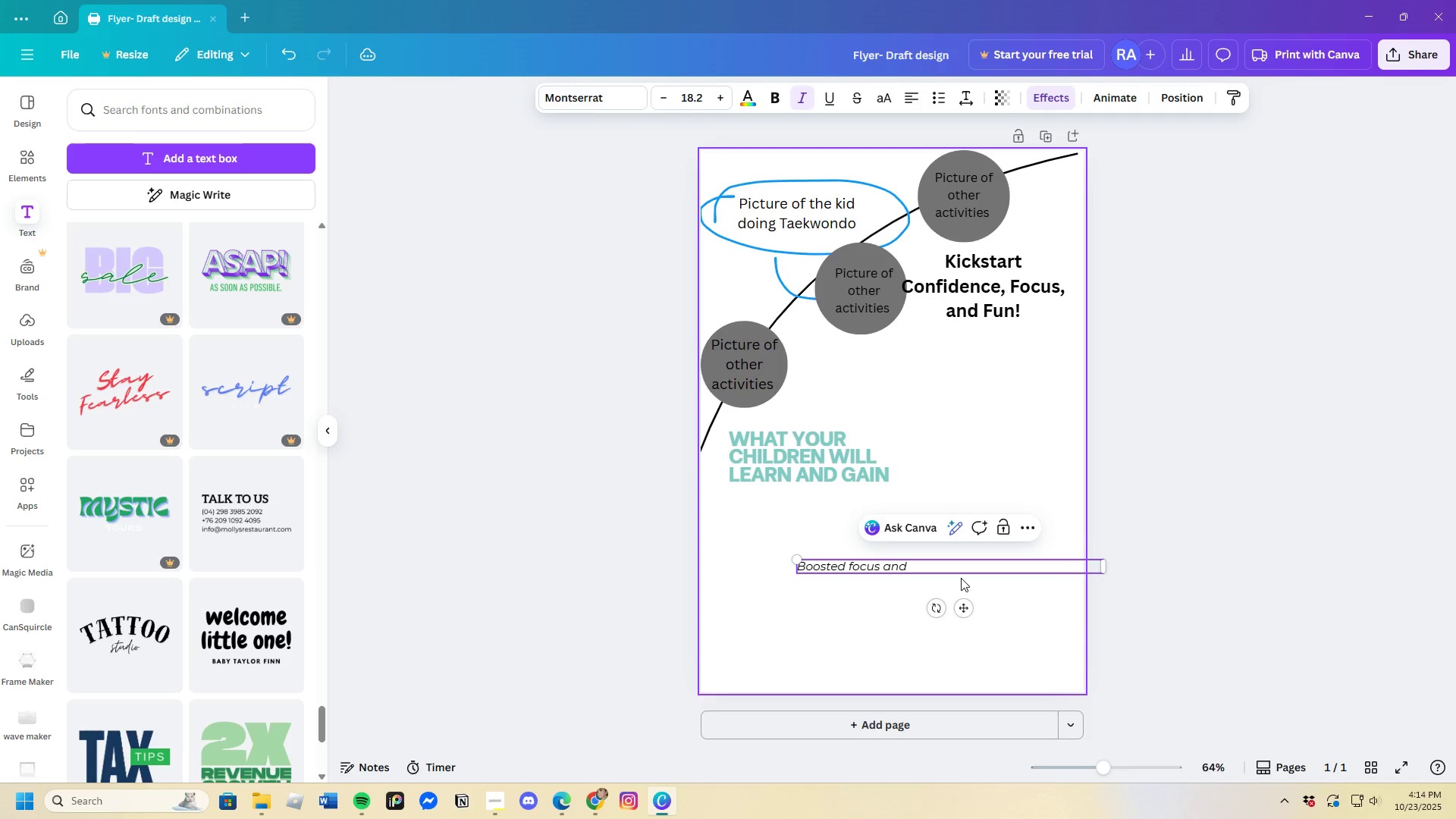 
hold_key(key=ShiftLeft, duration=0.94)
 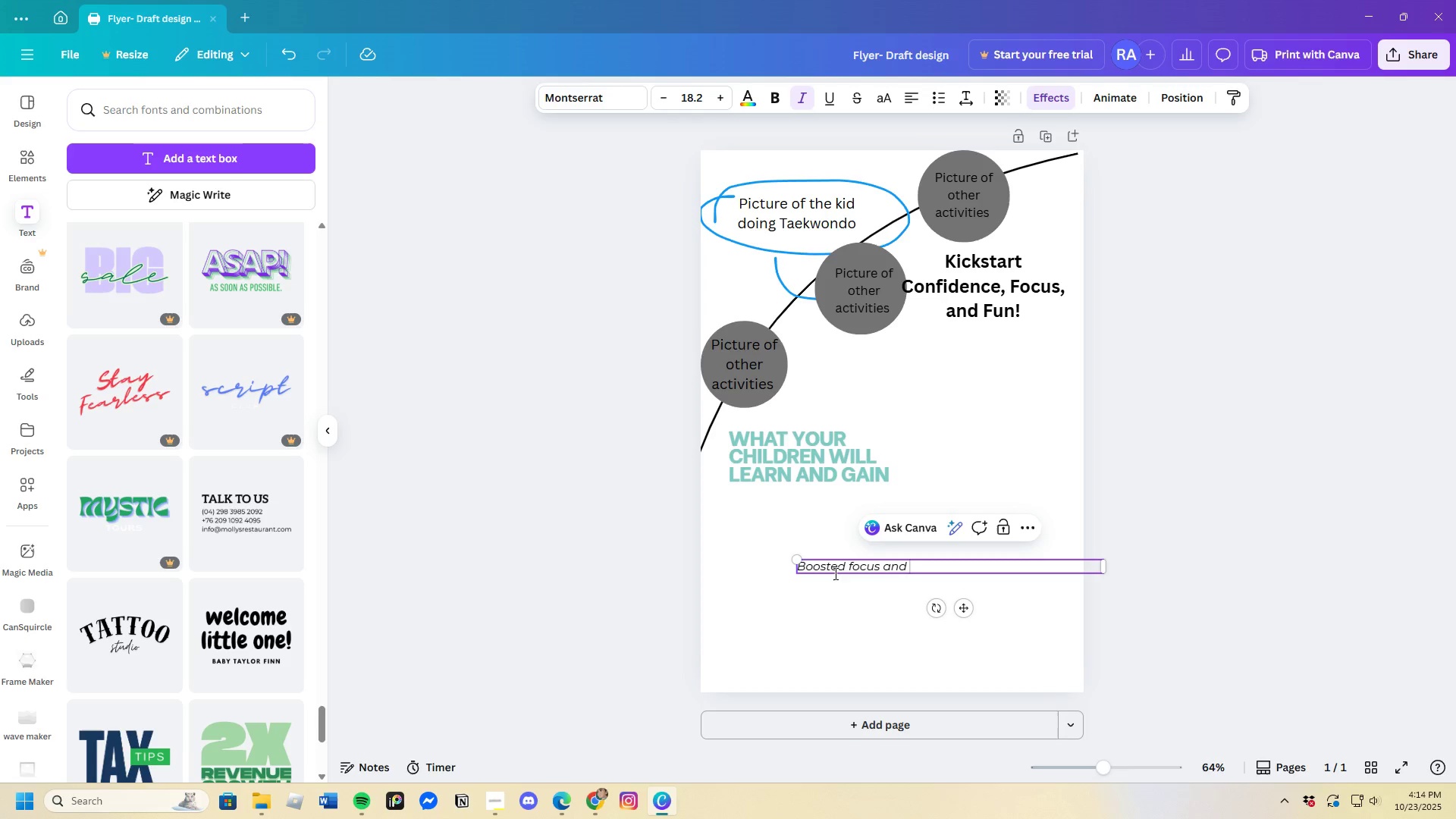 
wait(5.69)
 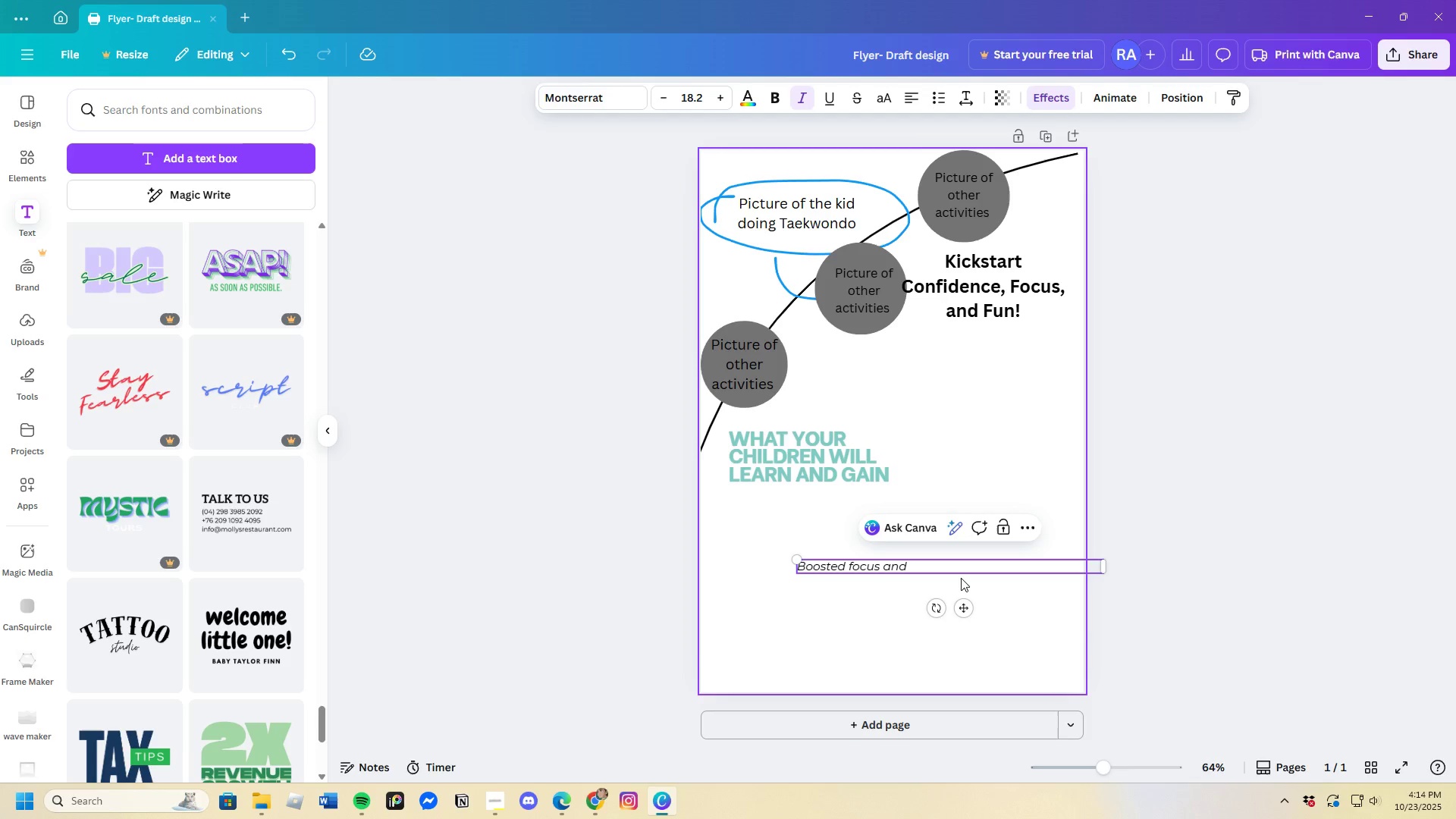 
left_click([854, 570])
 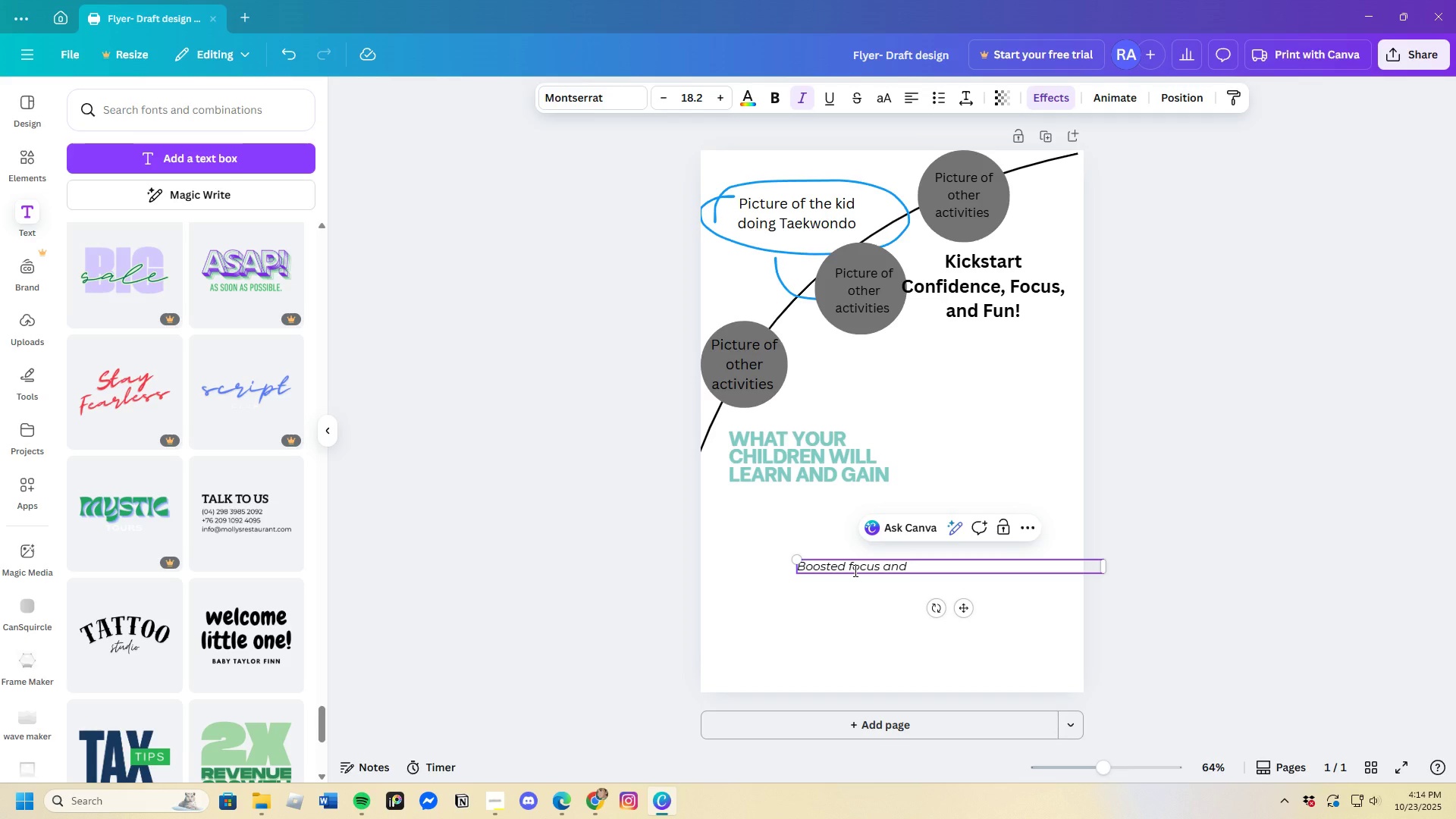 
key(Backspace)
 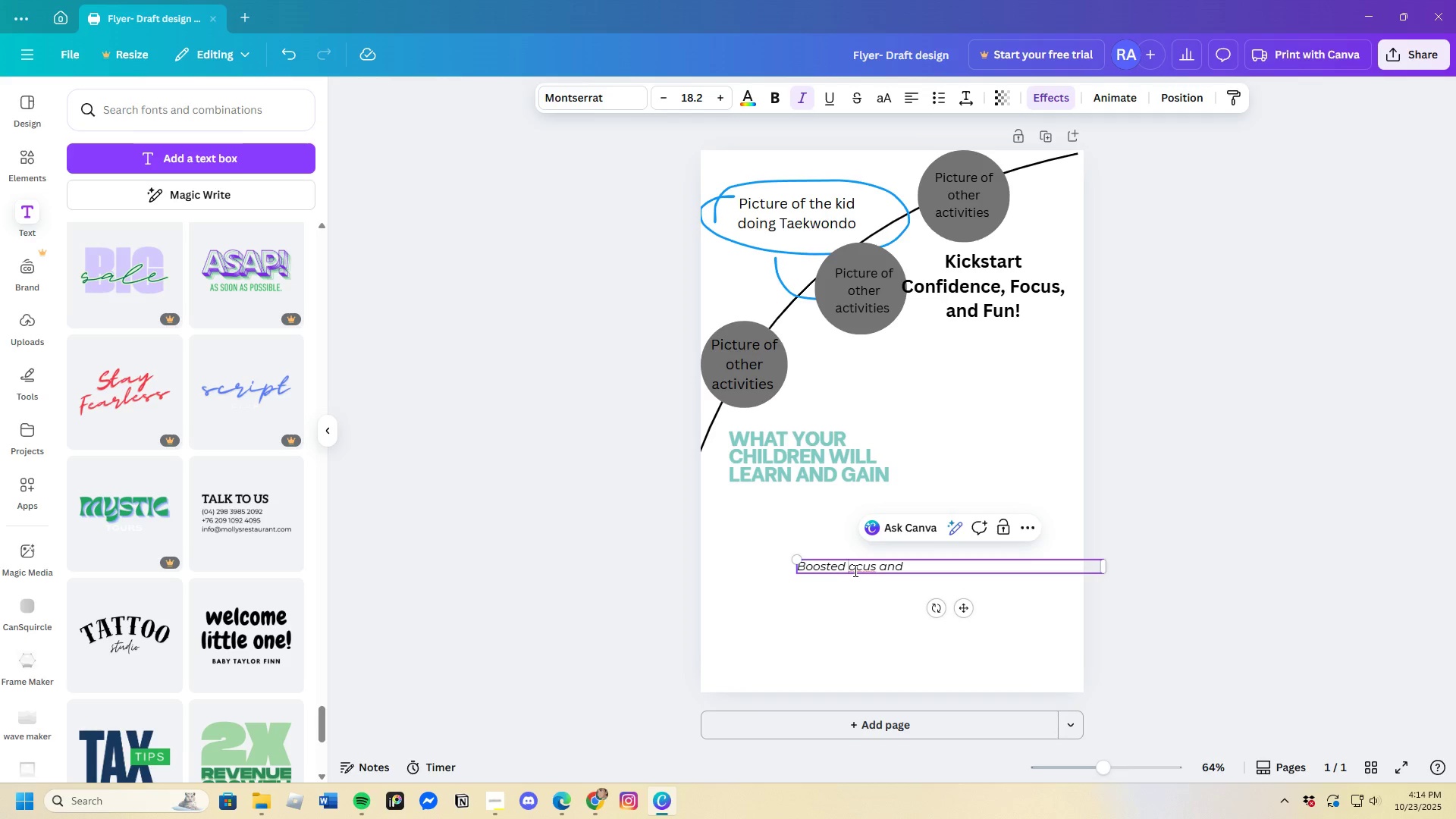 
key(Shift+F)
 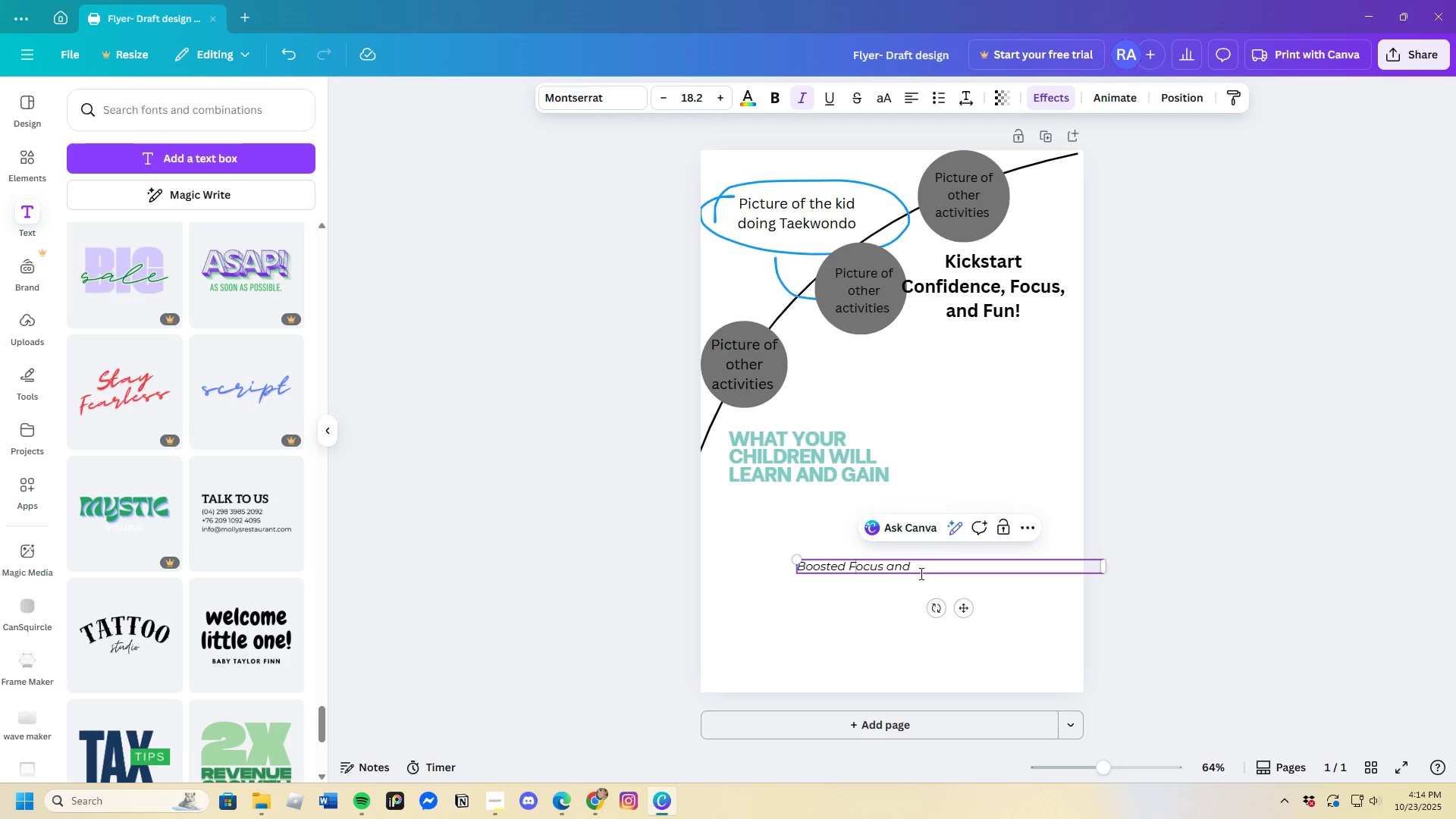 
left_click([921, 574])
 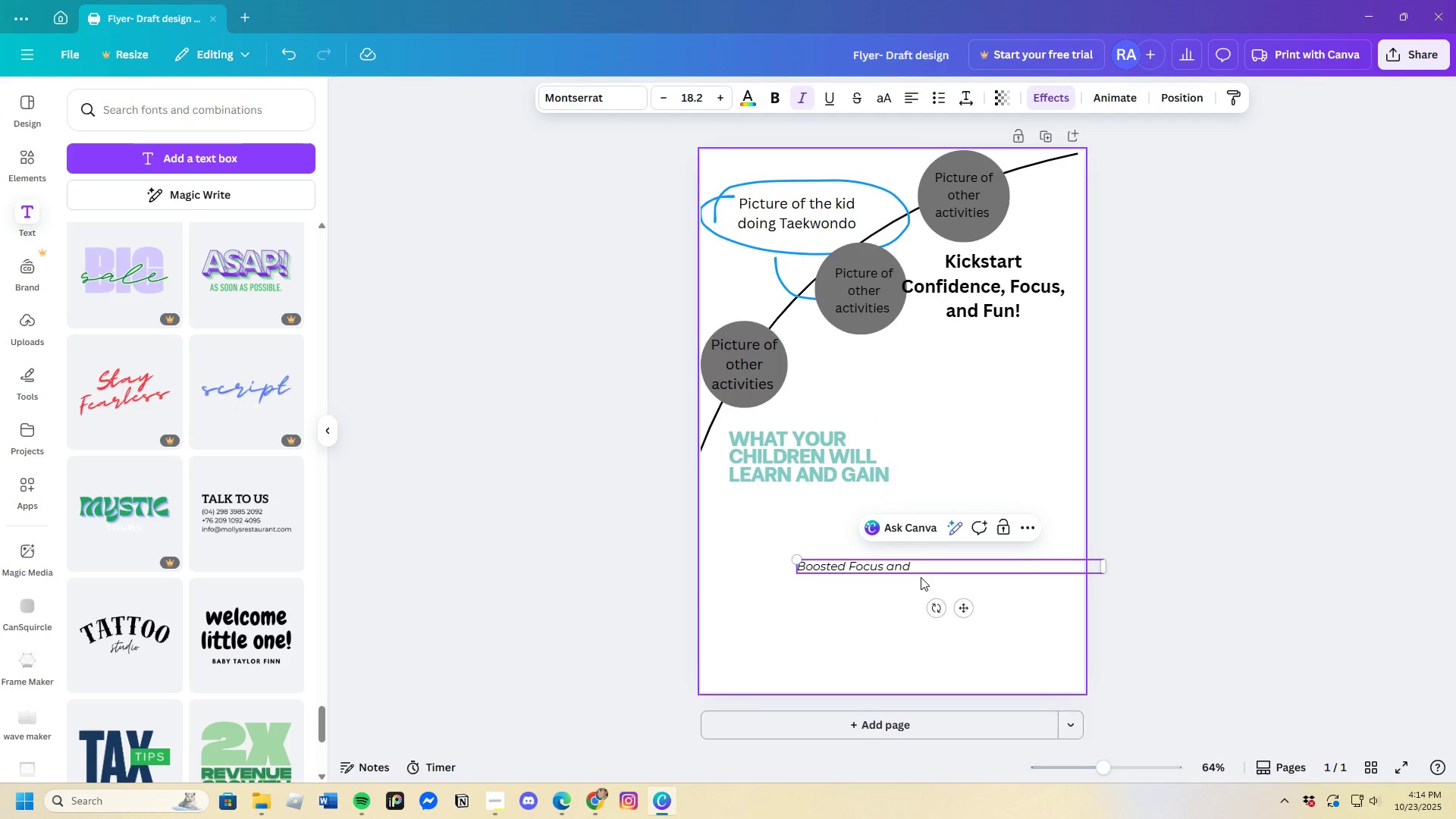 
type(Discipline)
 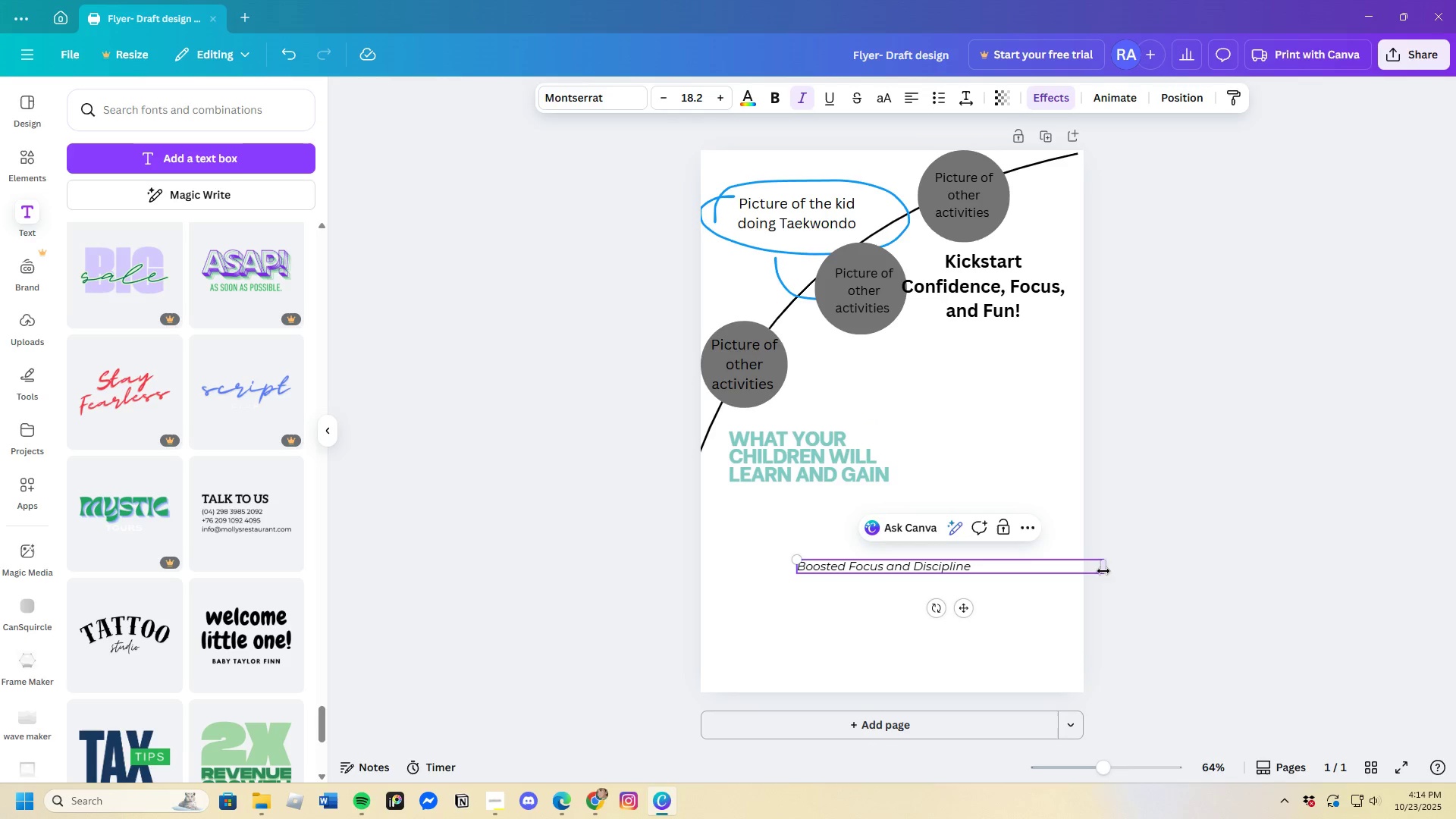 
left_click_drag(start_coordinate=[1104, 569], to_coordinate=[979, 570])
 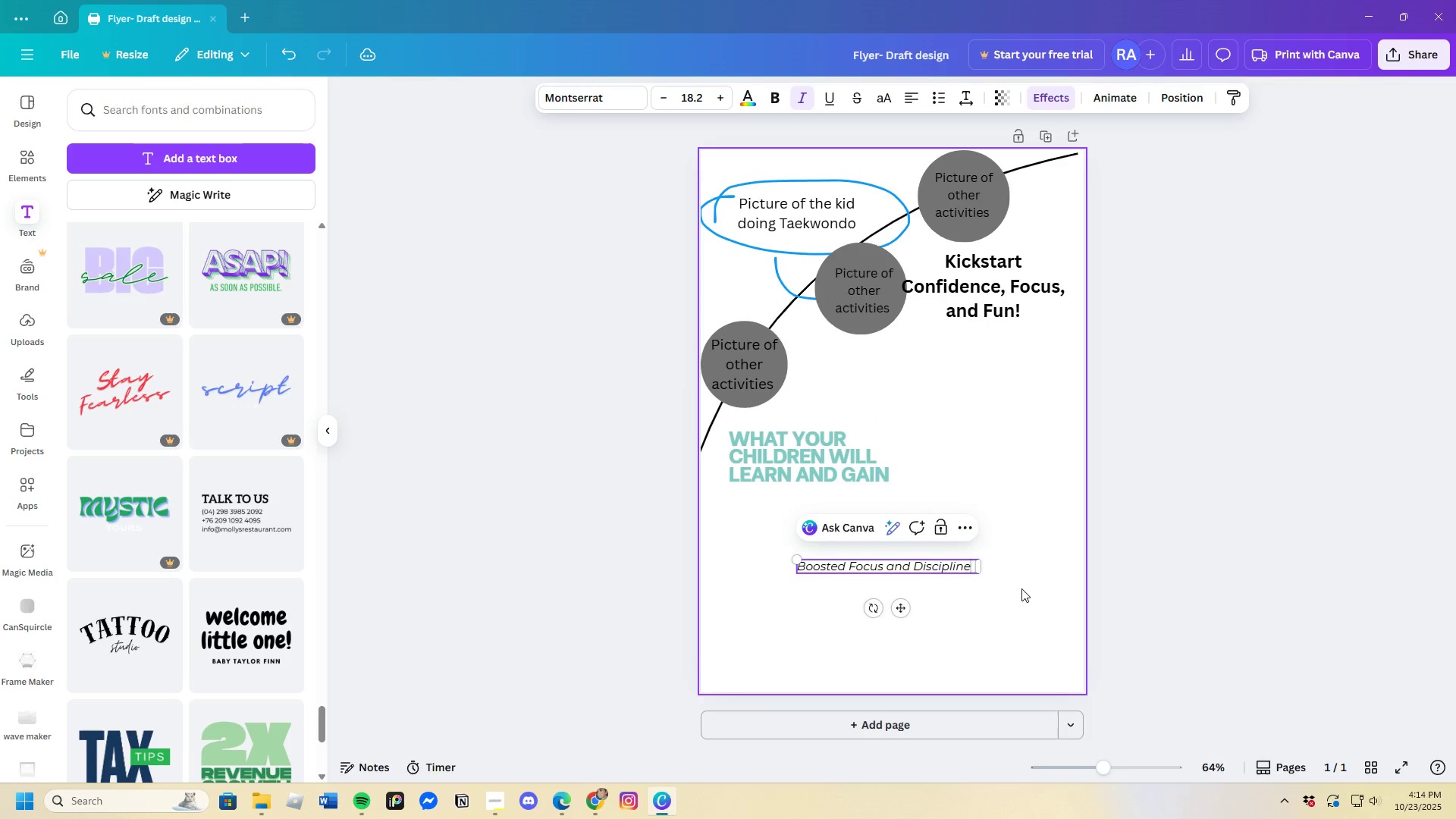 
left_click([1021, 588])
 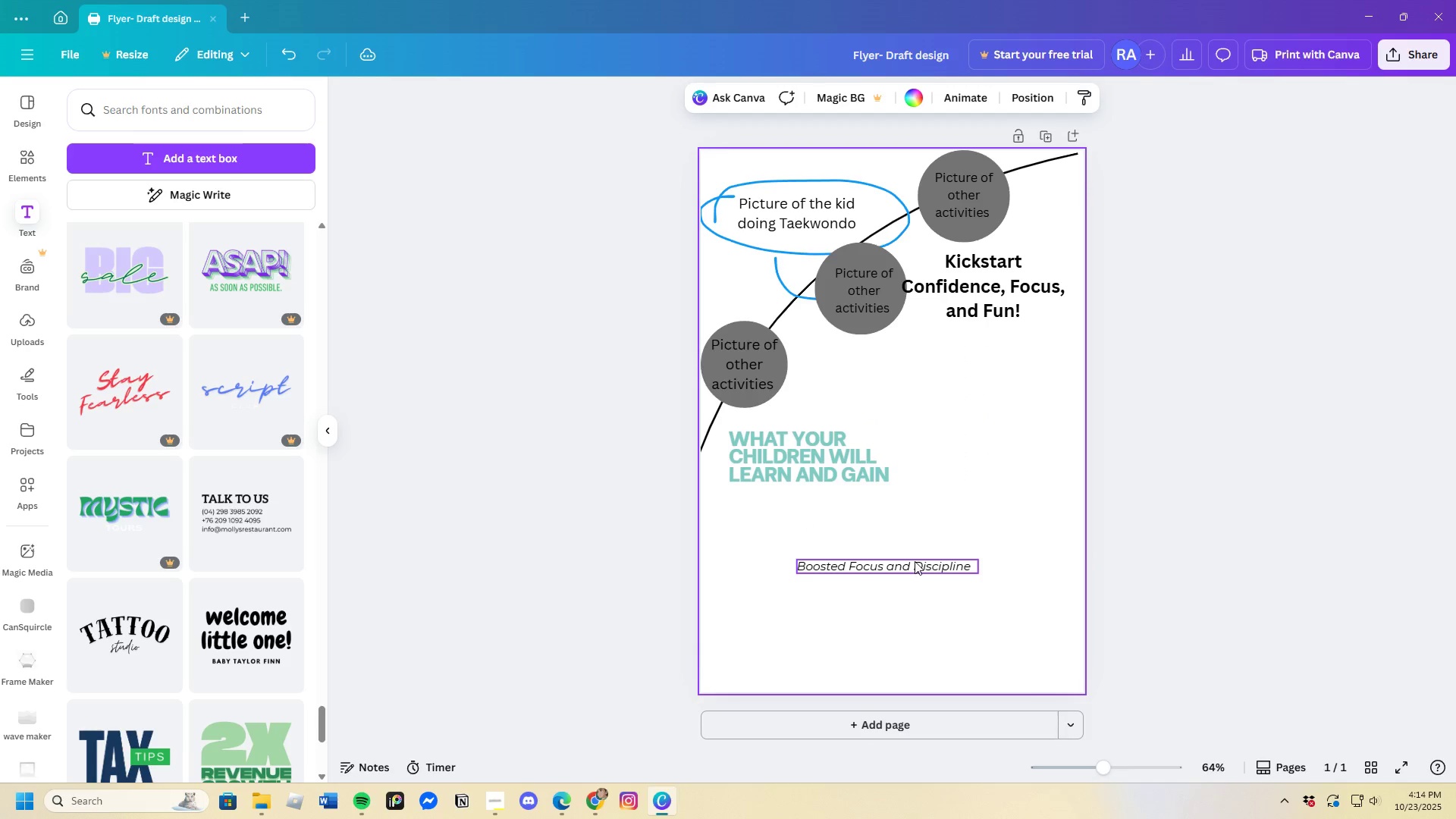 
left_click_drag(start_coordinate=[915, 561], to_coordinate=[831, 503])
 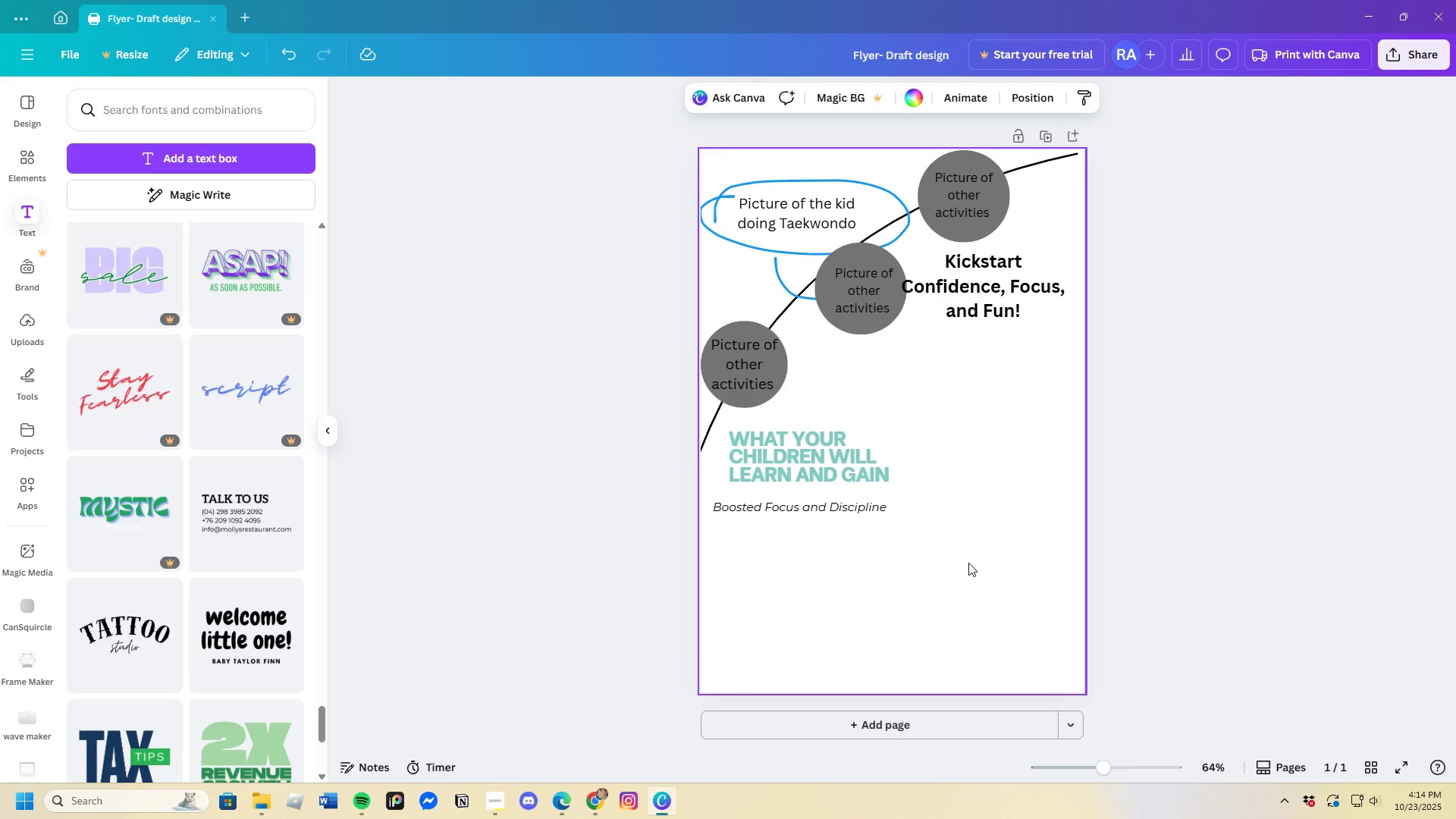 
wait(9.46)
 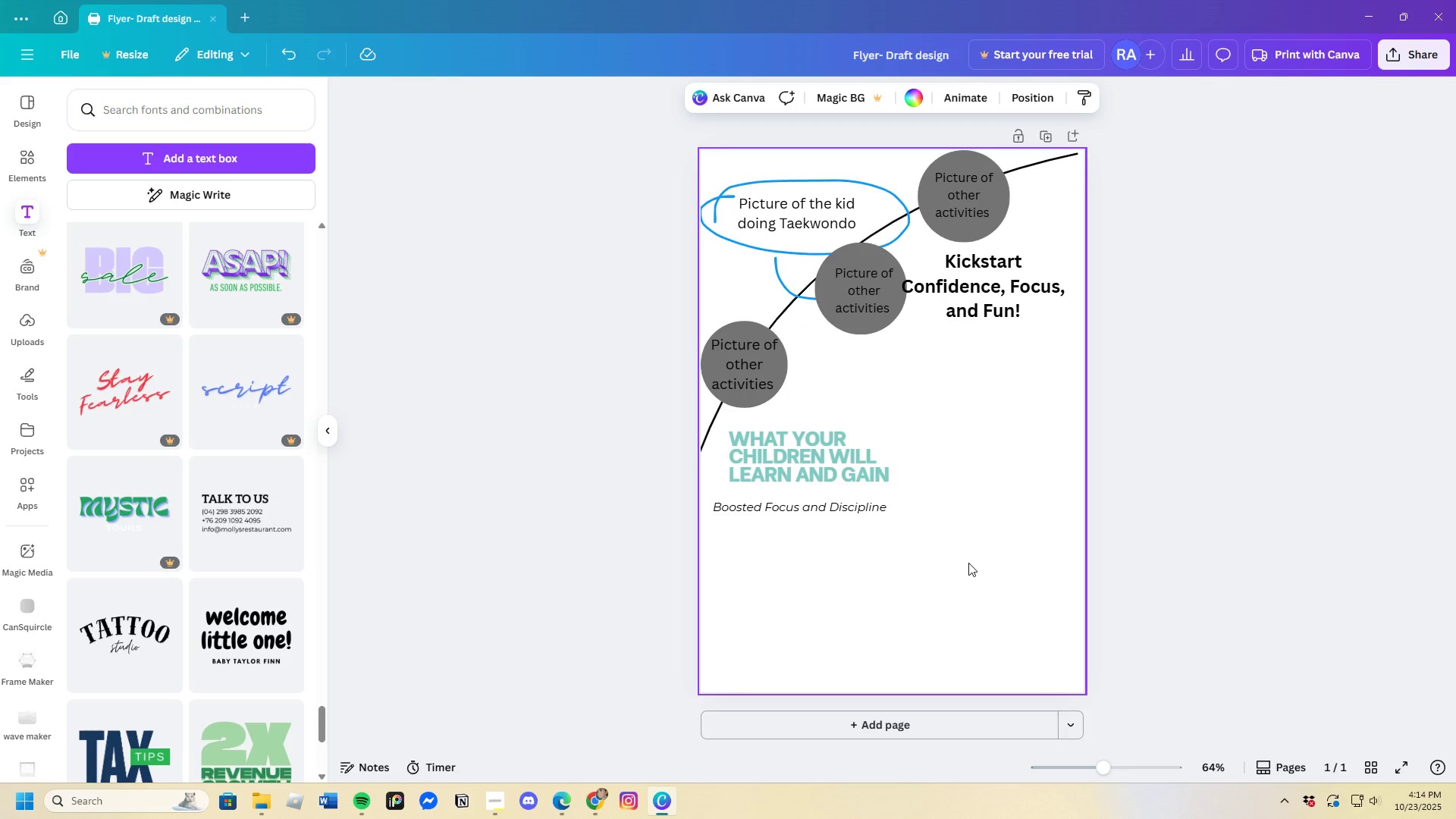 
double_click([841, 511])
 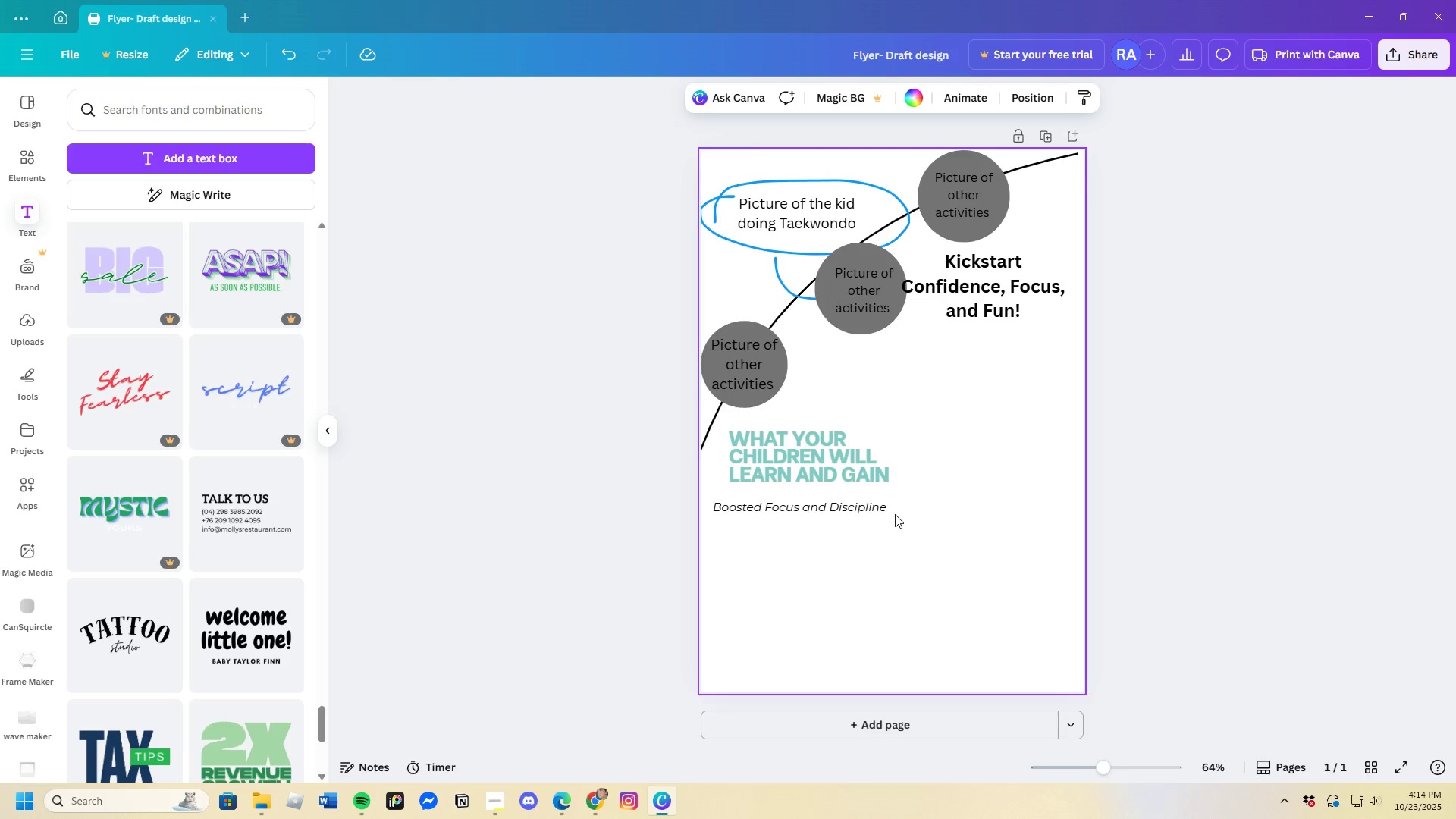 
left_click([880, 501])
 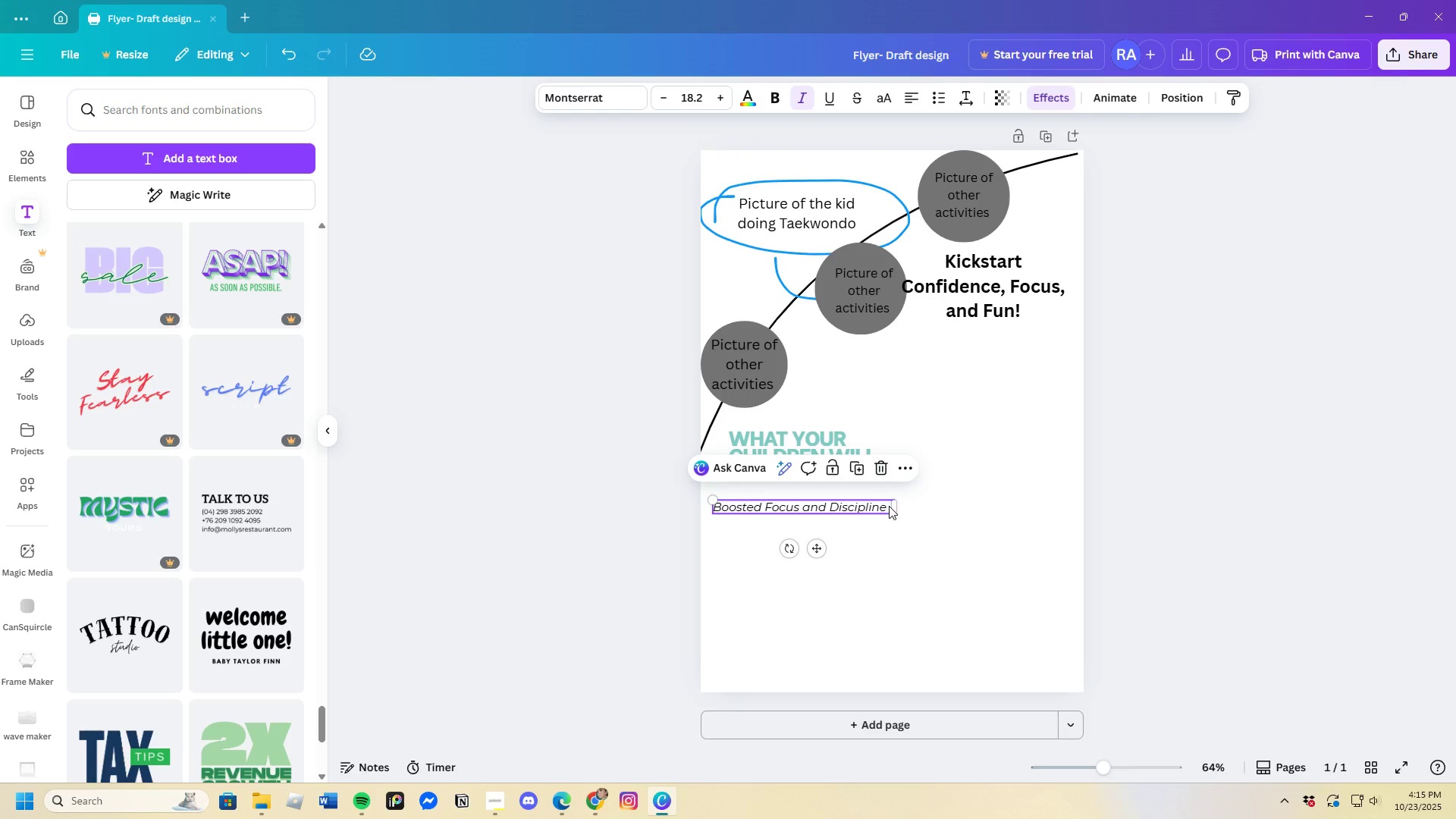 
left_click([889, 506])
 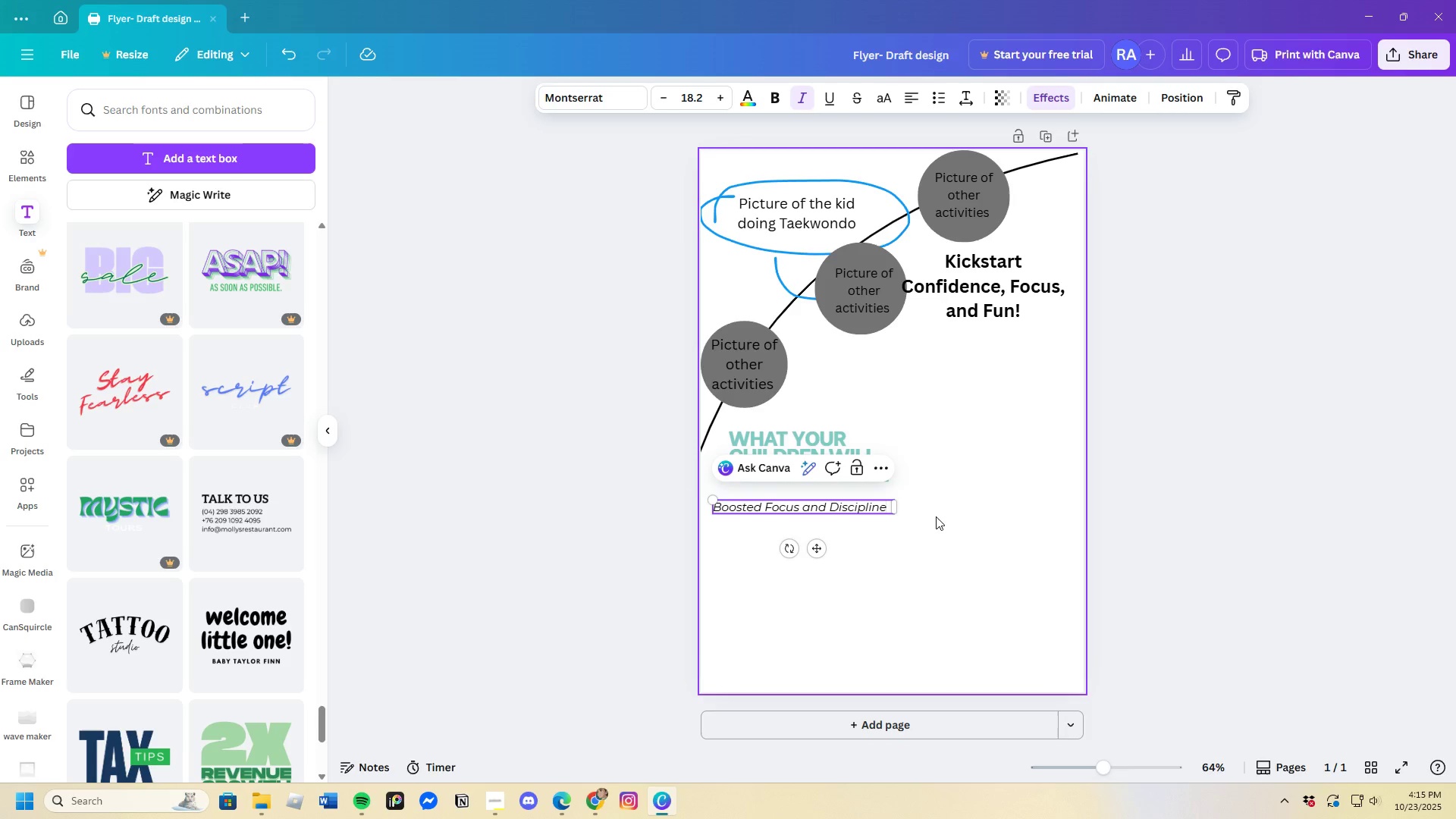 
left_click([936, 516])
 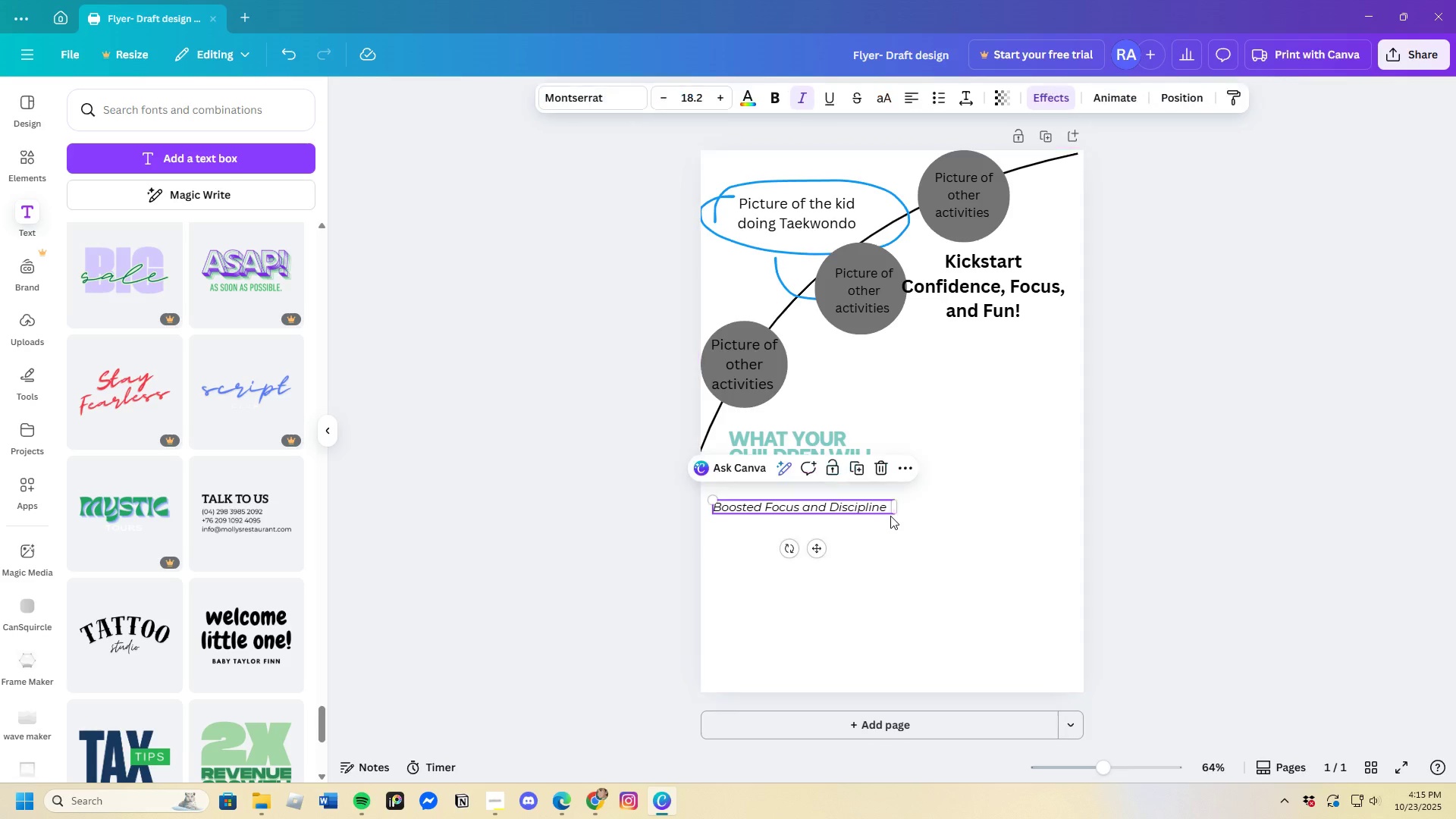 
double_click([890, 516])
 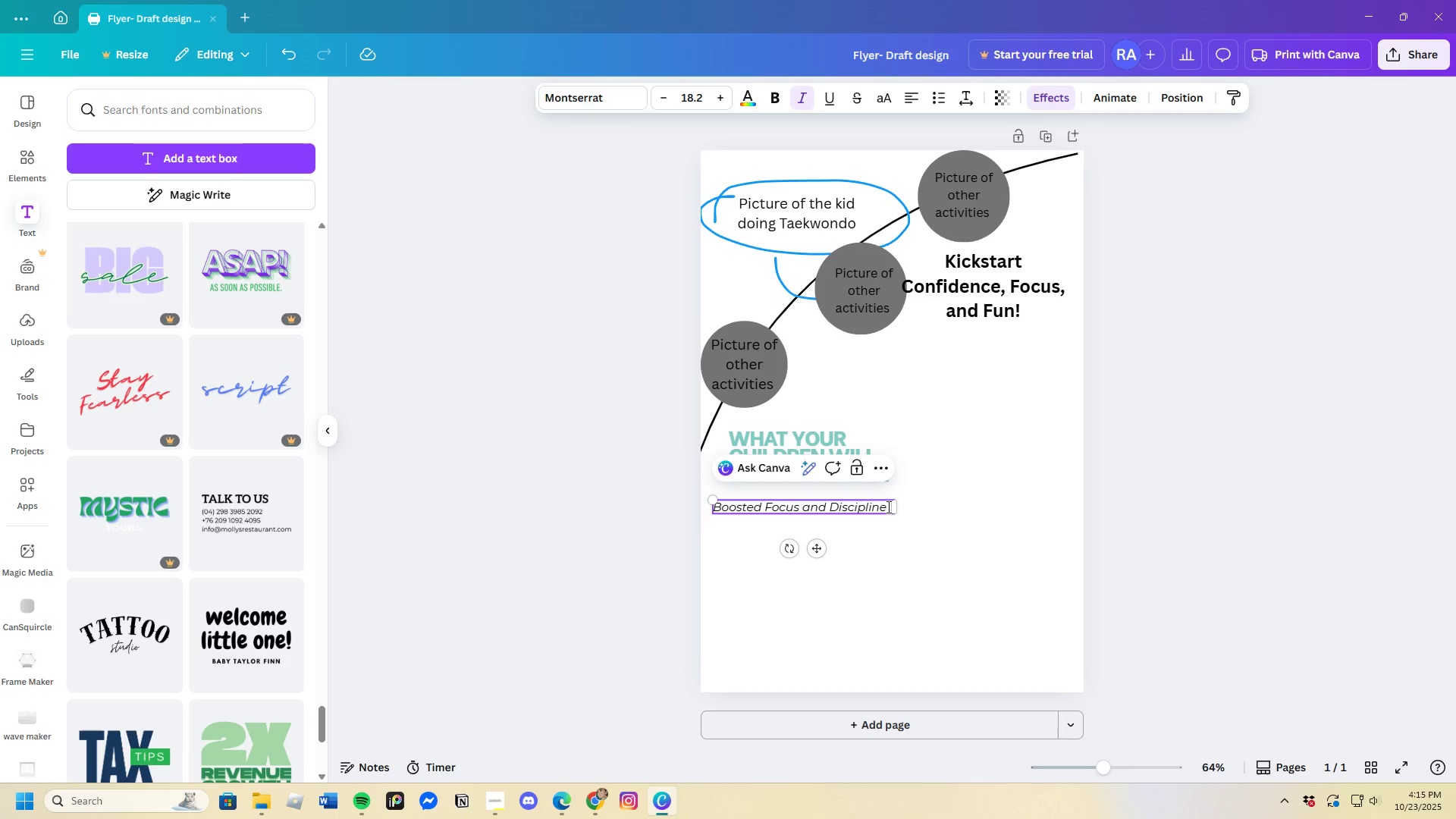 
left_click_drag(start_coordinate=[888, 507], to_coordinate=[713, 504])
 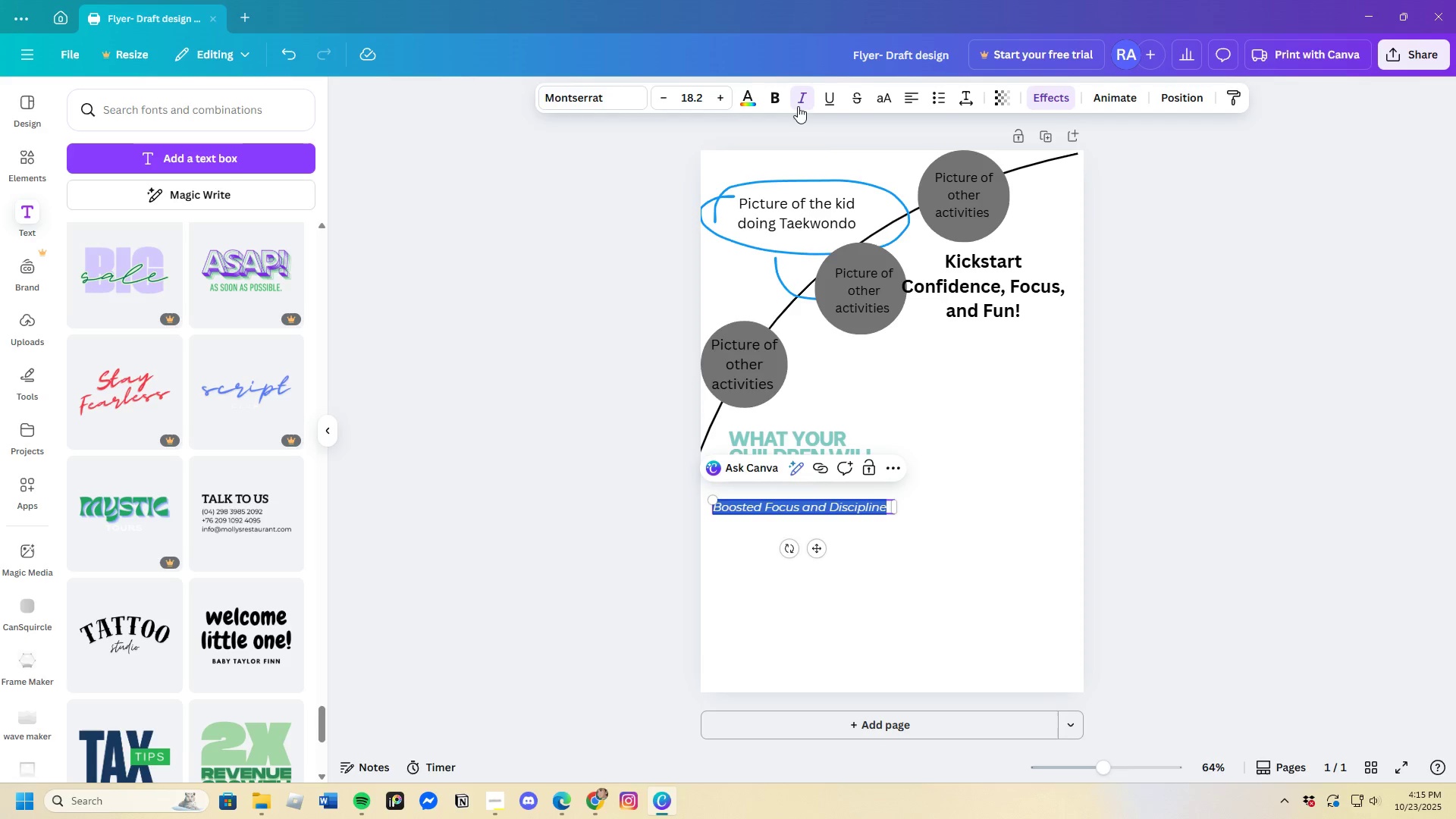 
left_click([797, 99])
 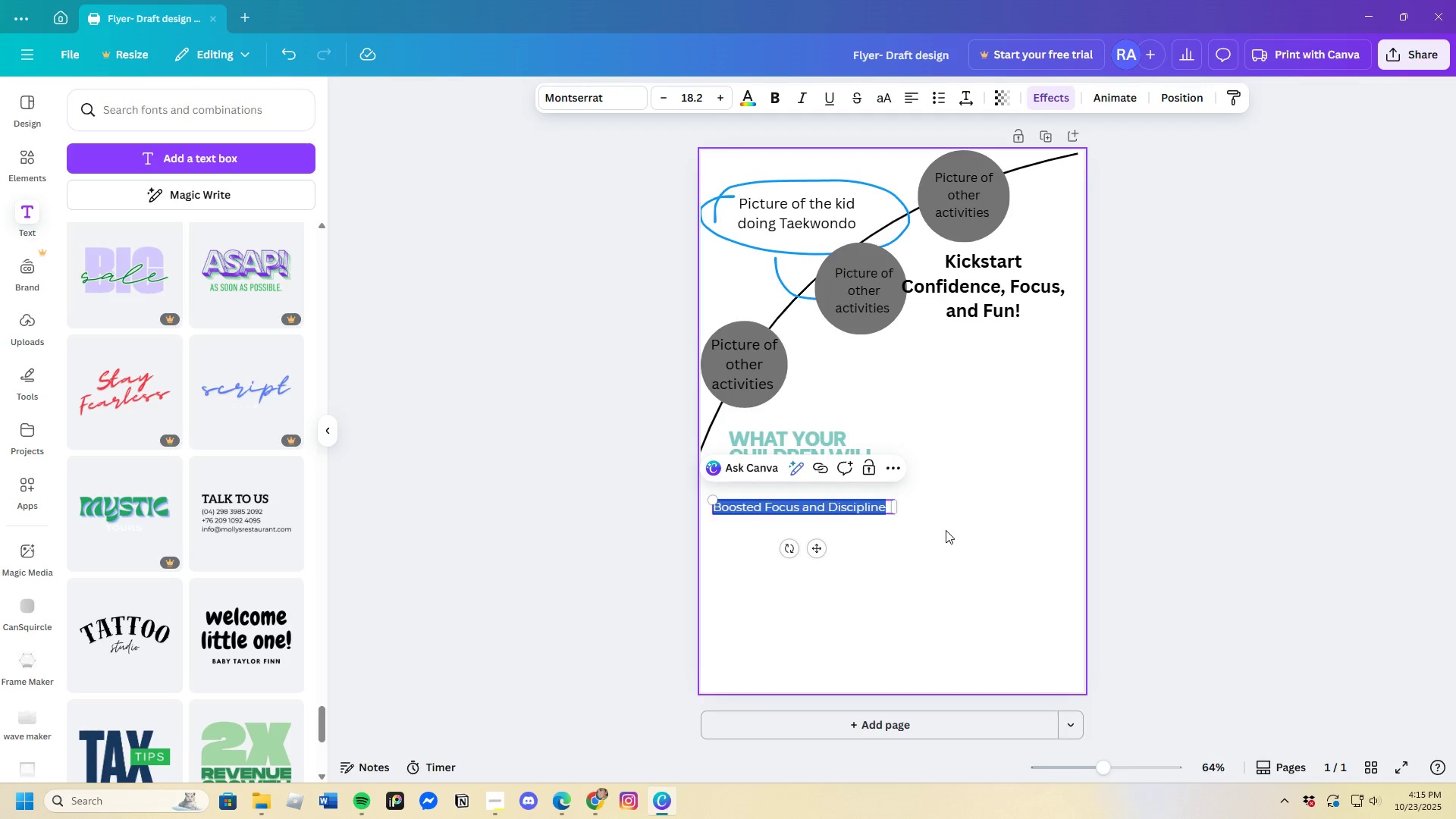 
left_click([946, 530])
 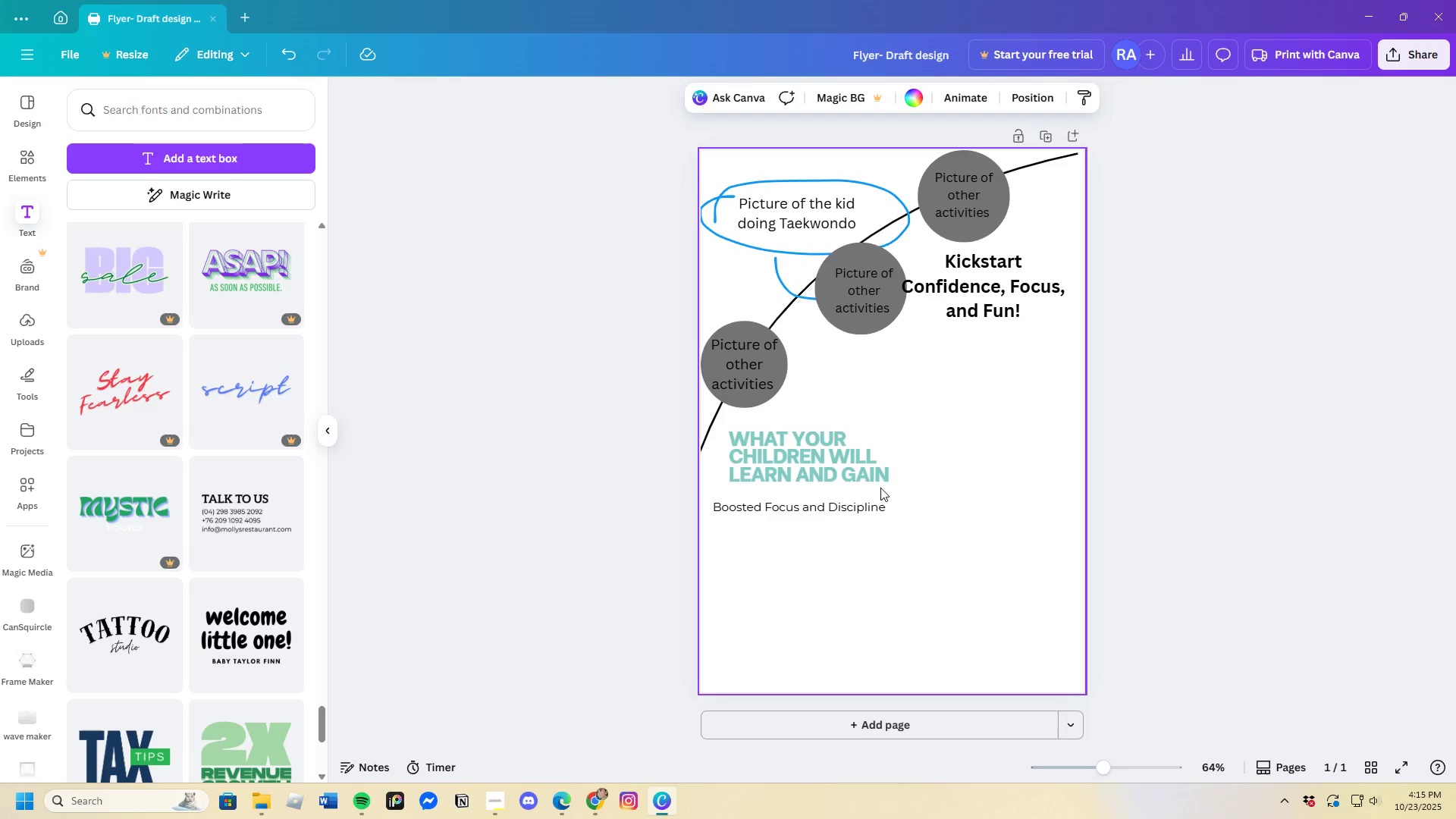 
left_click([864, 475])
 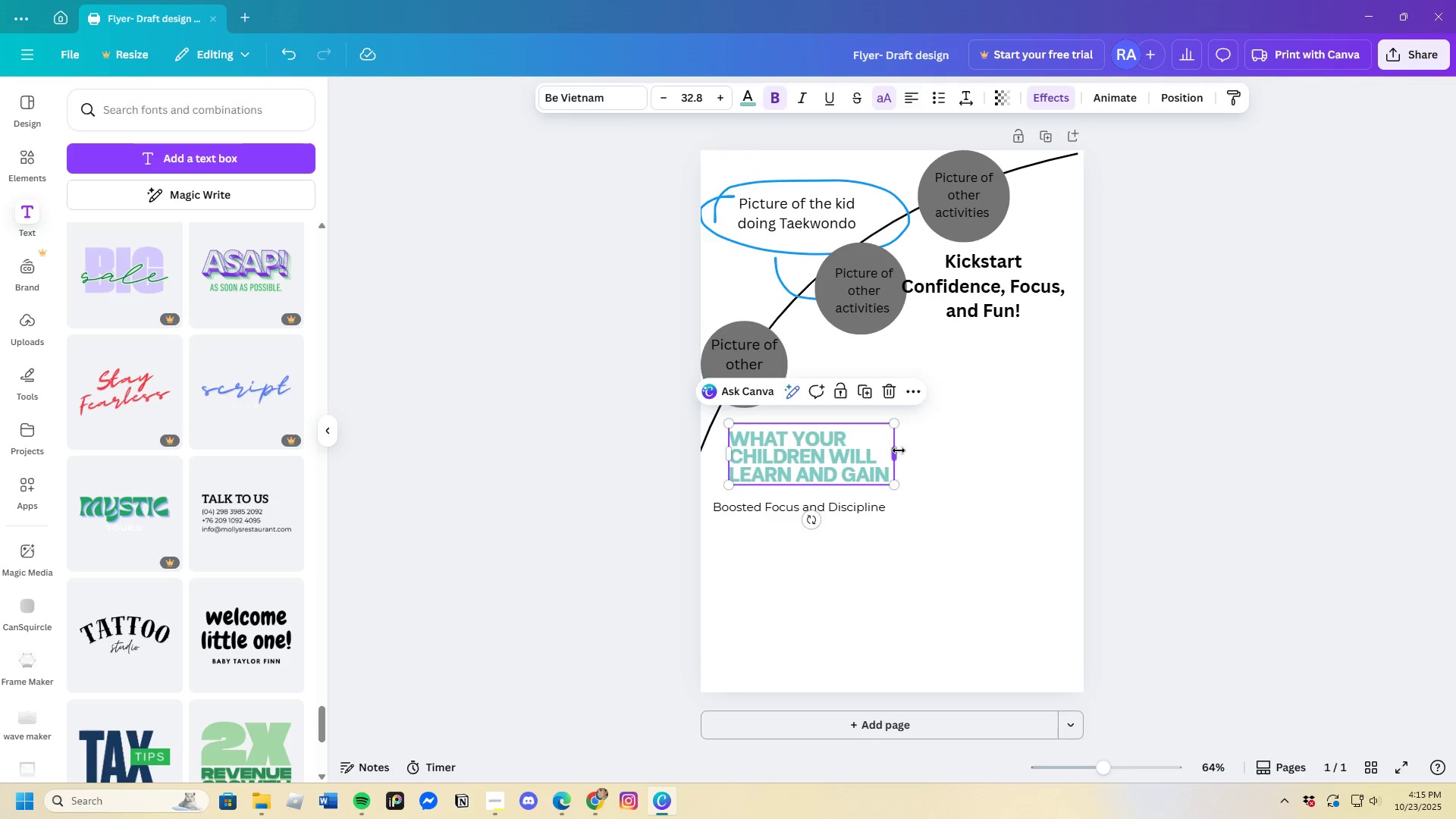 
left_click_drag(start_coordinate=[898, 450], to_coordinate=[1005, 462])
 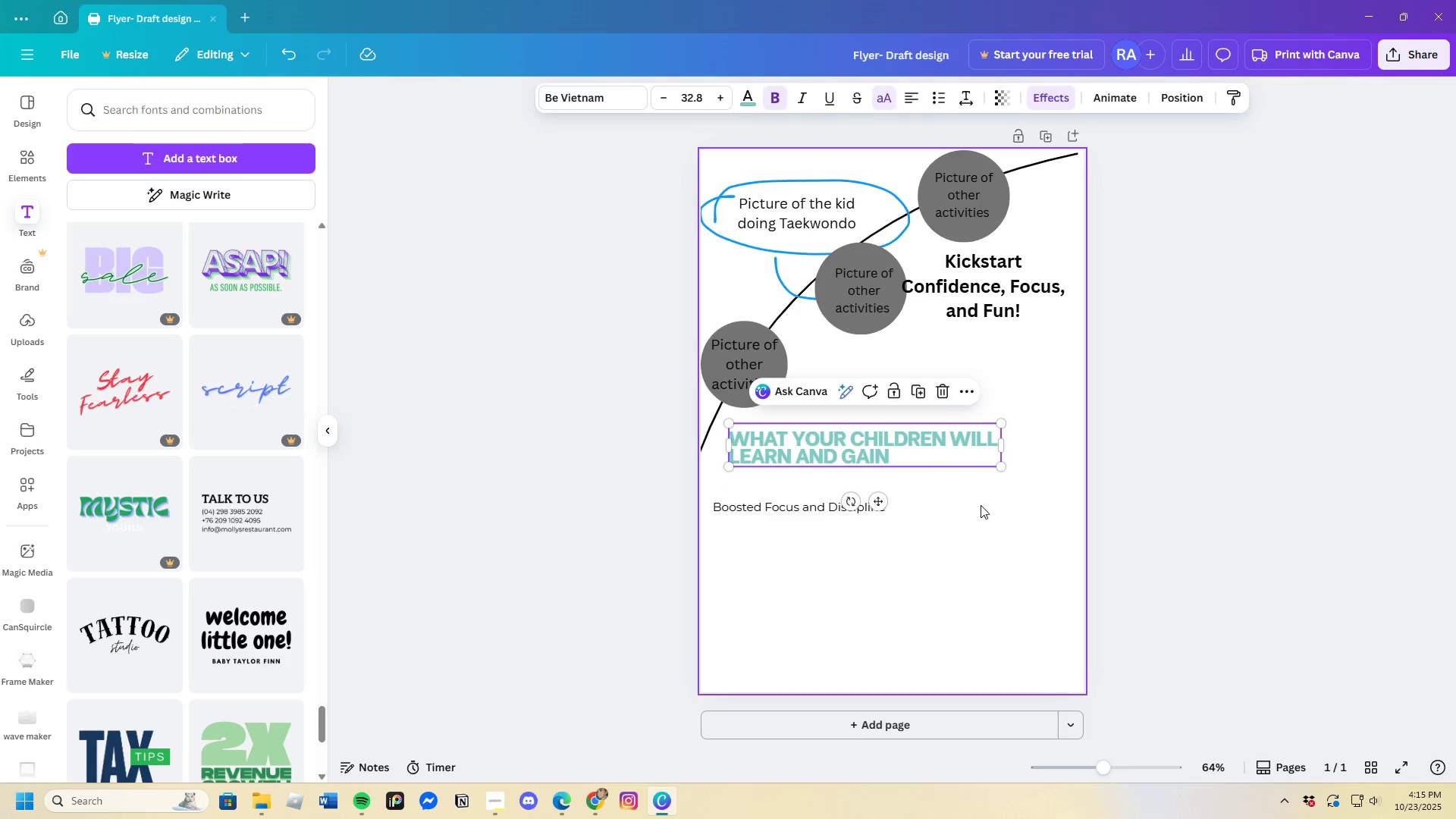 
left_click([981, 505])
 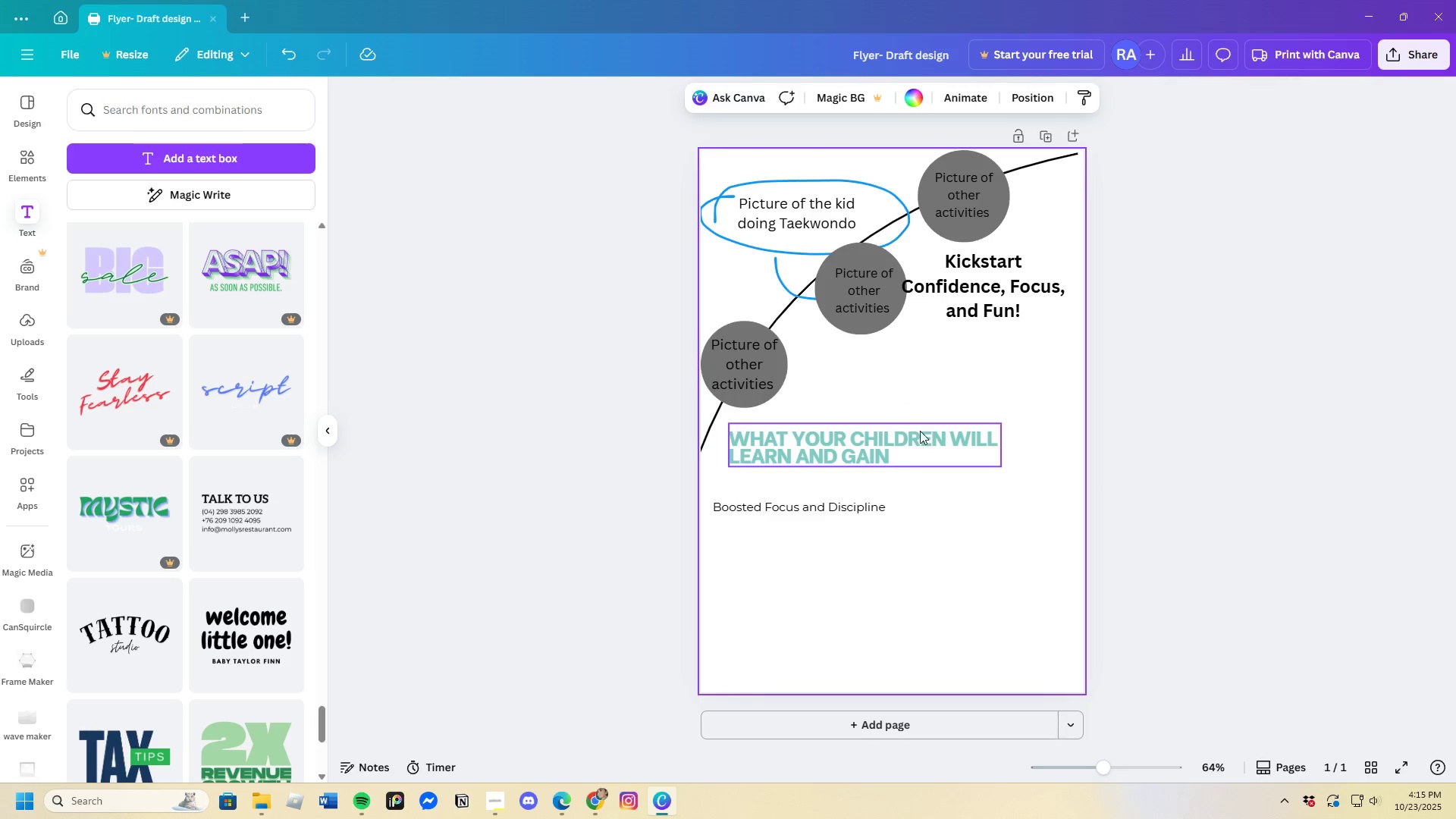 
left_click_drag(start_coordinate=[920, 431], to_coordinate=[907, 444])
 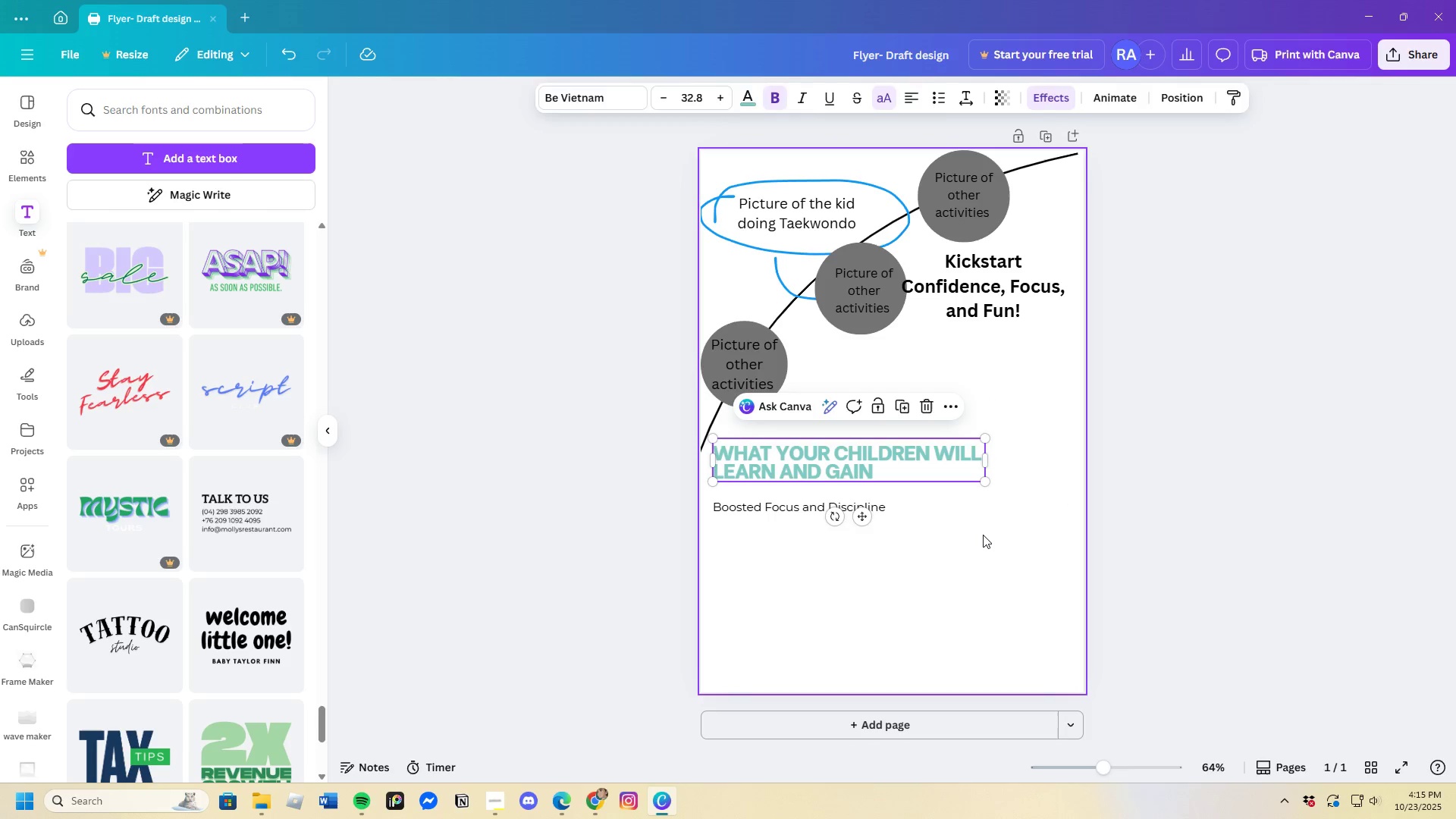 
left_click([983, 535])
 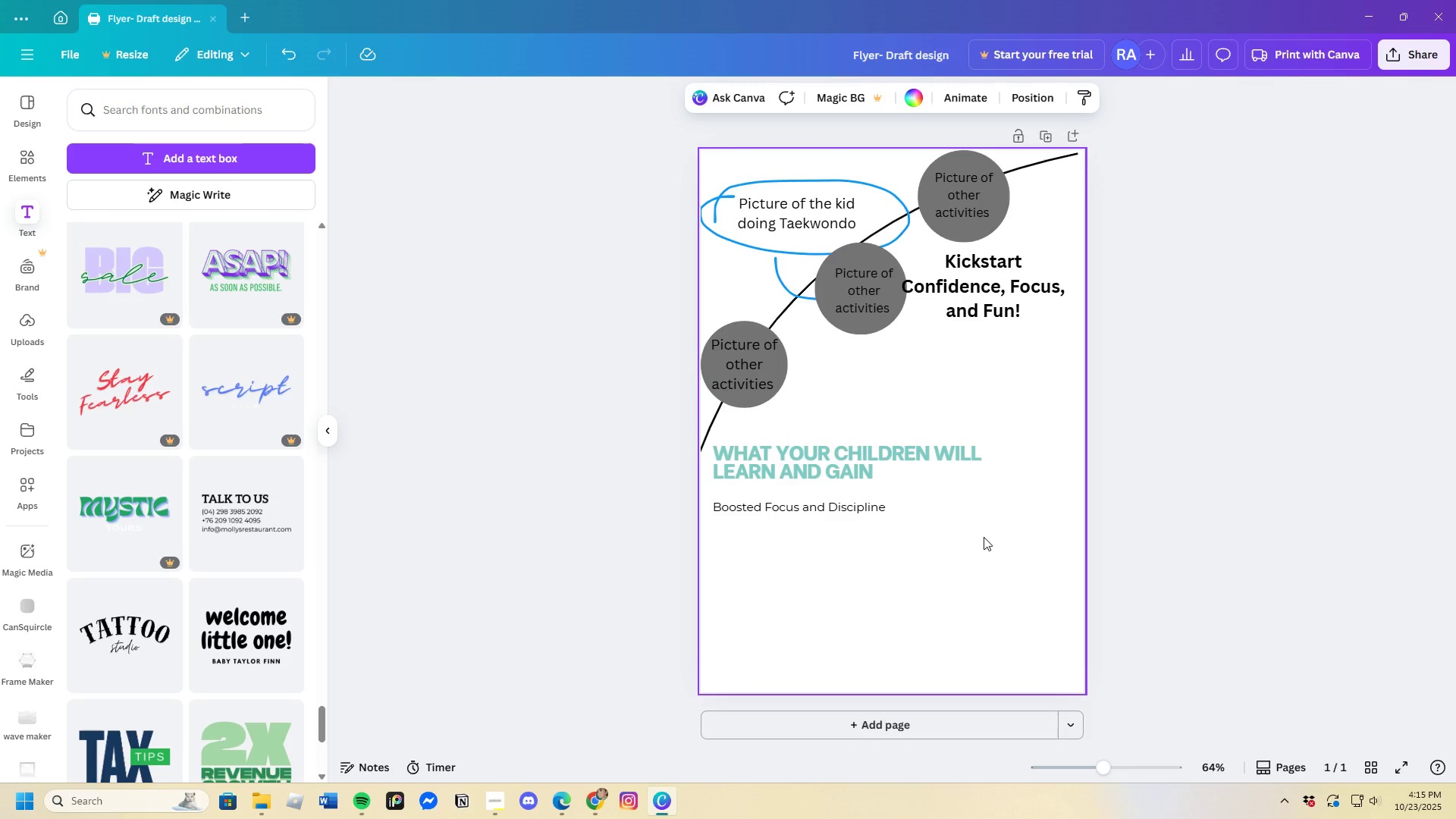 
wait(8.73)
 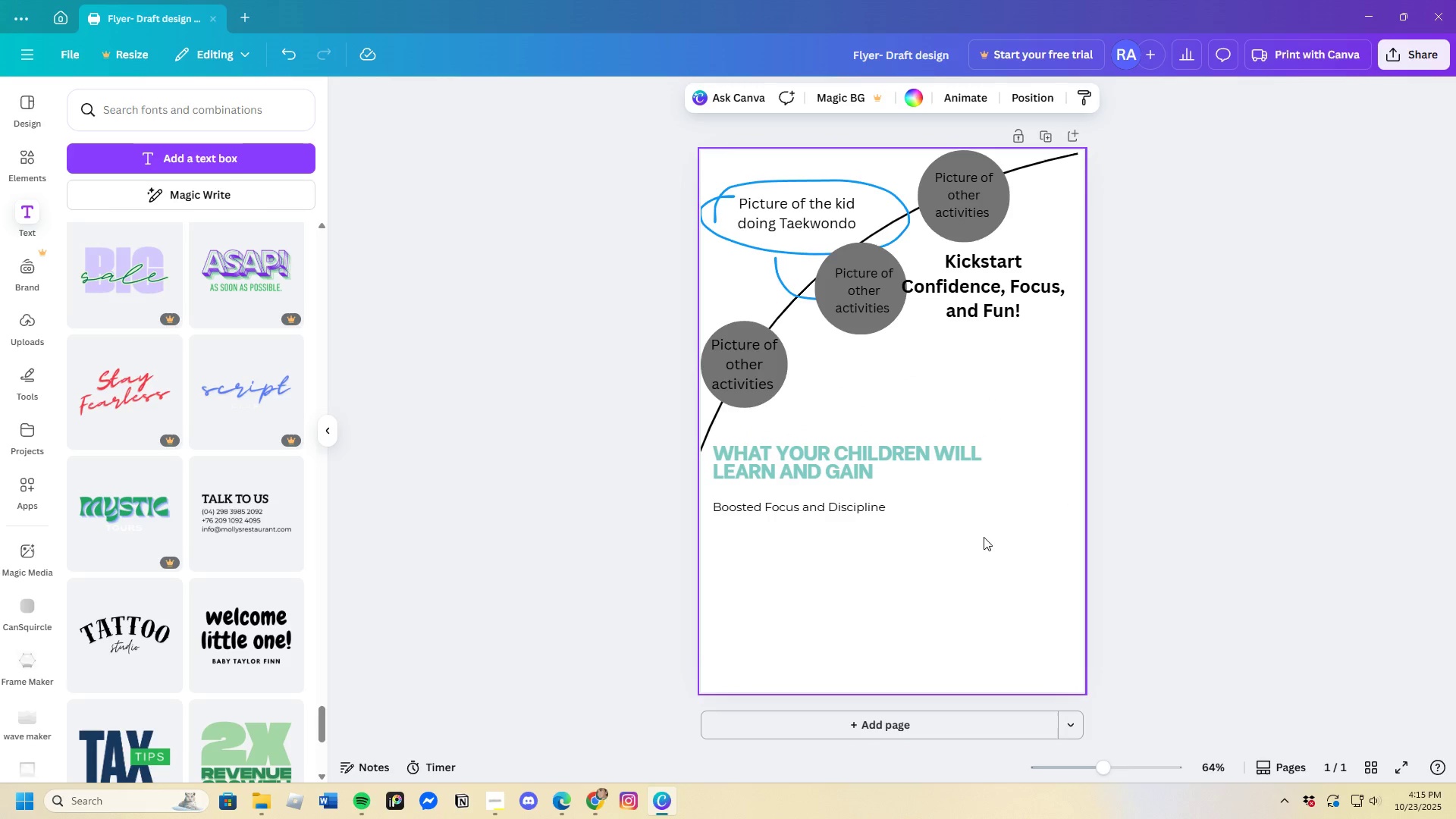 
left_click([943, 267])
 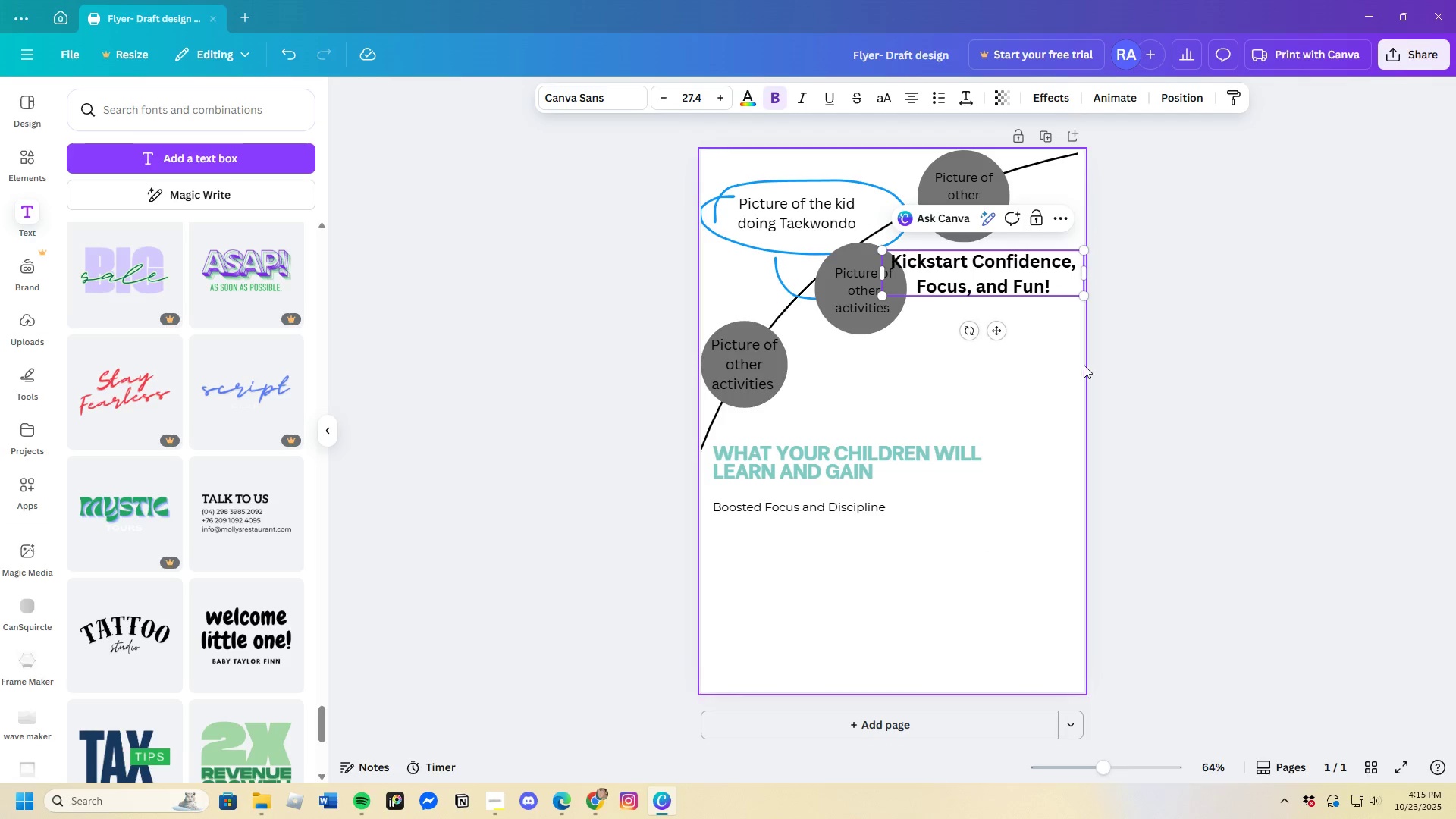 
left_click([1110, 383])
 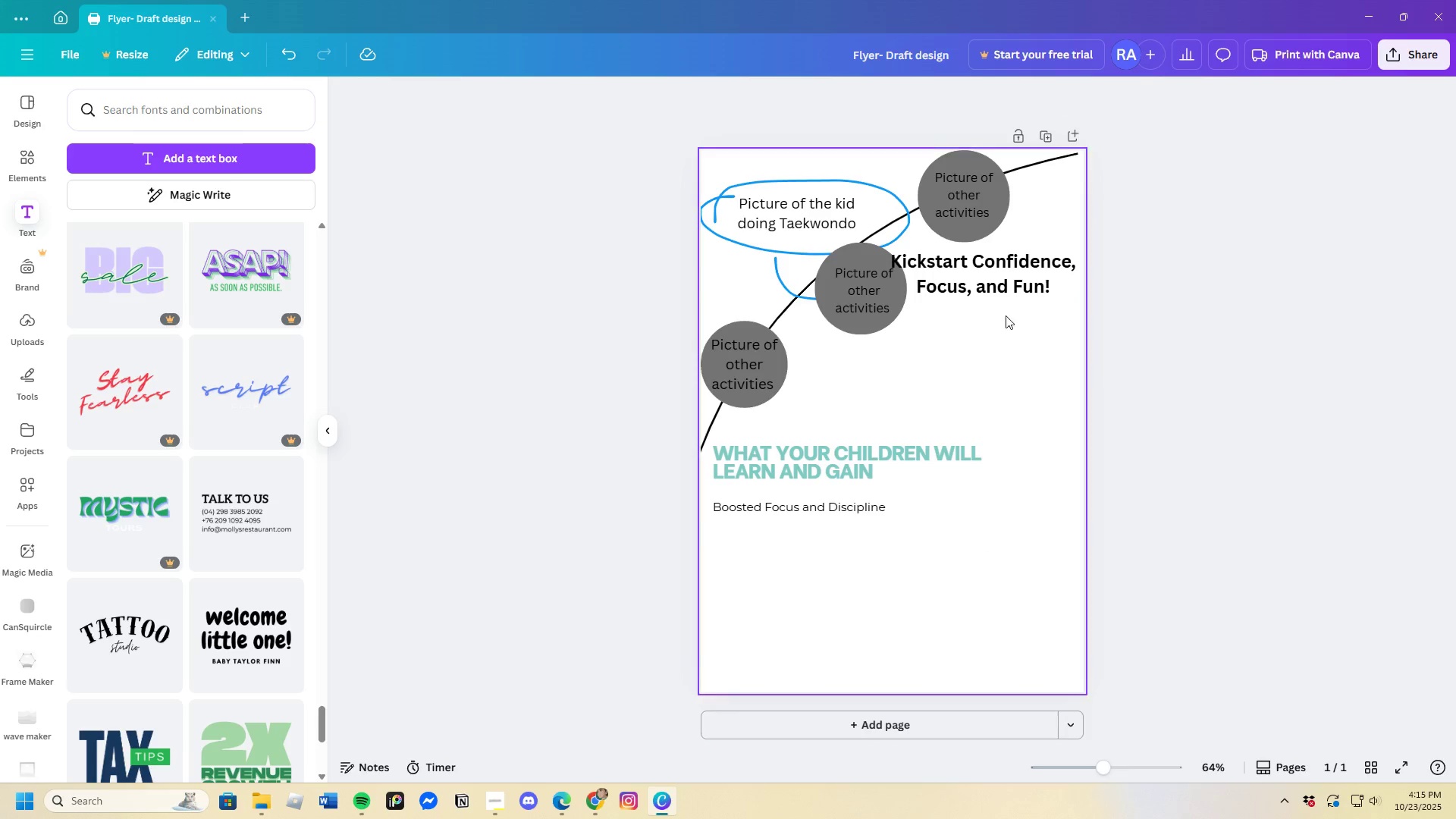 
left_click([984, 290])
 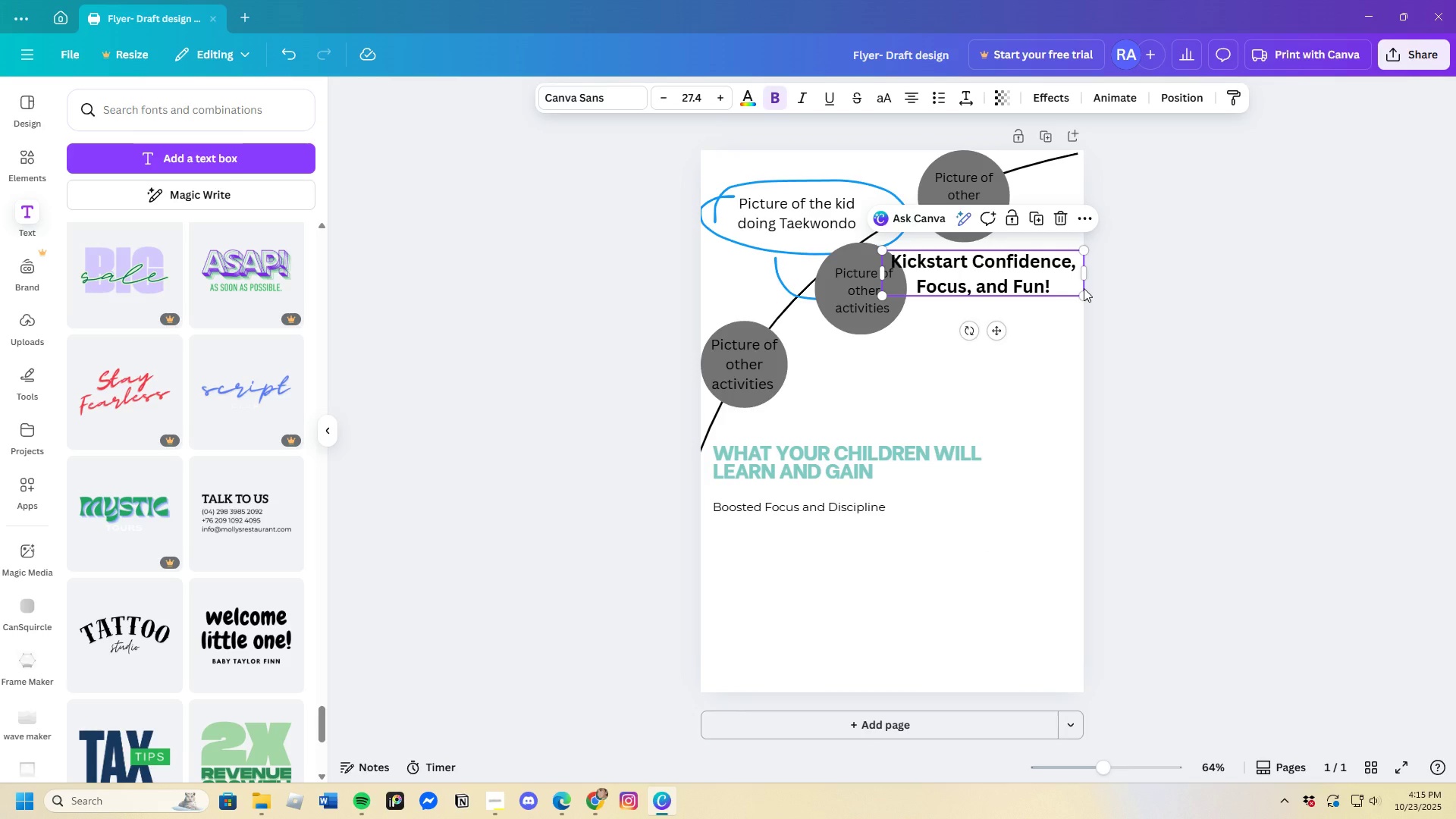 
left_click_drag(start_coordinate=[1087, 273], to_coordinate=[1029, 281])
 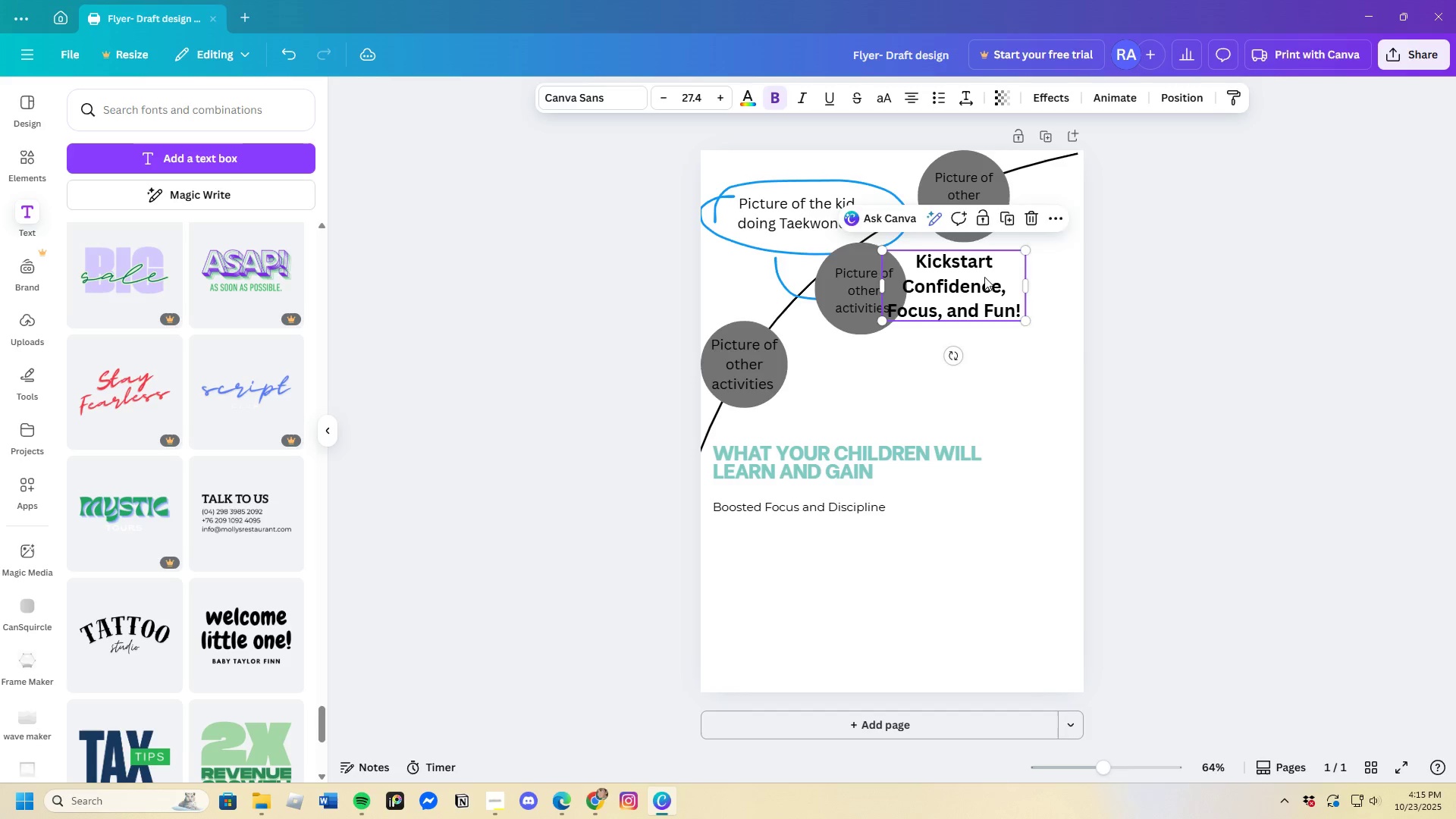 
left_click_drag(start_coordinate=[984, 277], to_coordinate=[986, 294])
 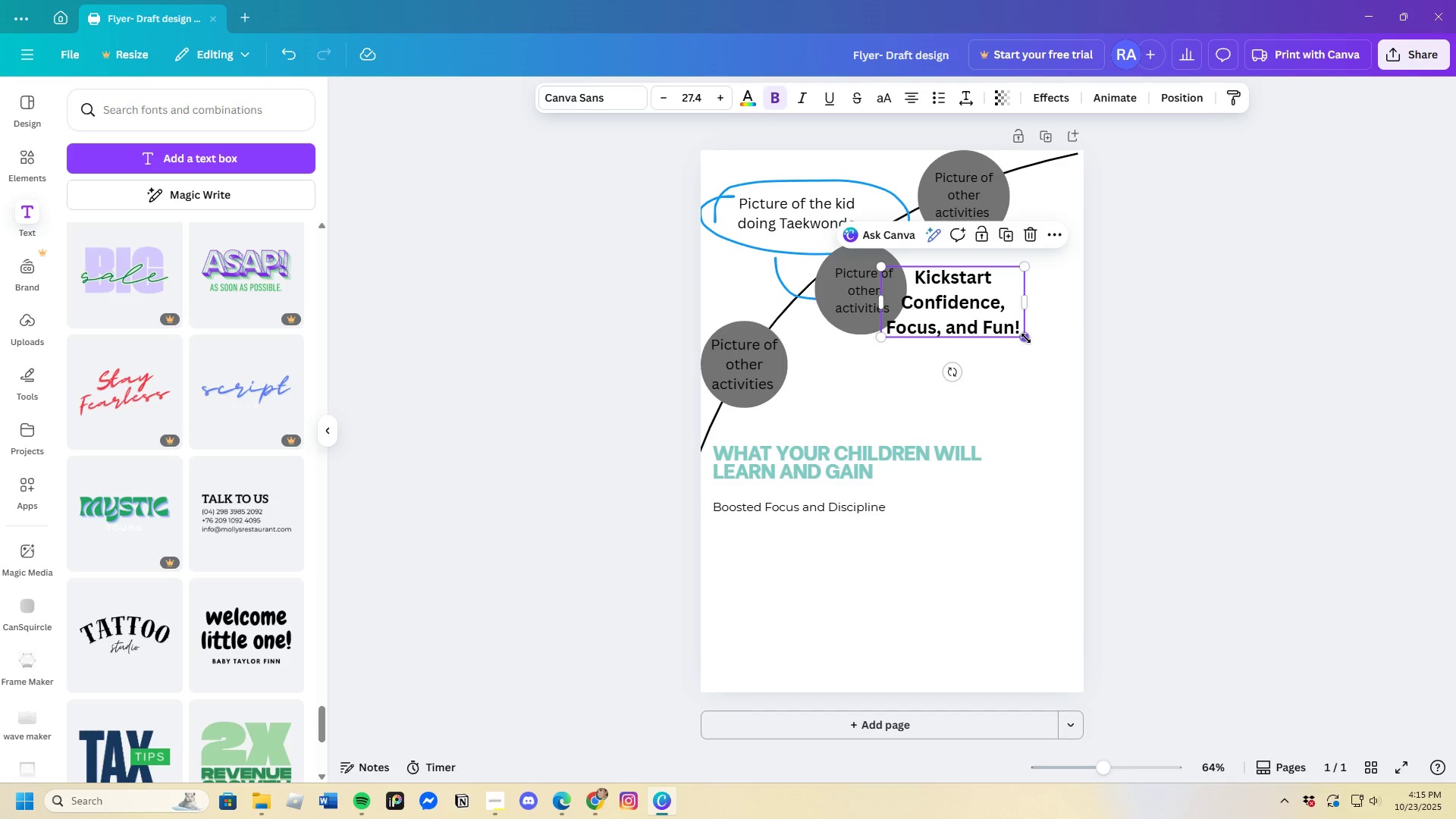 
left_click_drag(start_coordinate=[1026, 338], to_coordinate=[1096, 509])
 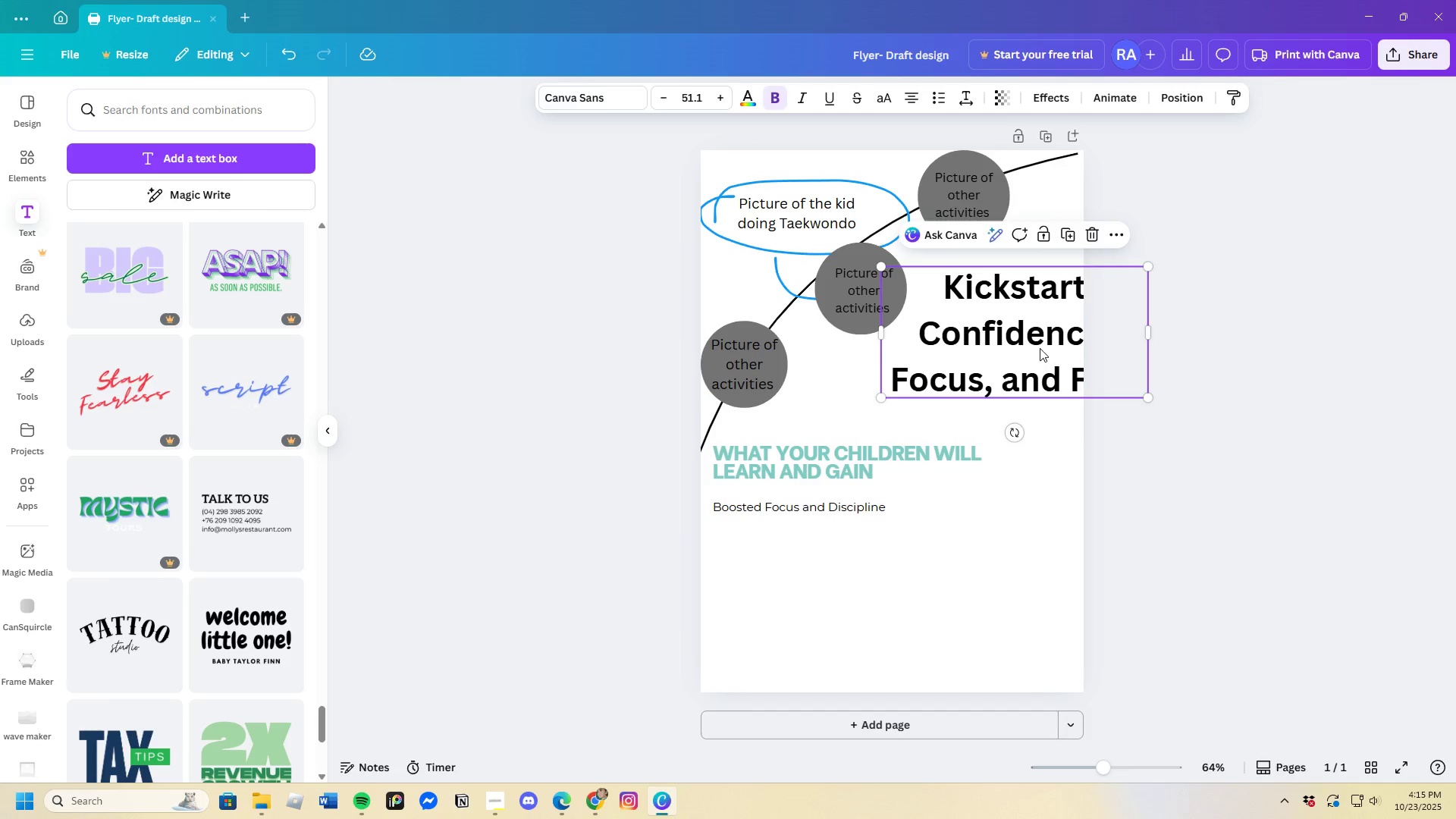 
left_click_drag(start_coordinate=[1040, 348], to_coordinate=[987, 349])
 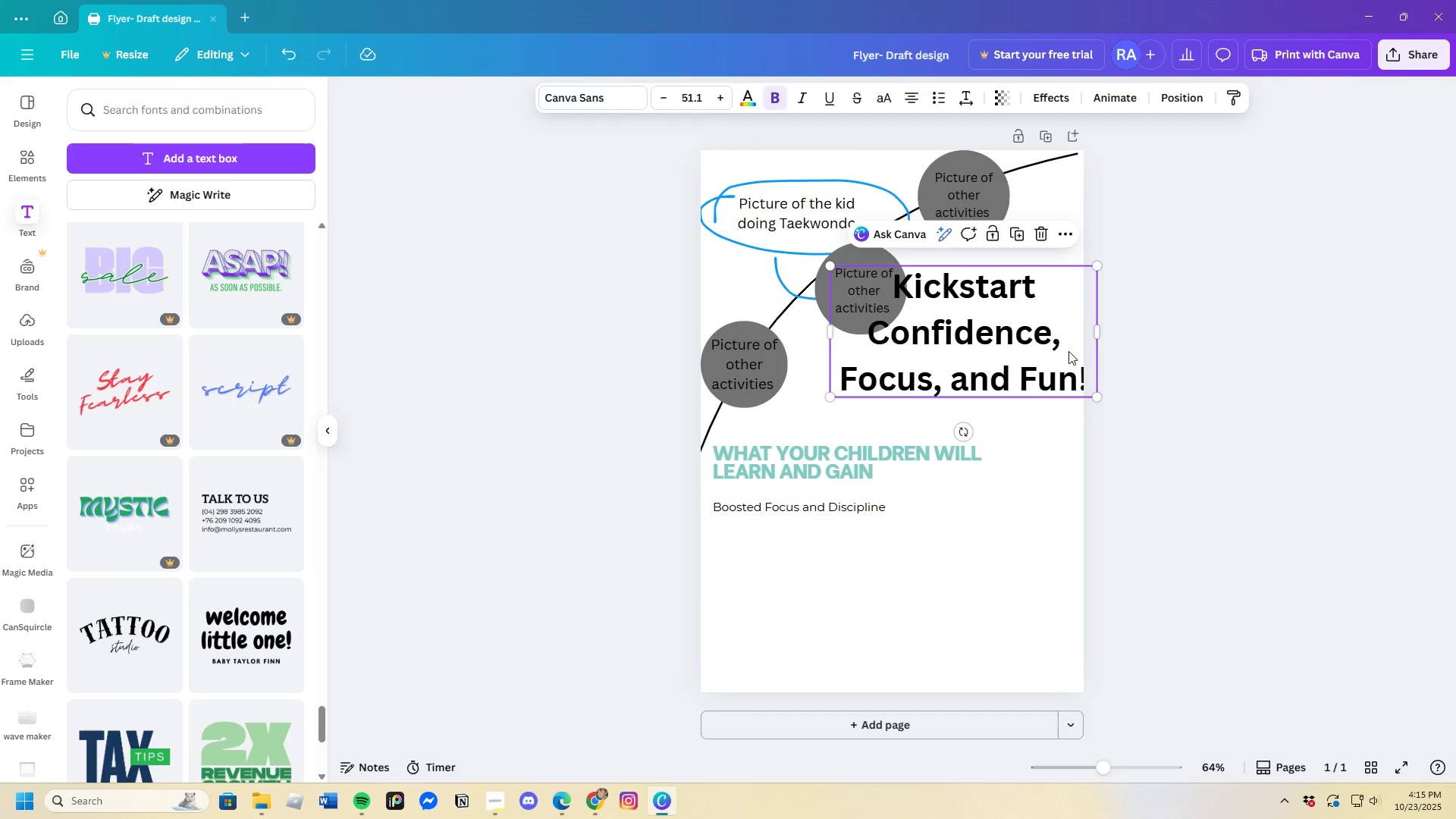 
left_click_drag(start_coordinate=[1068, 353], to_coordinate=[1054, 362])
 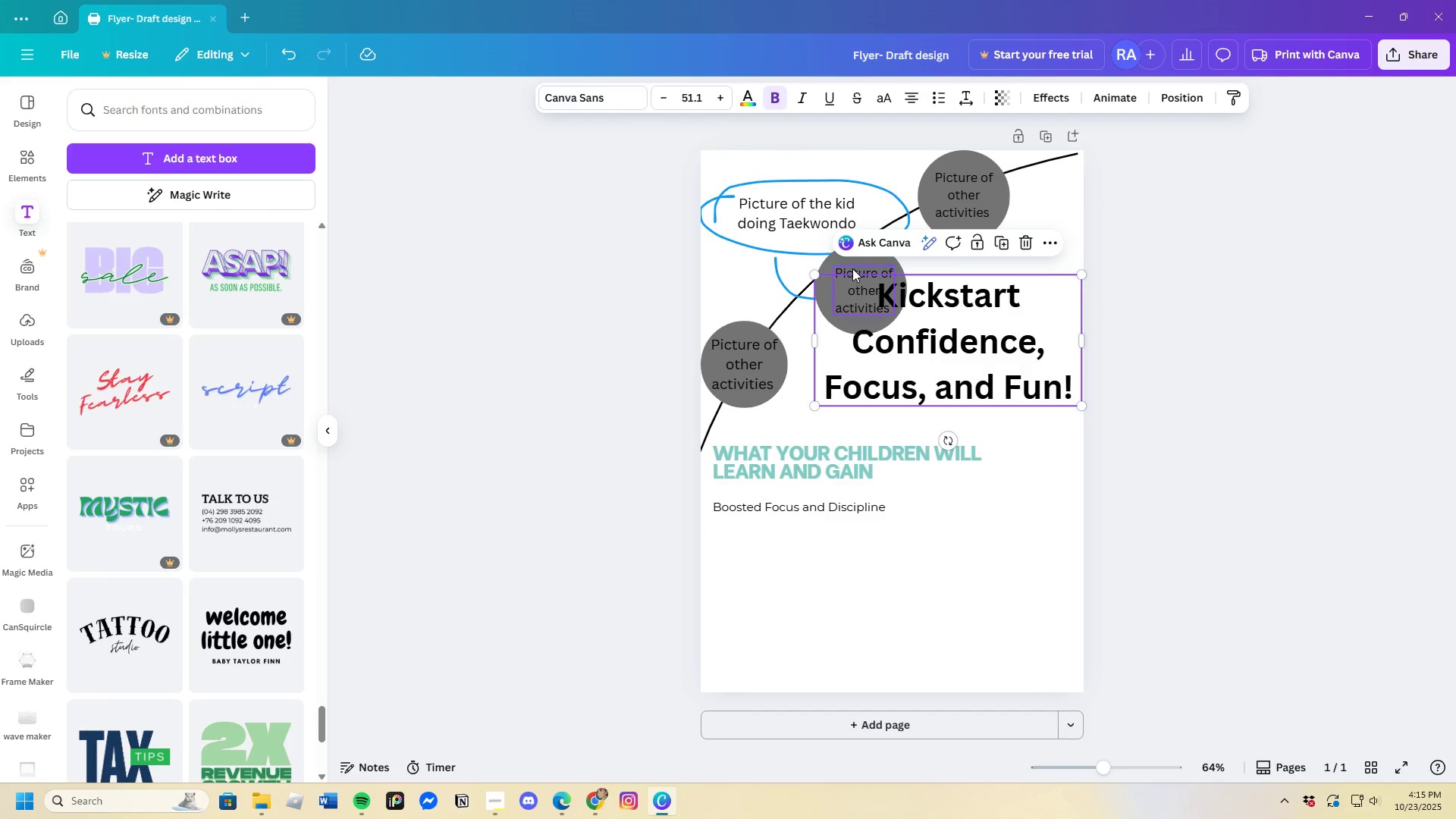 
left_click_drag(start_coordinate=[852, 268], to_coordinate=[851, 262])
 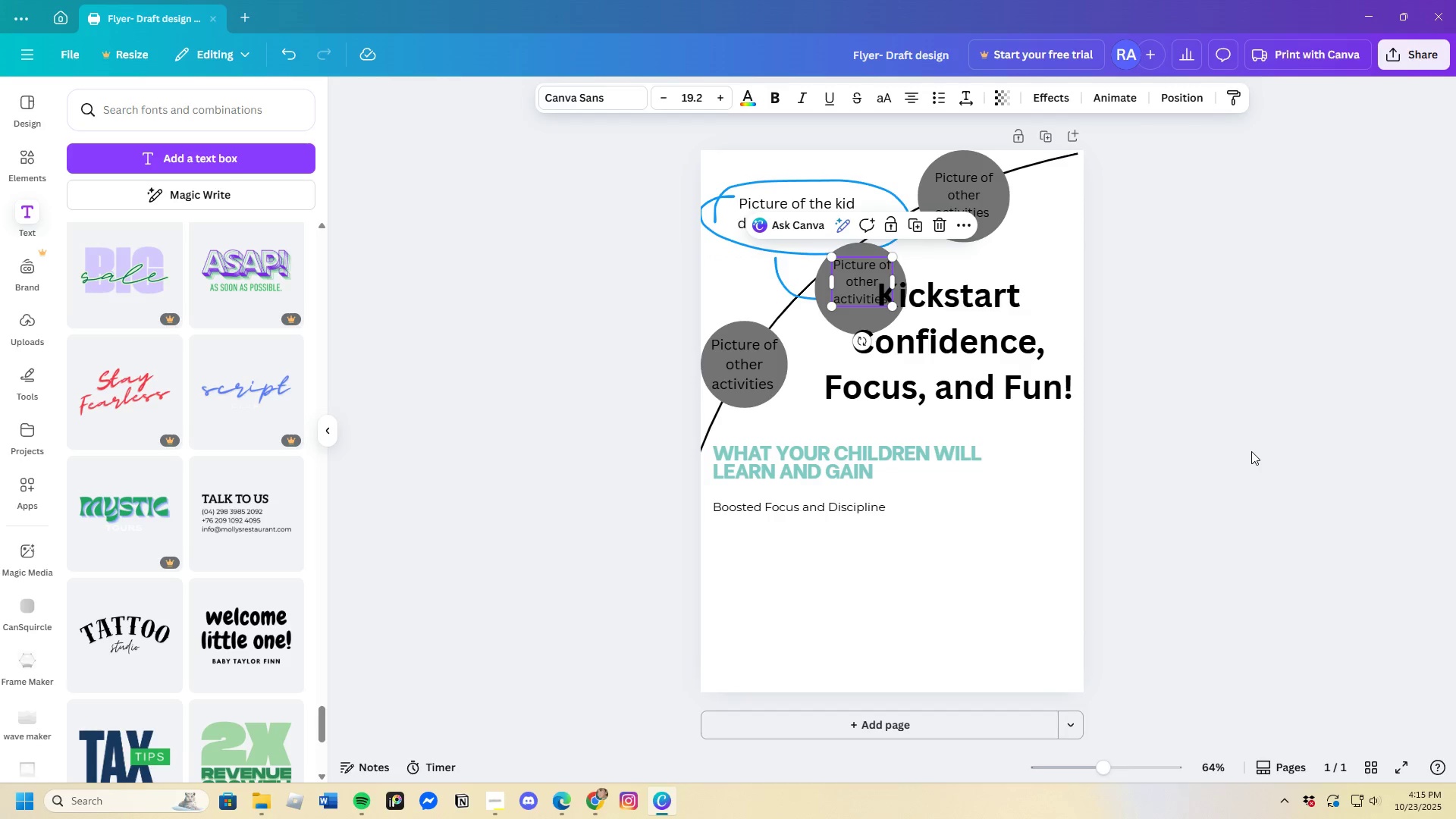 
left_click([1252, 453])
 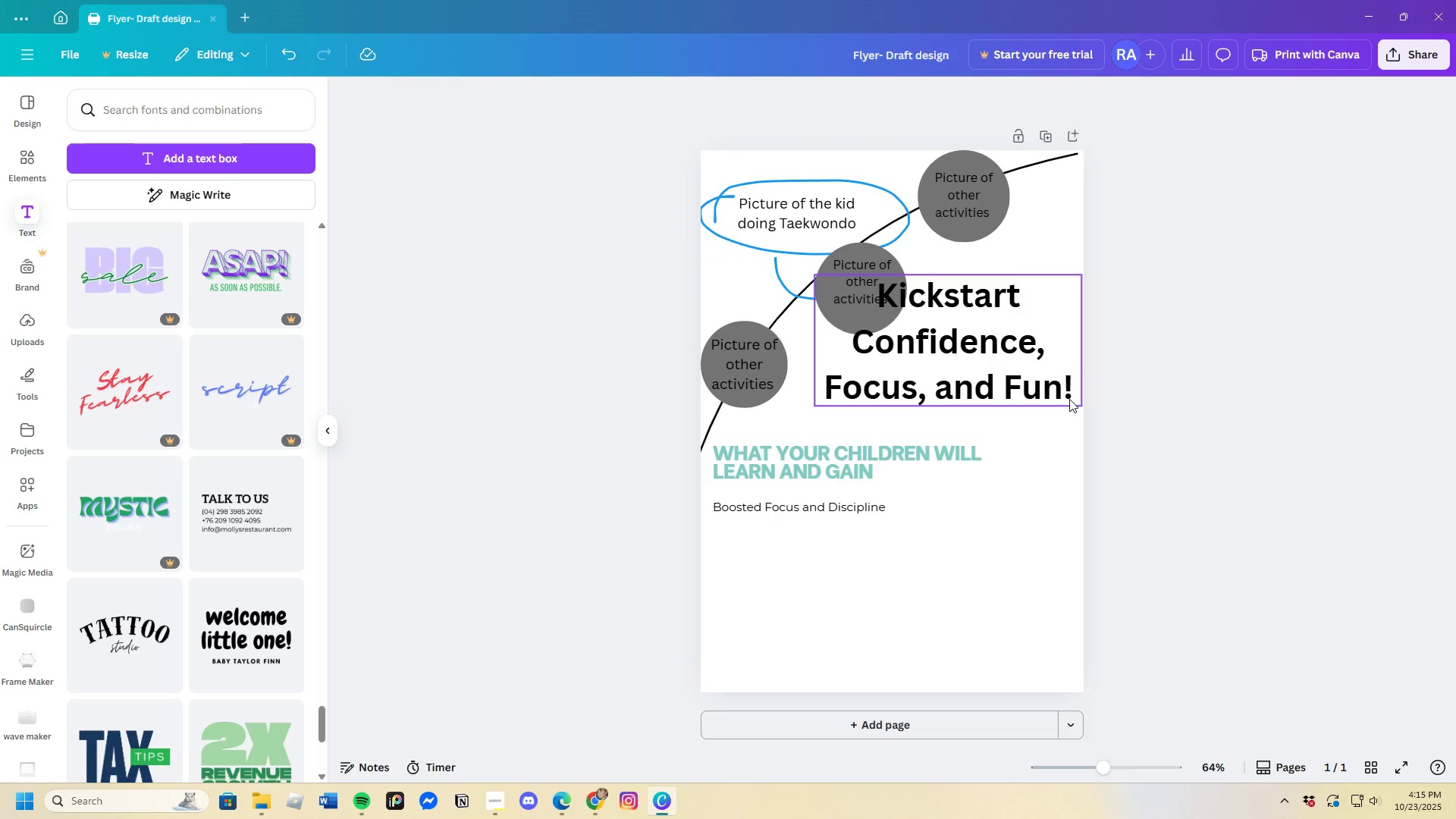 
left_click([1069, 399])
 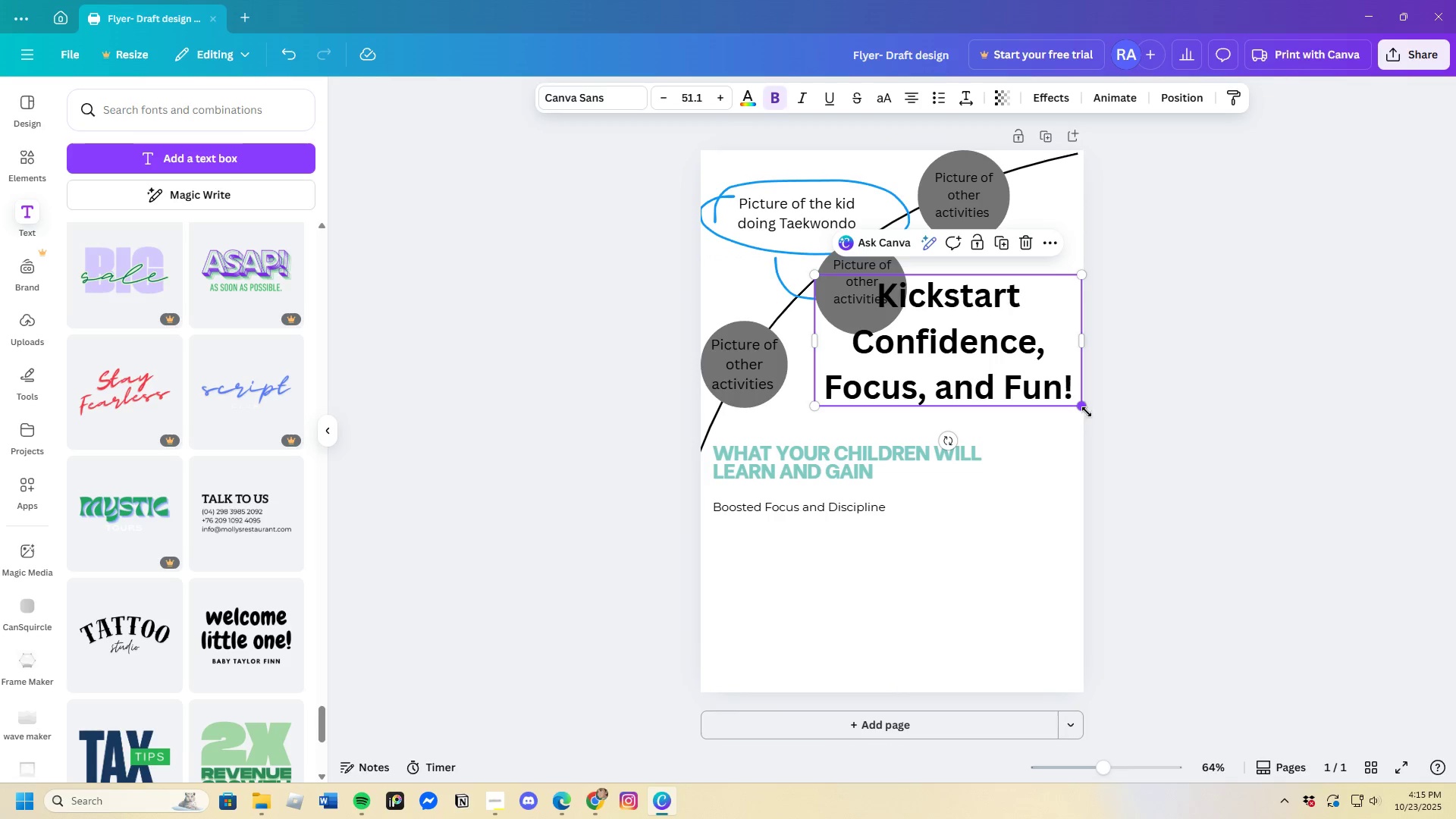 
left_click_drag(start_coordinate=[1087, 411], to_coordinate=[1060, 388])
 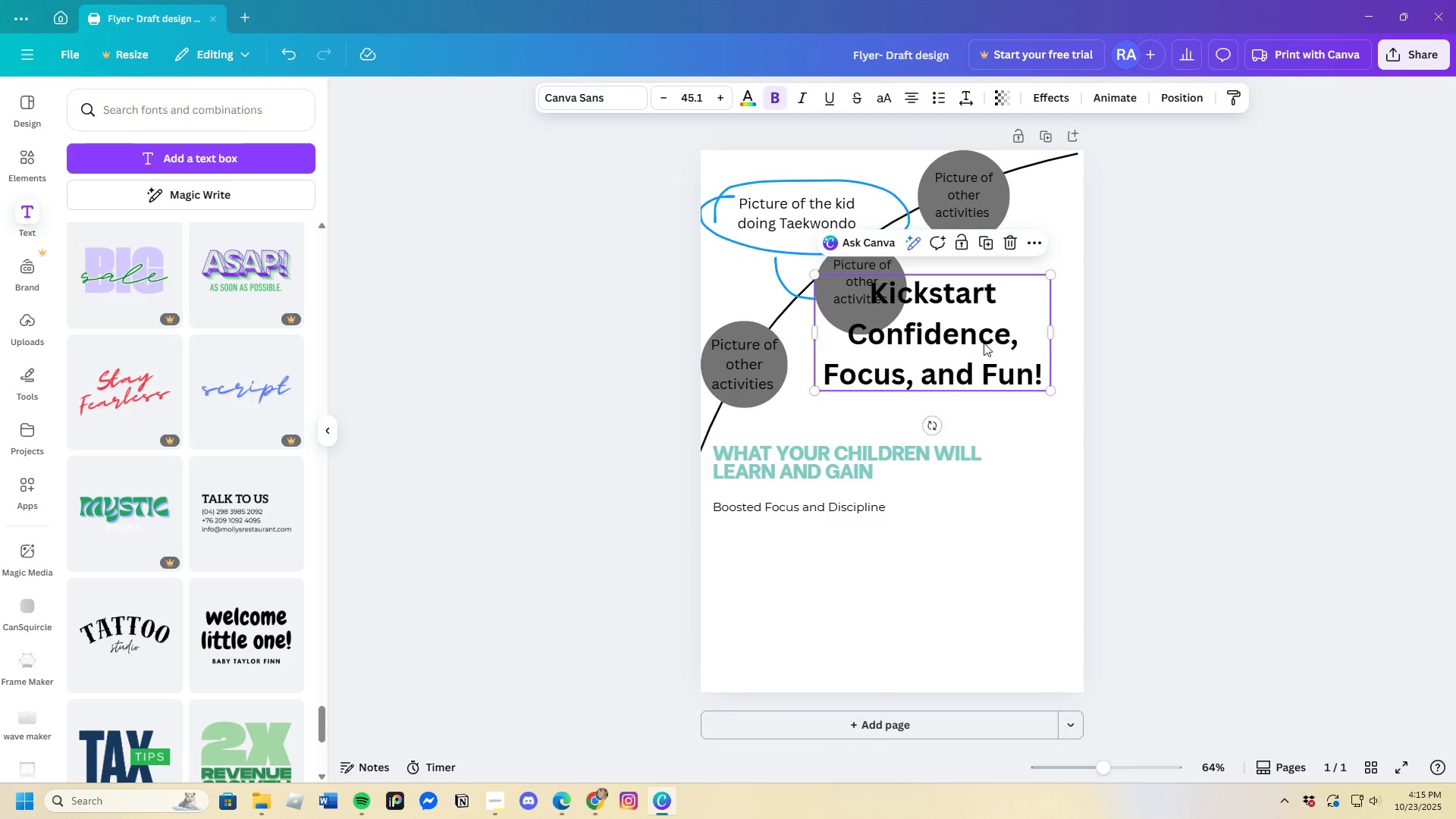 
left_click_drag(start_coordinate=[984, 343], to_coordinate=[1007, 354])
 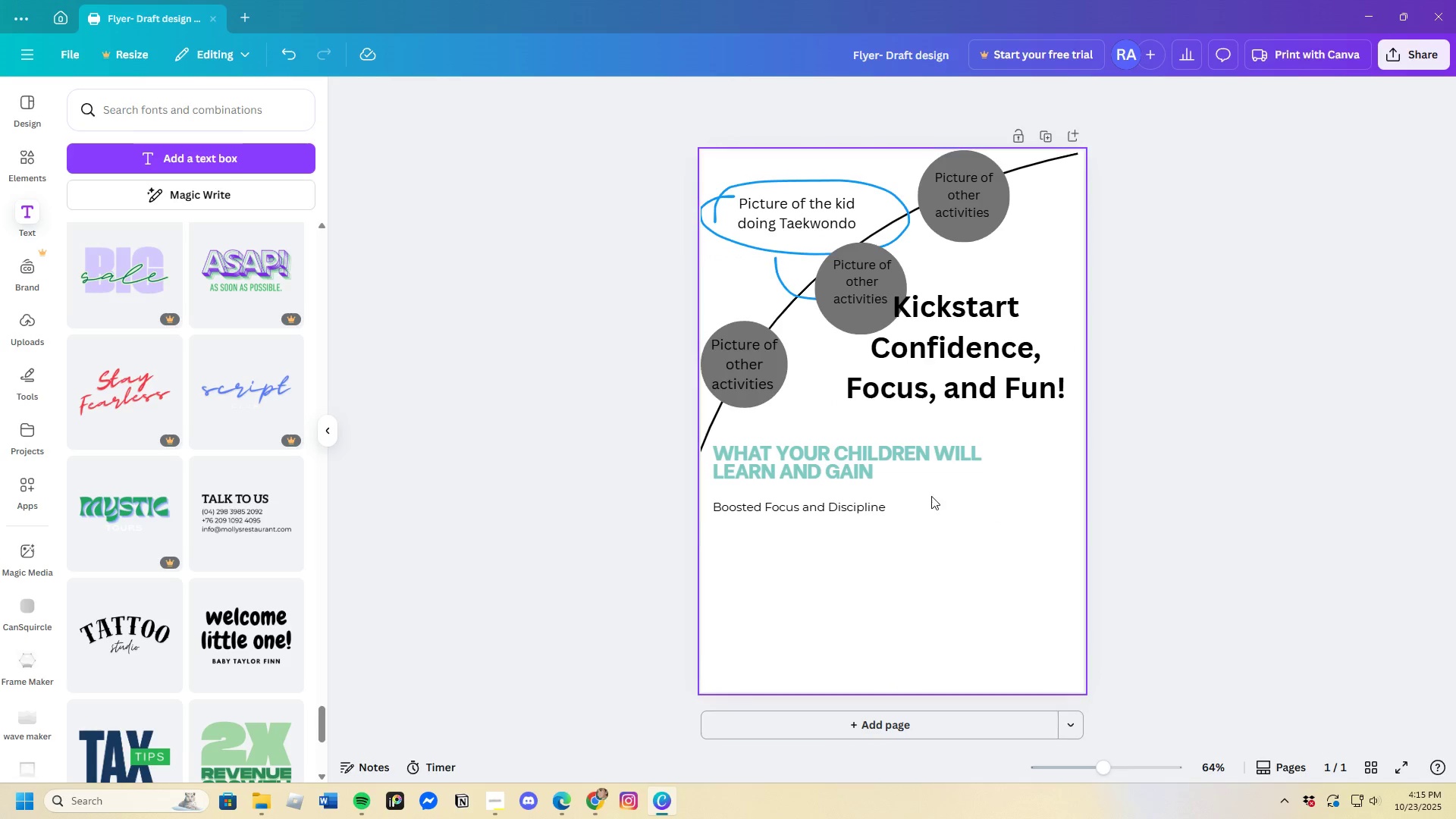 
scroll: coordinate [192, 581], scroll_direction: down, amount: 6.0
 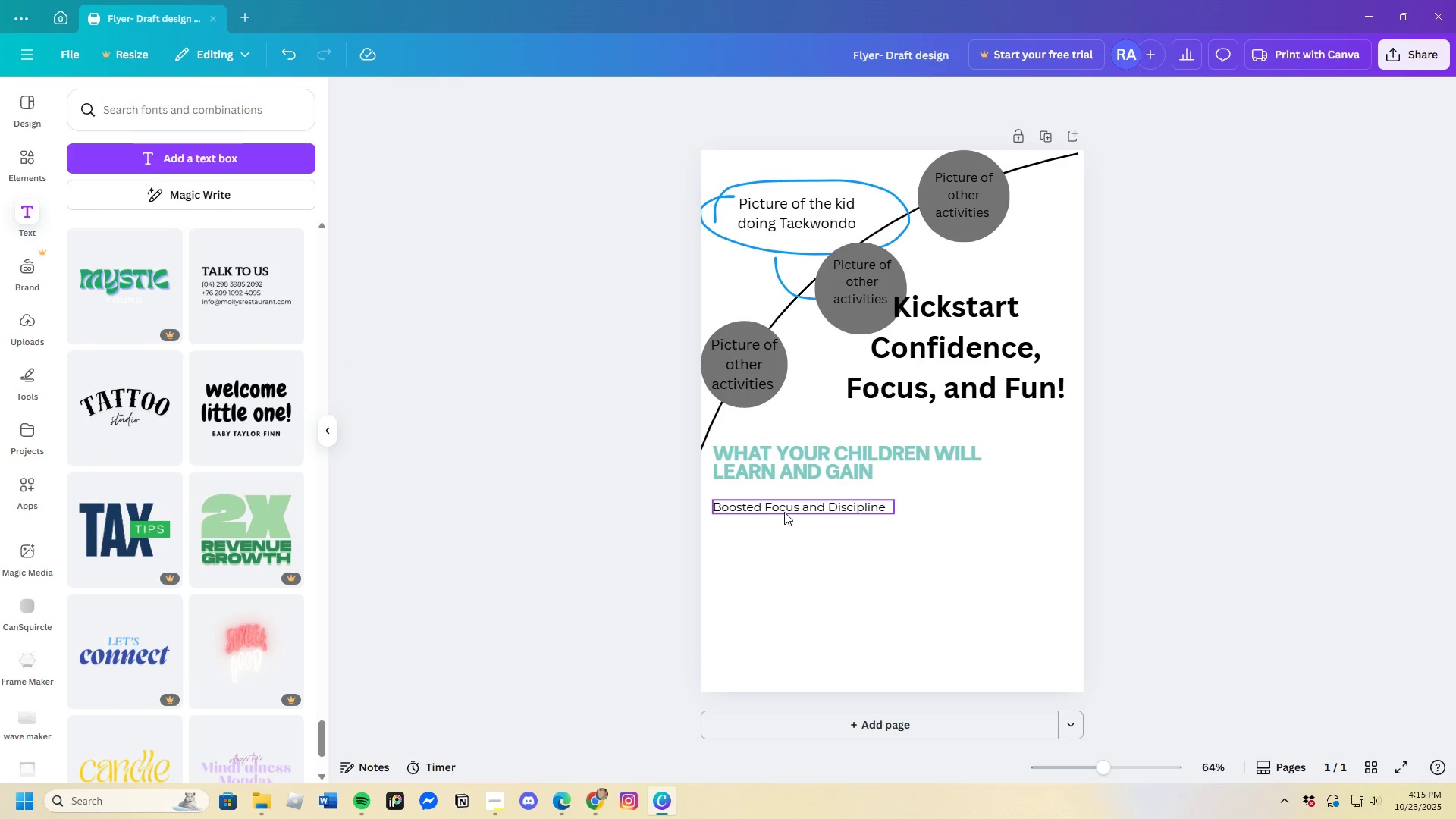 
left_click([784, 512])
 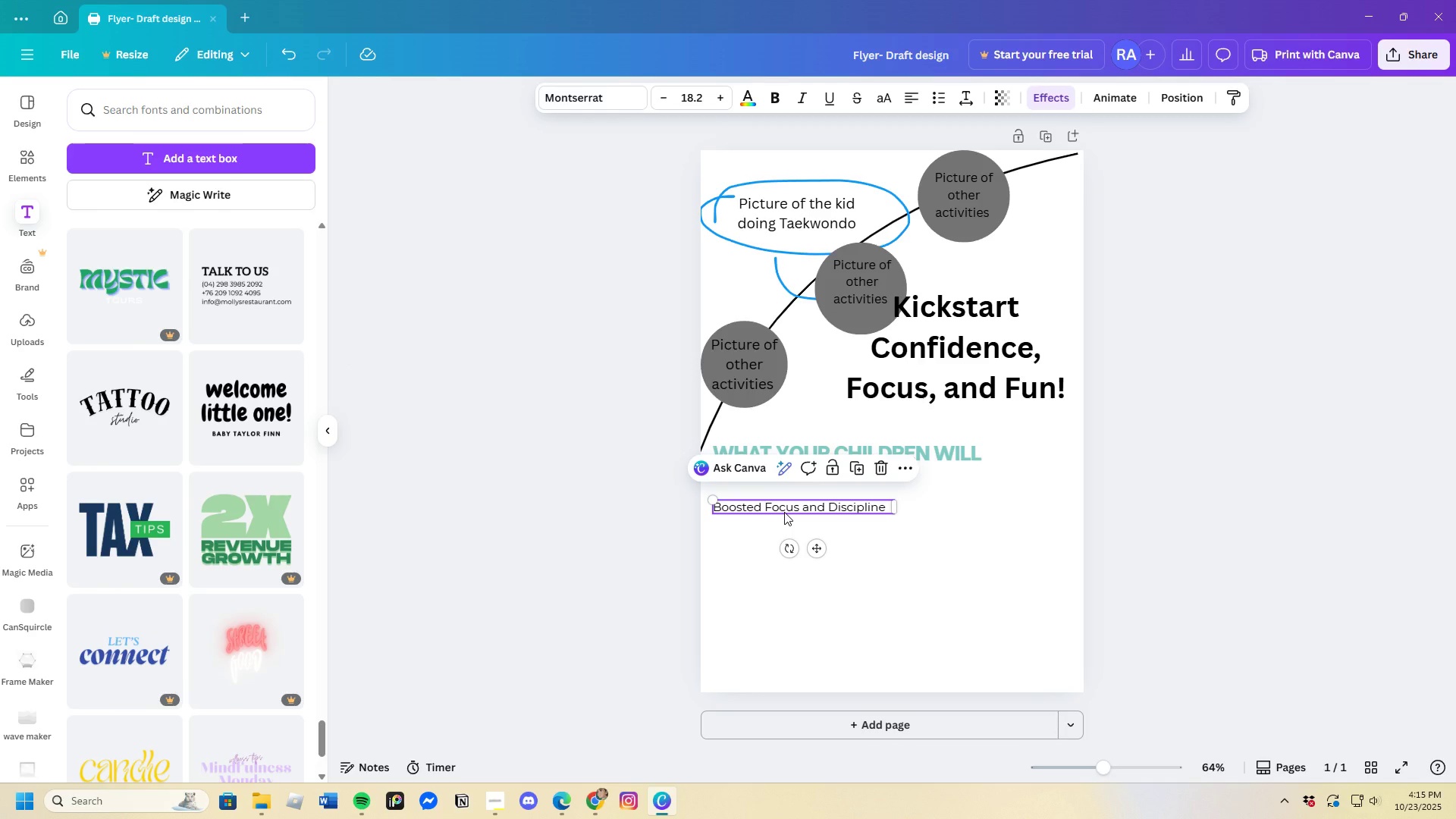 
key(Control+C)
 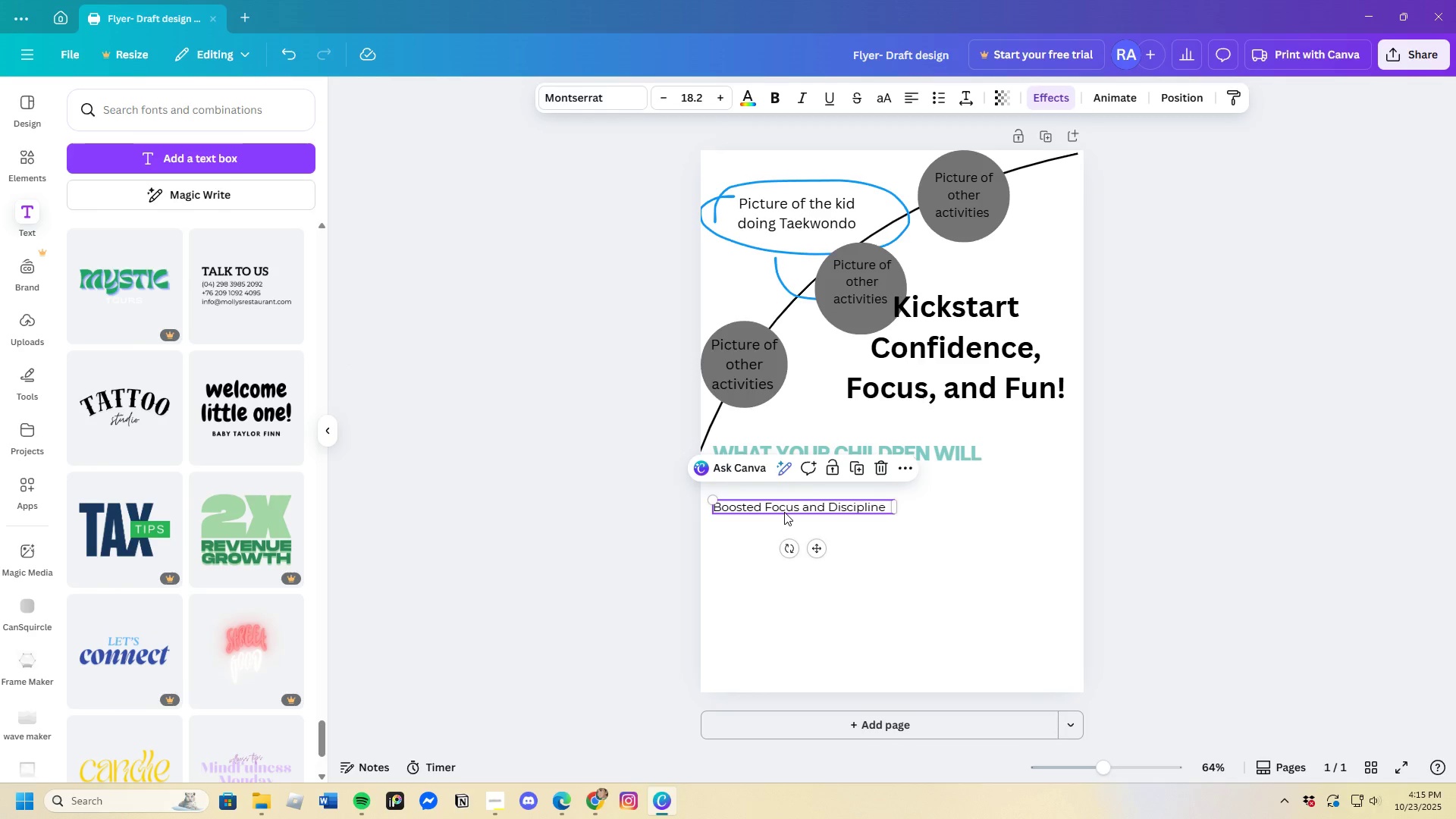 
key(Control+V)
 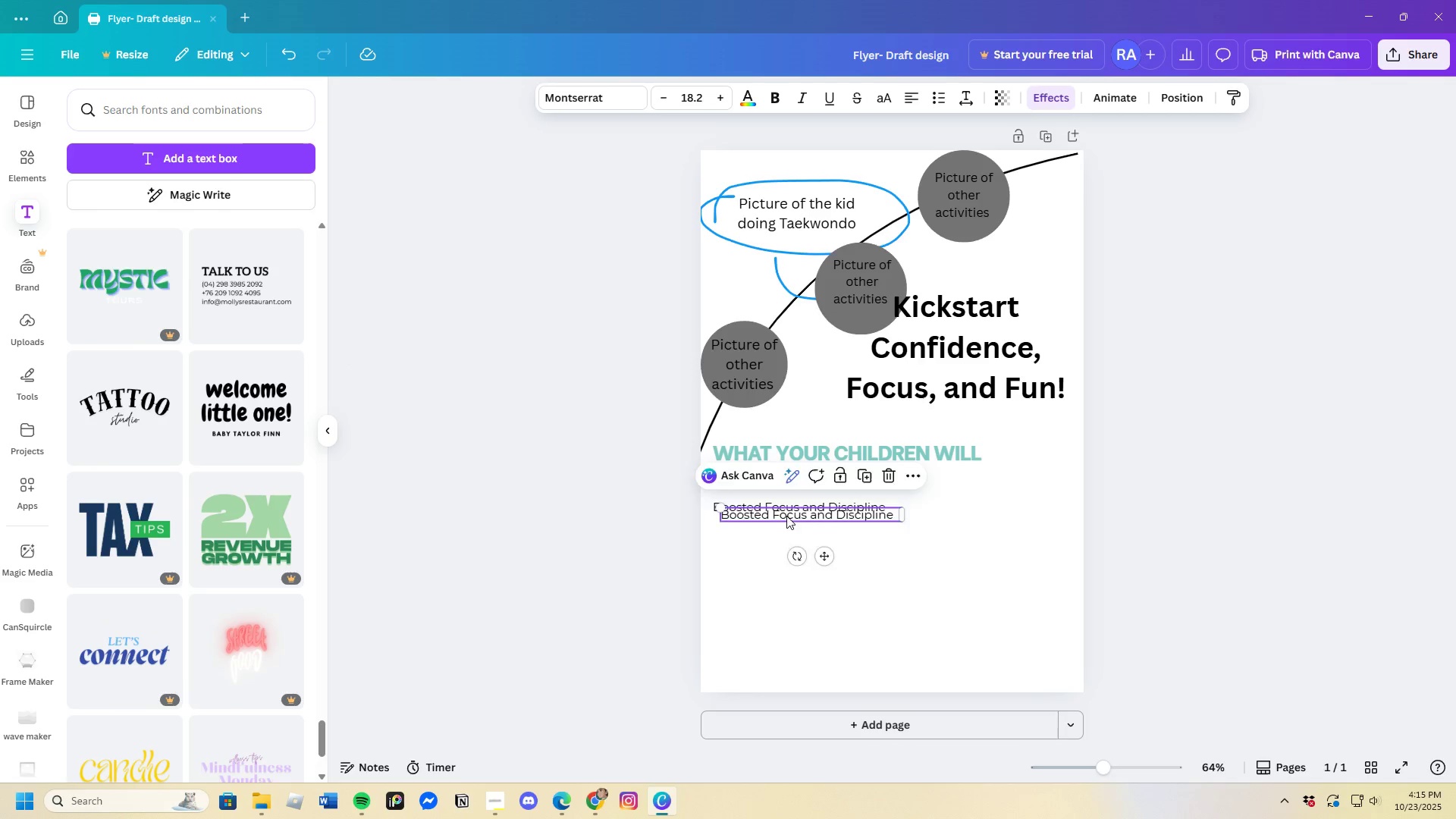 
left_click_drag(start_coordinate=[786, 512], to_coordinate=[783, 524])
 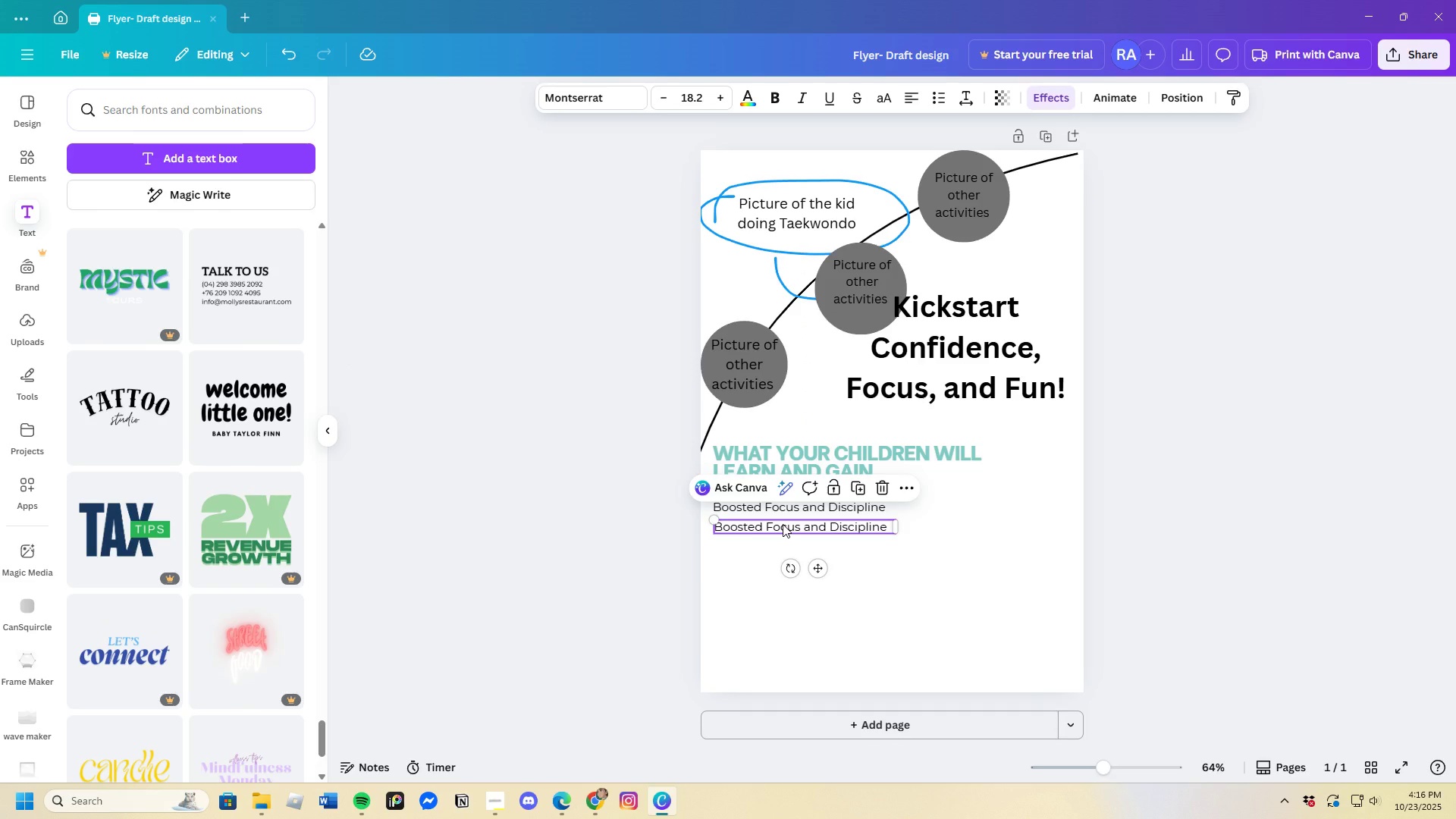 
scroll: coordinate [783, 524], scroll_direction: up, amount: 2.0
 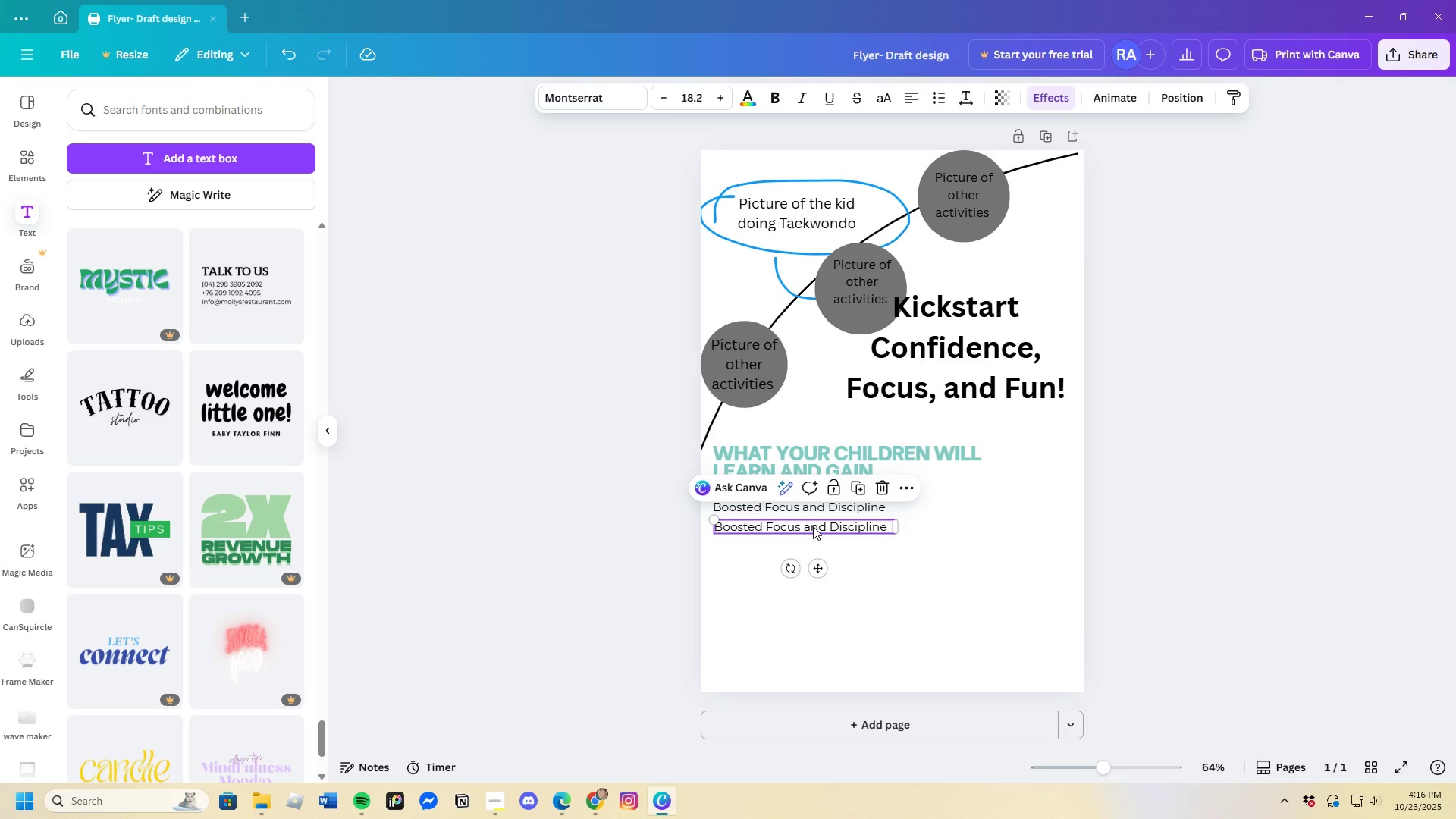 
wait(6.06)
 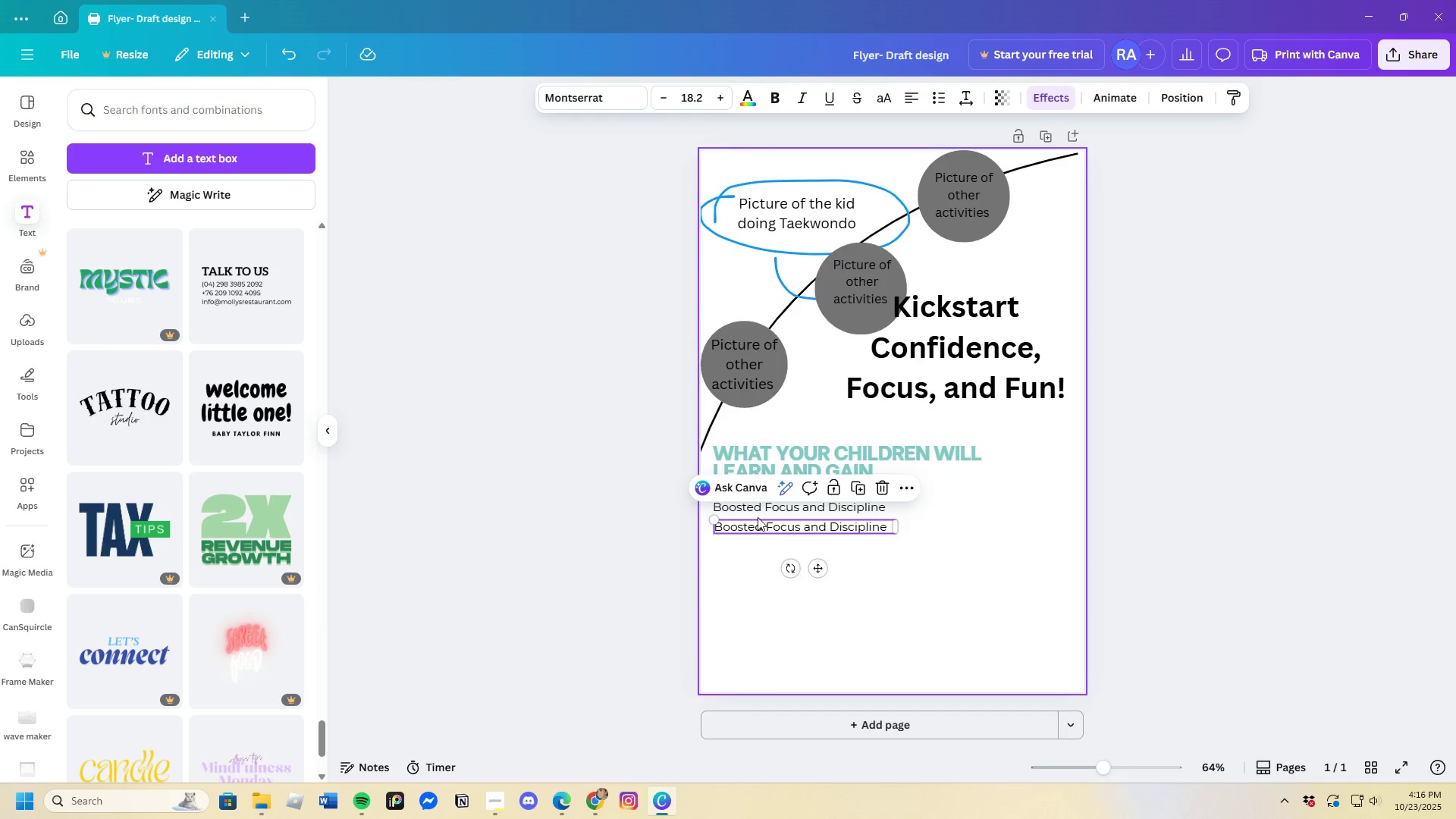 
left_click([814, 526])
 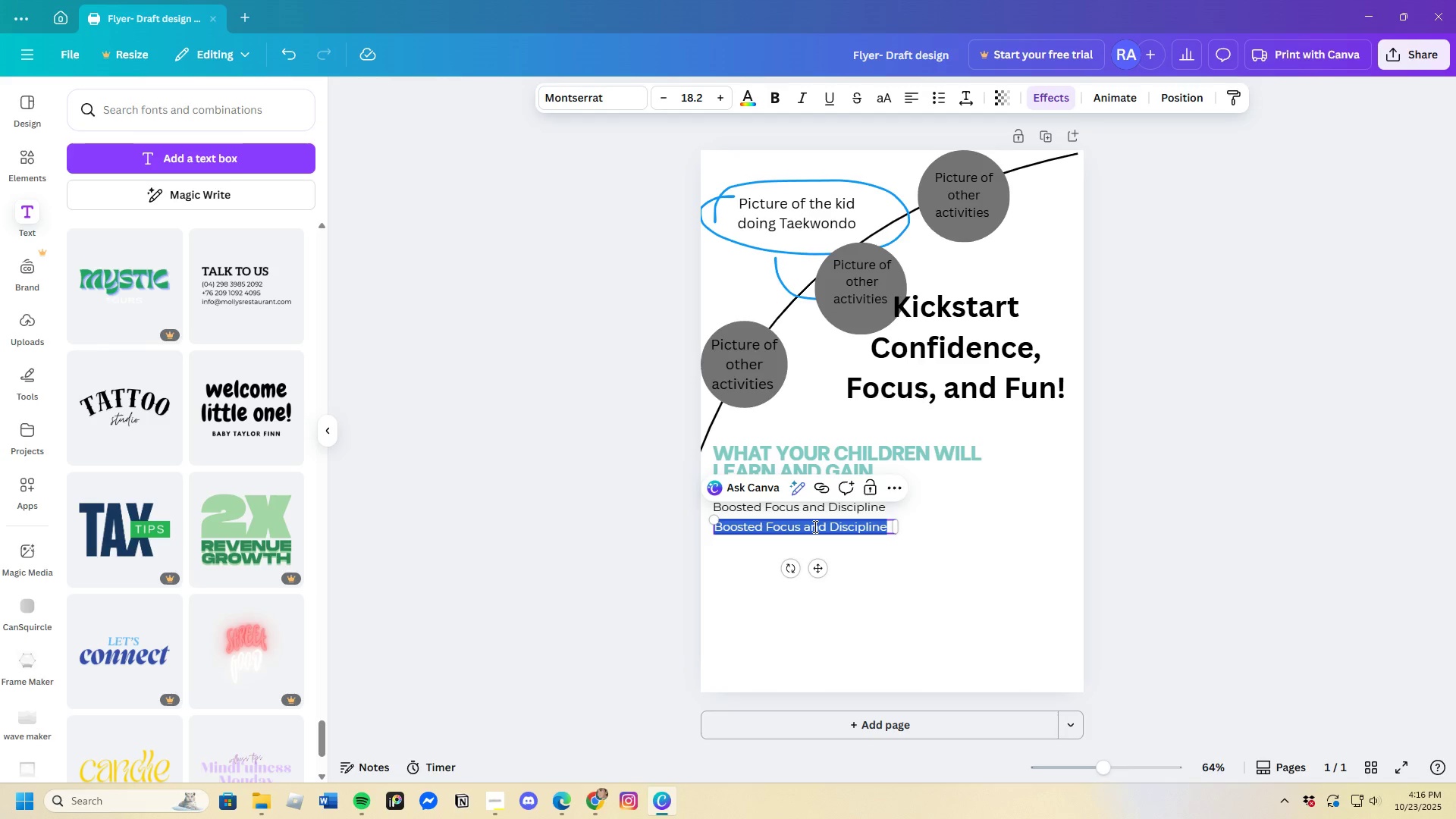 
key(Backspace)
type(Improved Physical Fitness)
 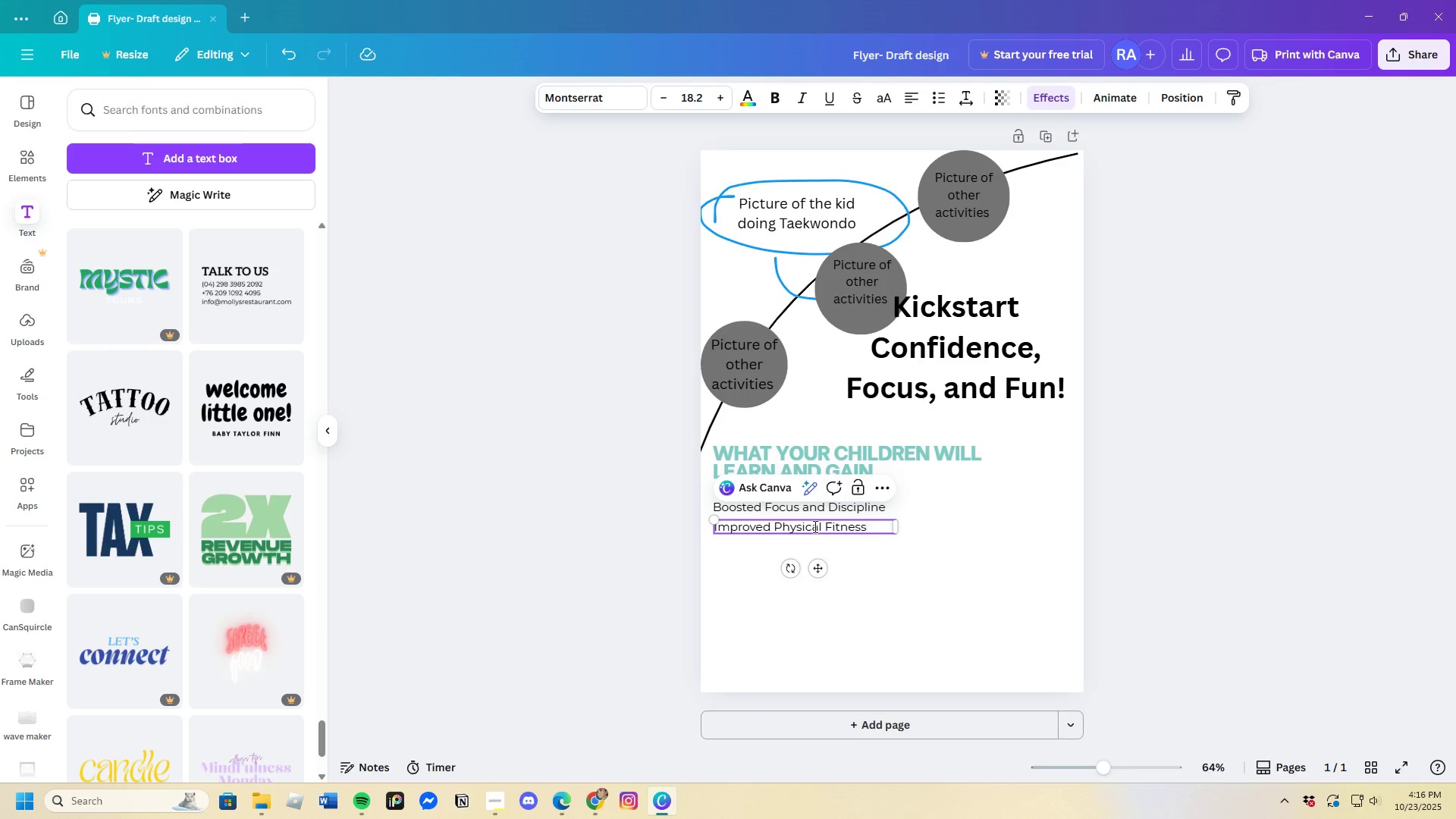 
left_click([858, 567])
 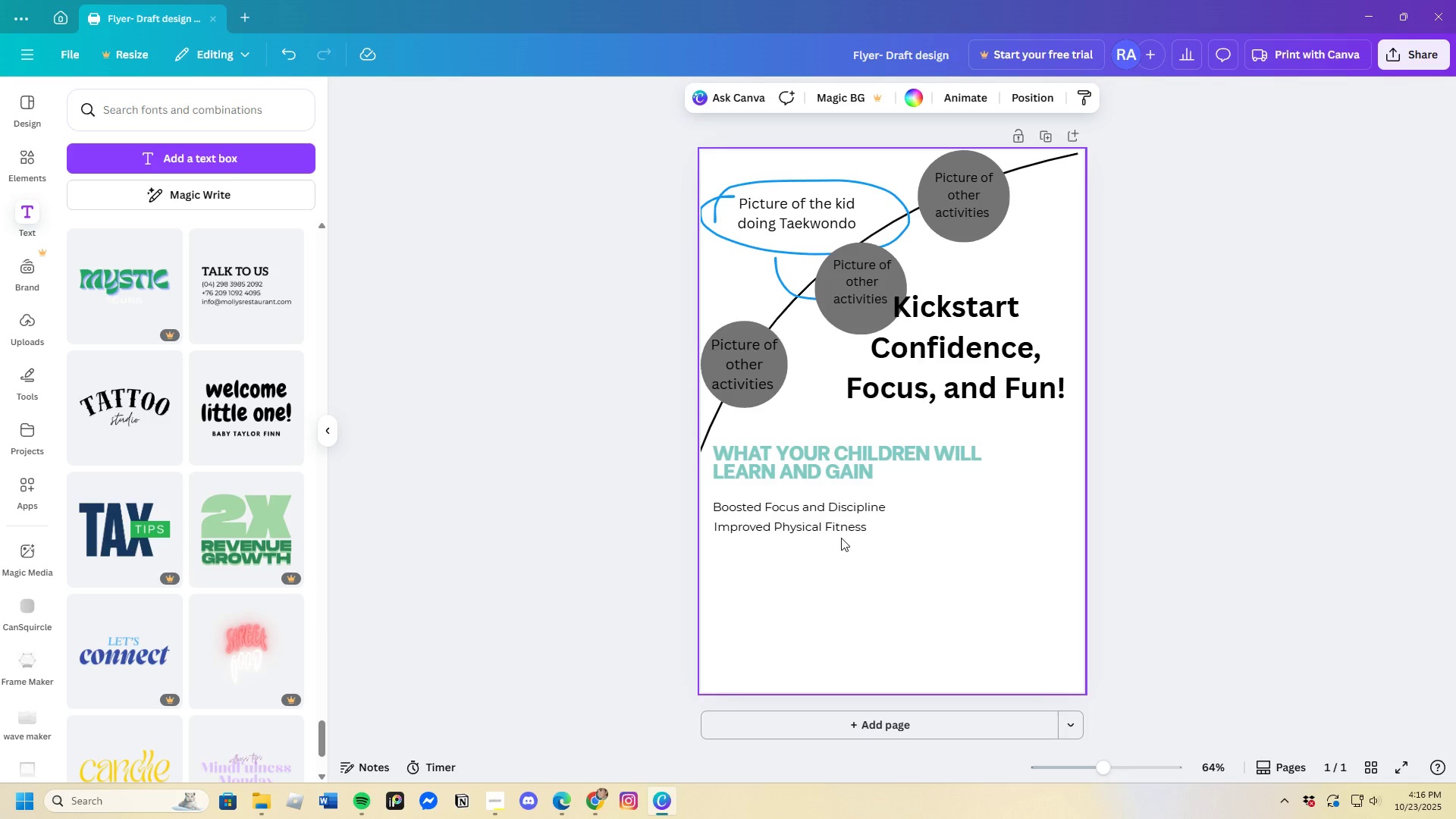 
left_click([841, 538])
 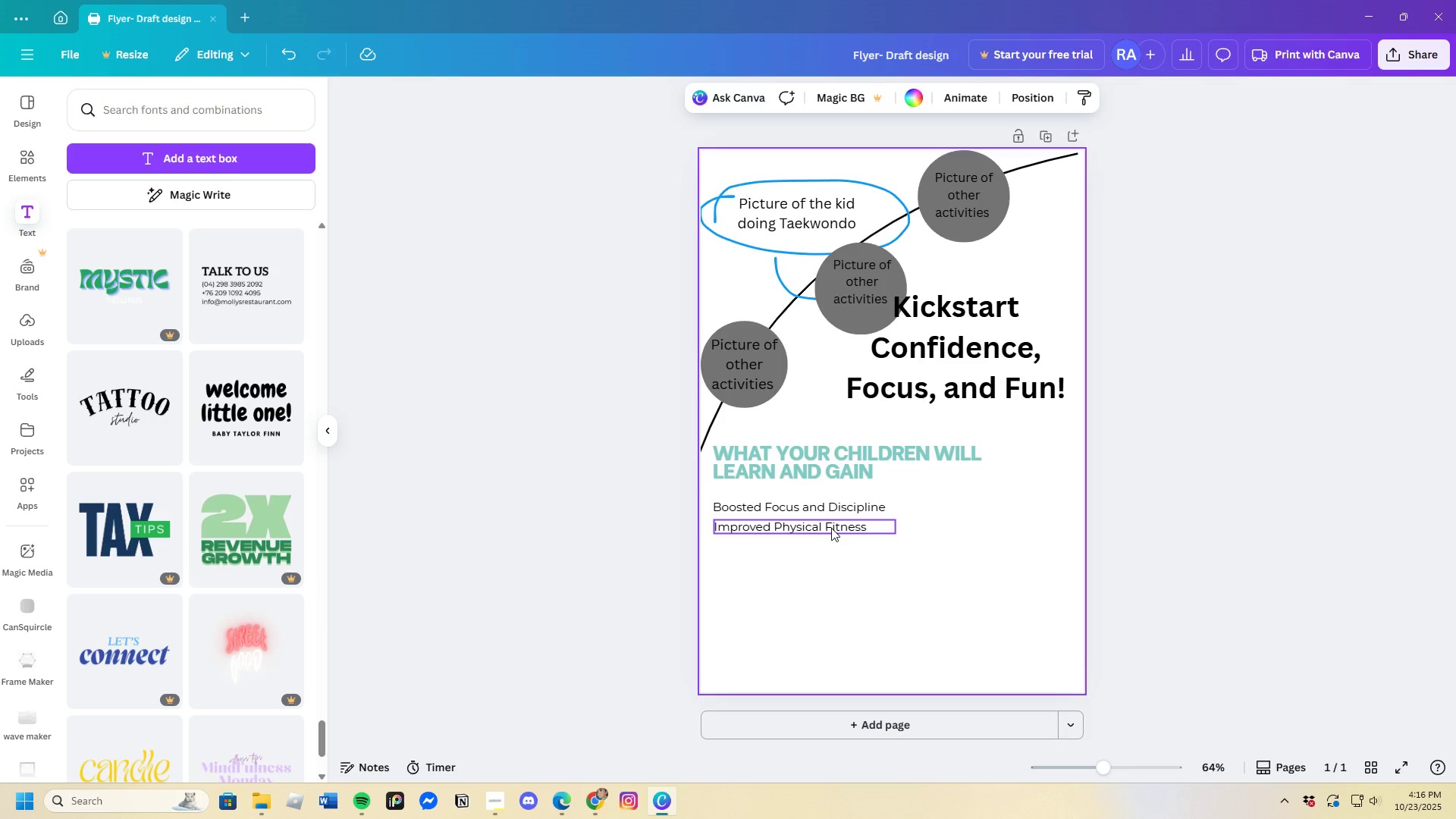 
left_click([831, 528])
 